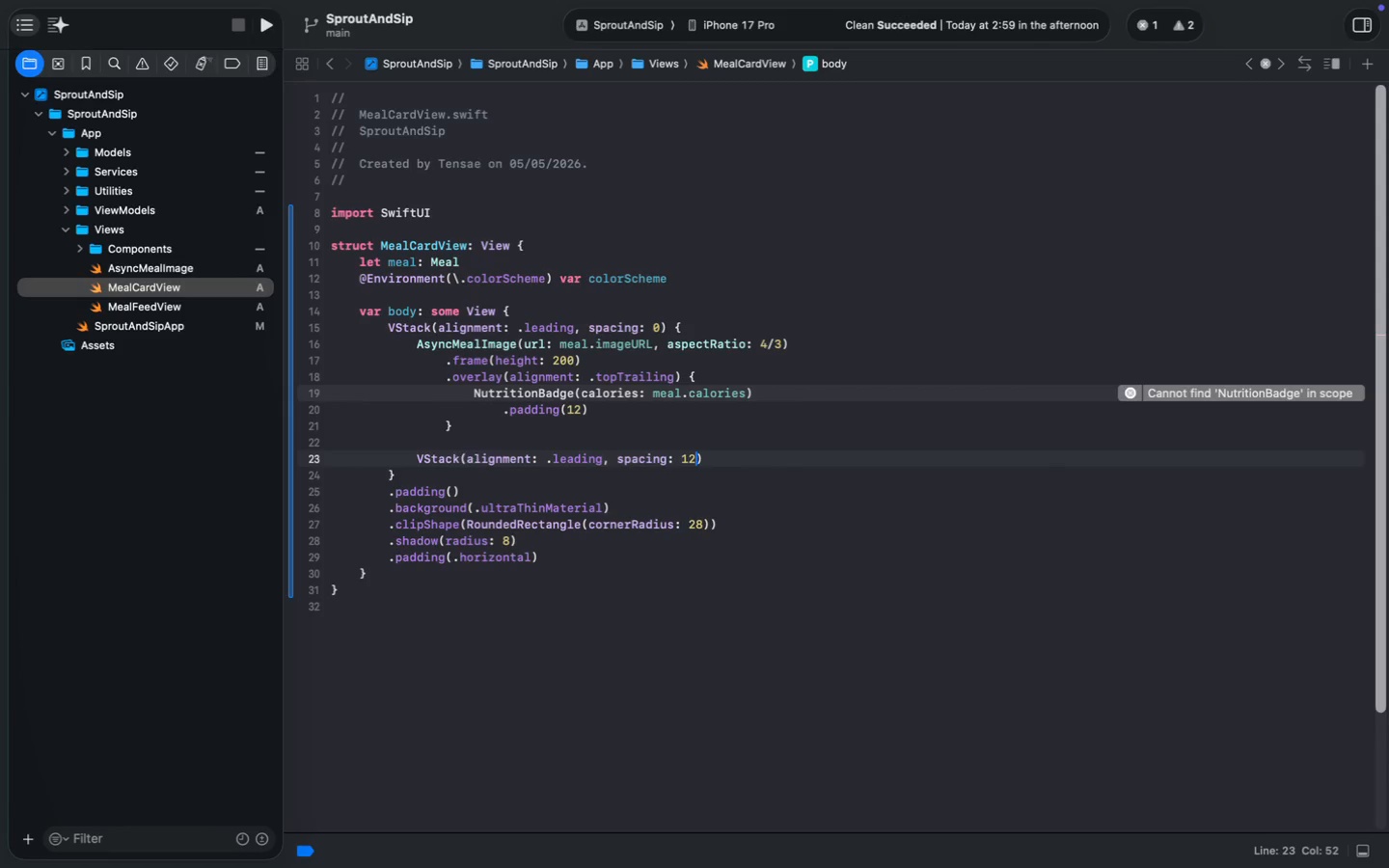 
key(ArrowRight)
 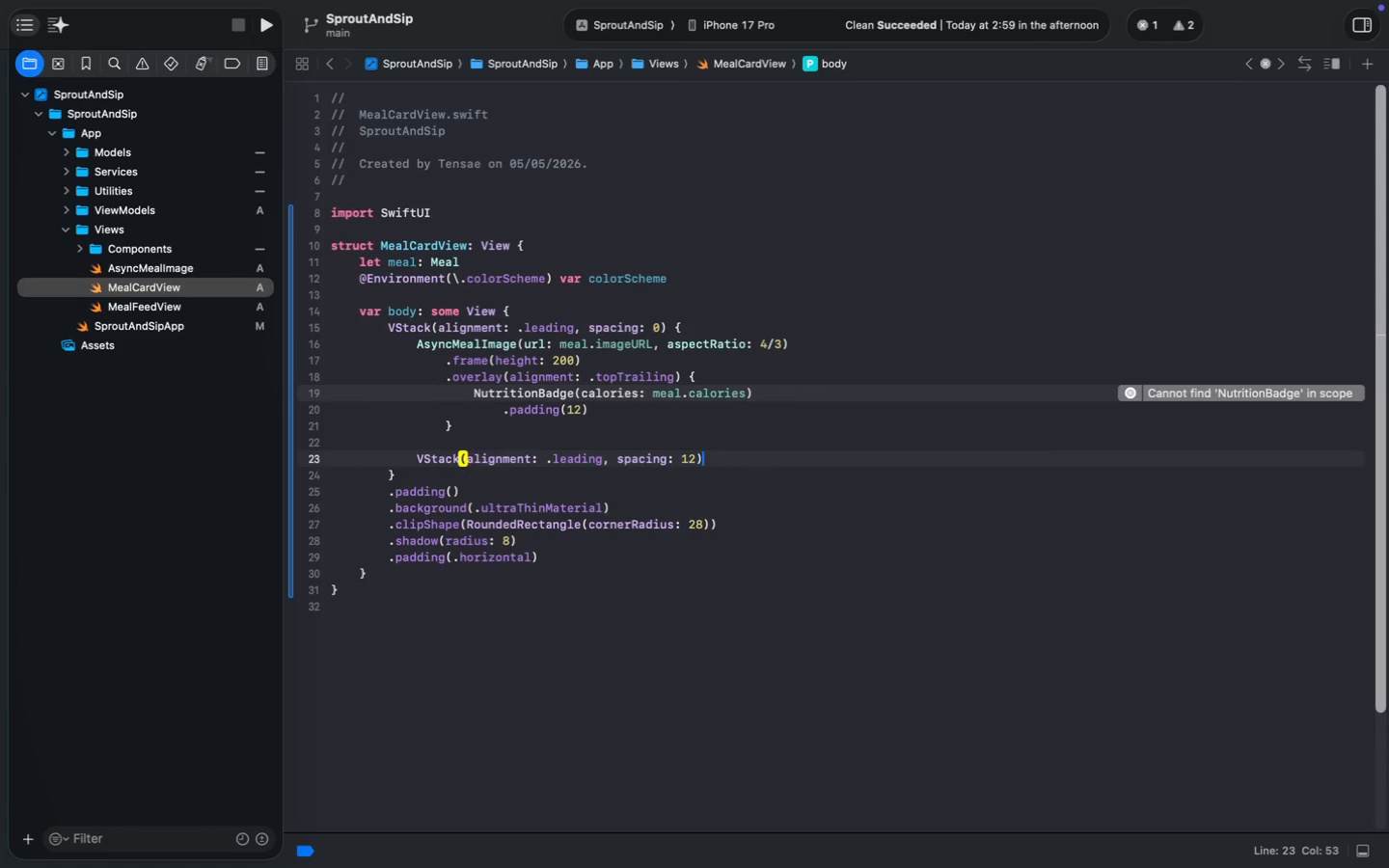 
key(Space)
 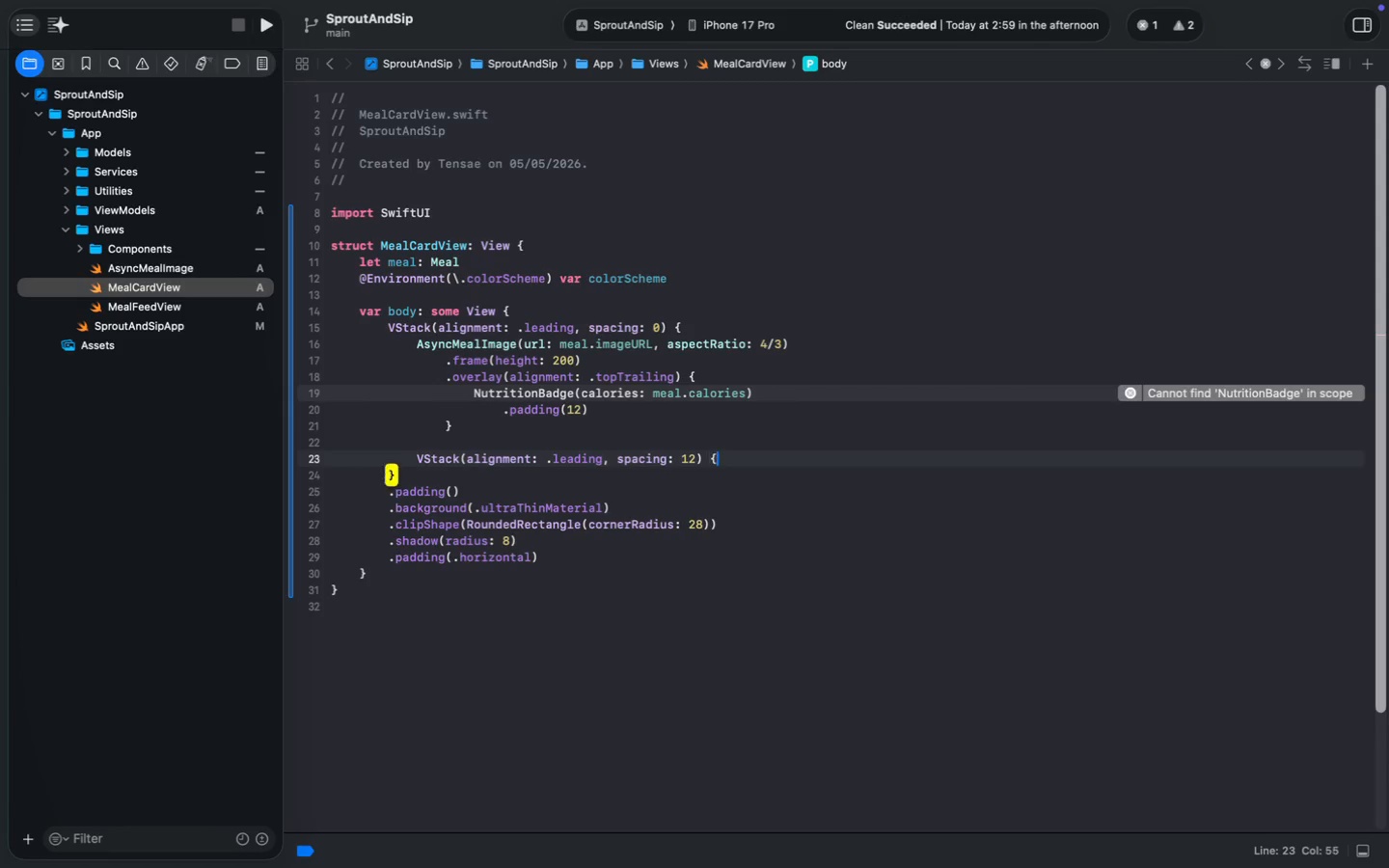 
key(Shift+ShiftLeft)
 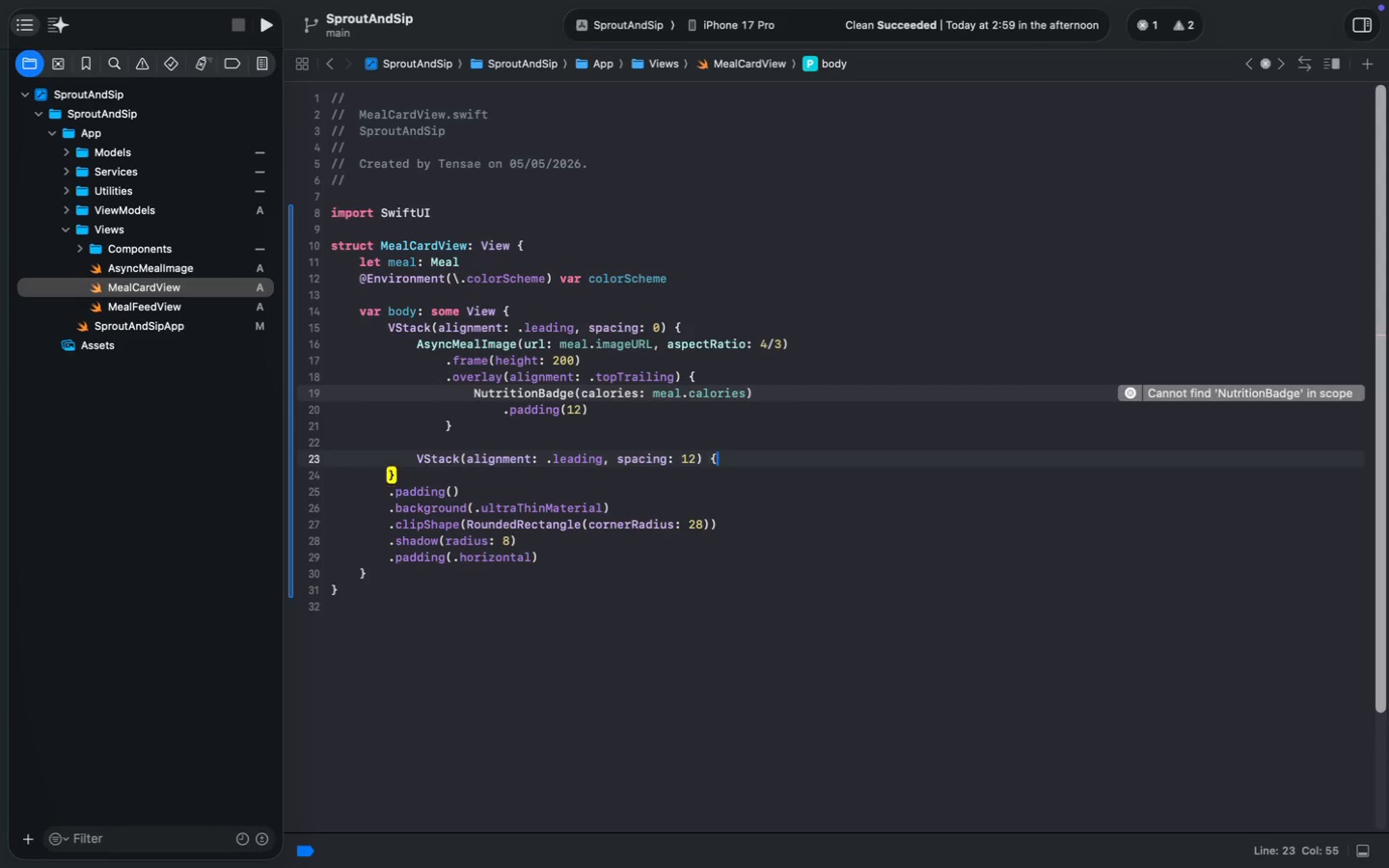 
key(Shift+BracketLeft)
 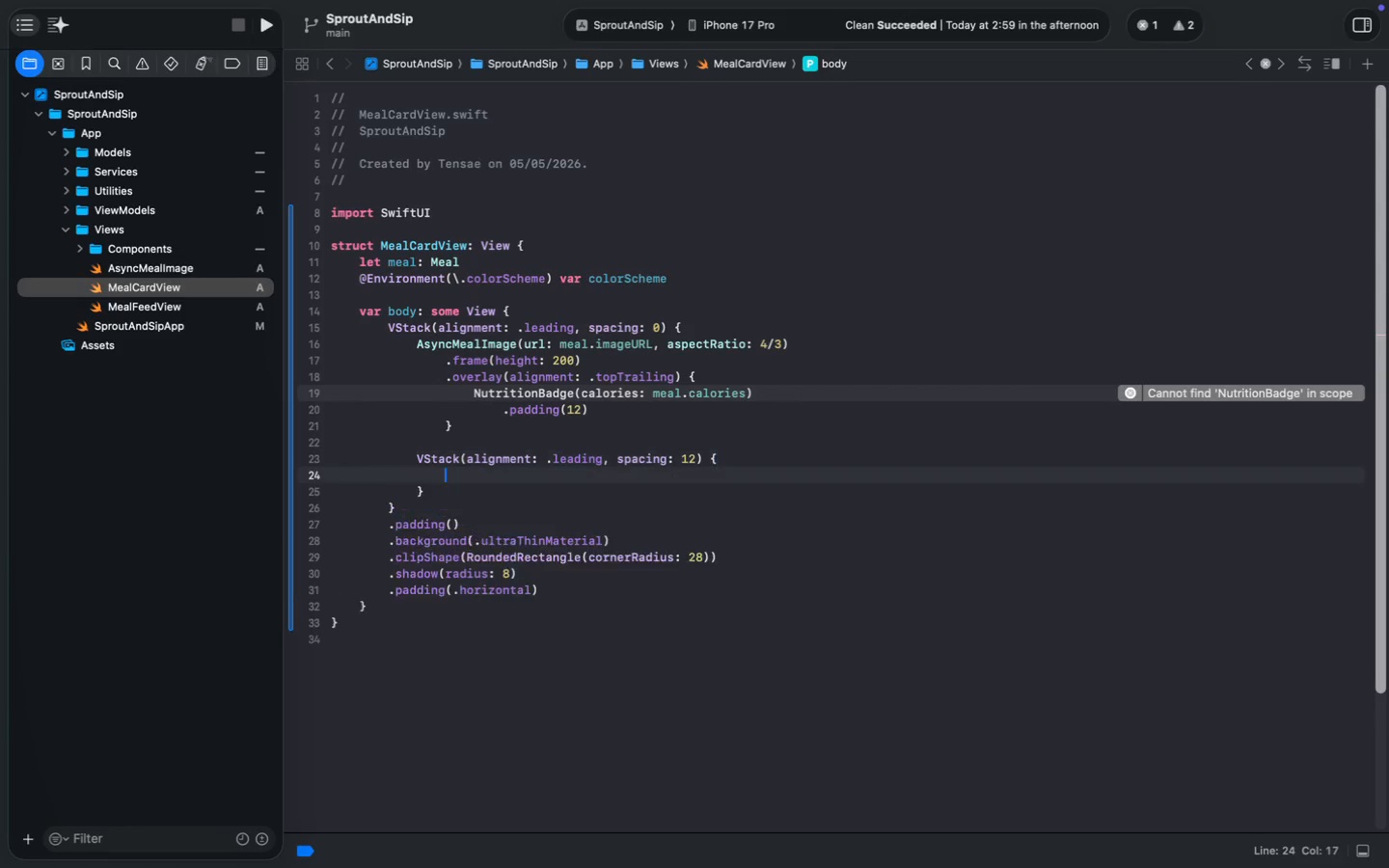 
key(Enter)
 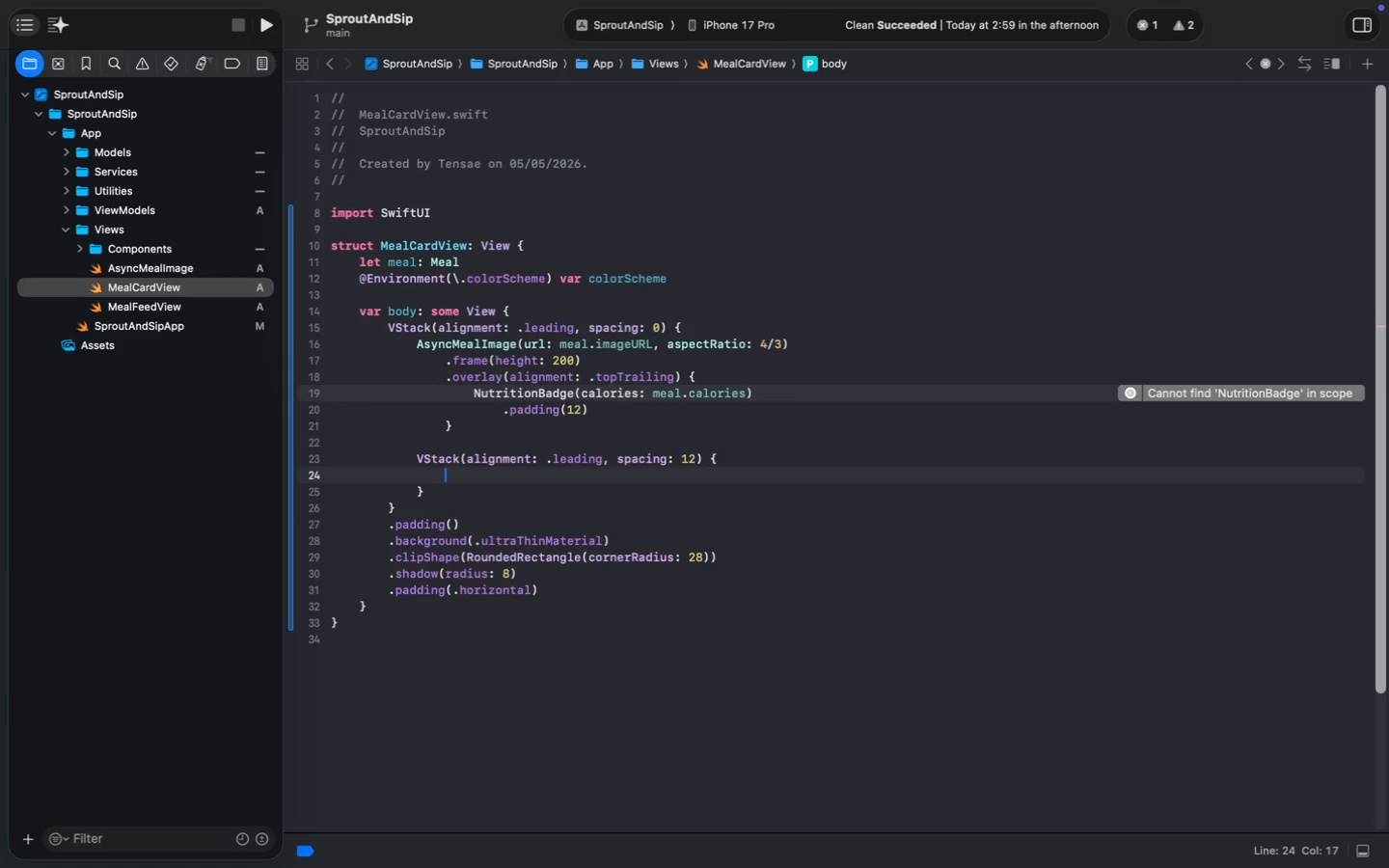 
type(HSt)
 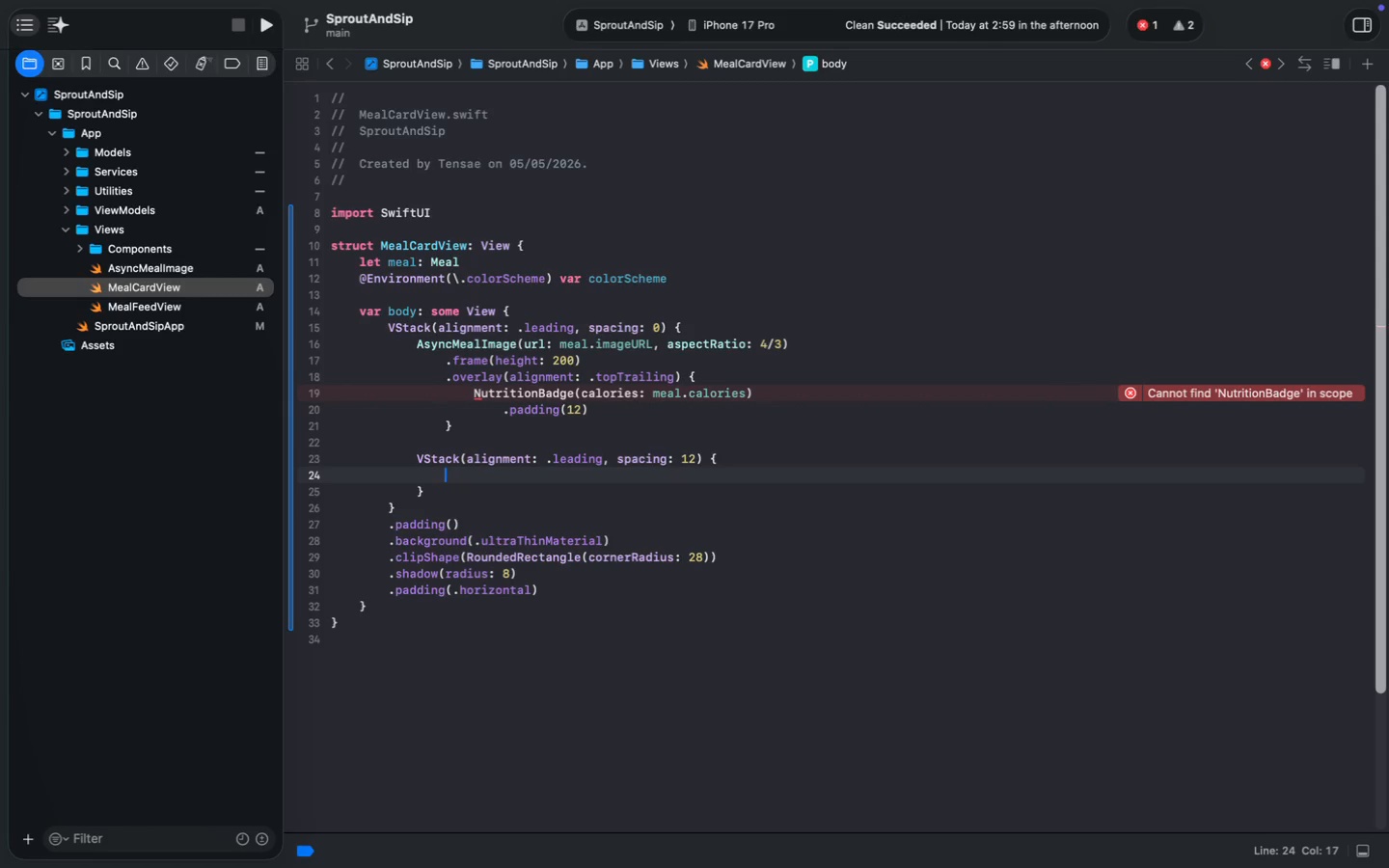 
key(Enter)
 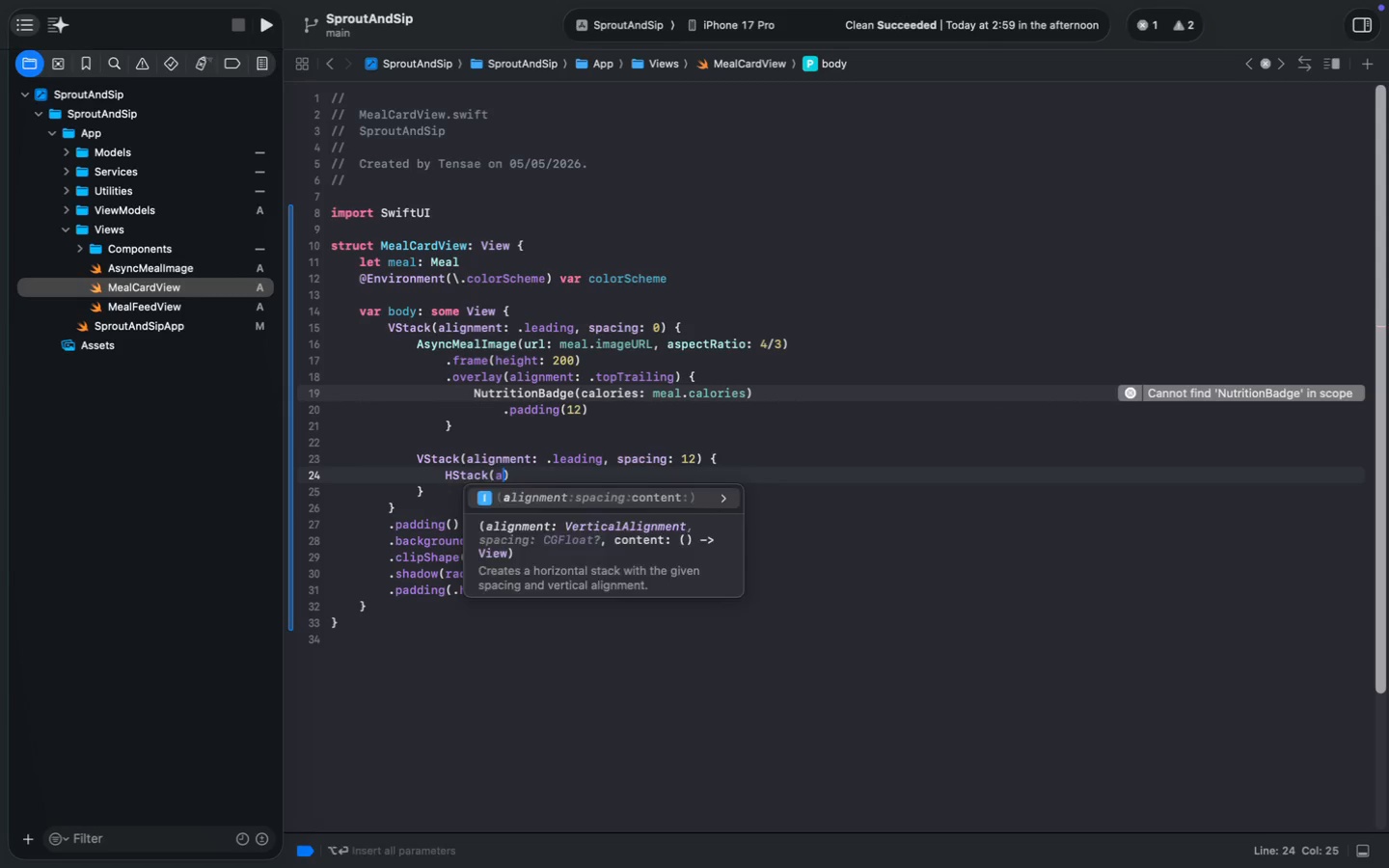 
type((ap)
key(Backspace)
type(l)
 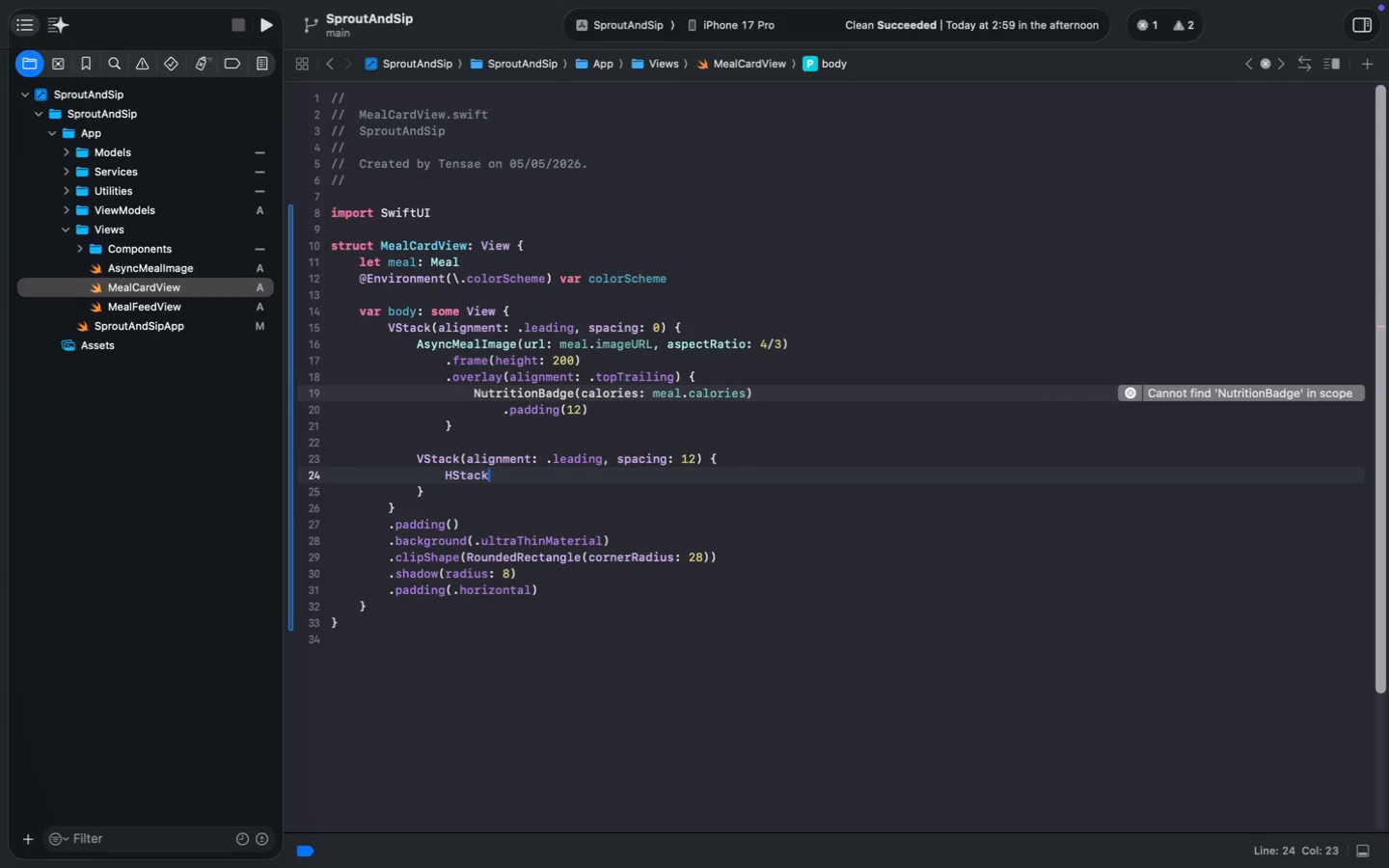 
key(Enter)
 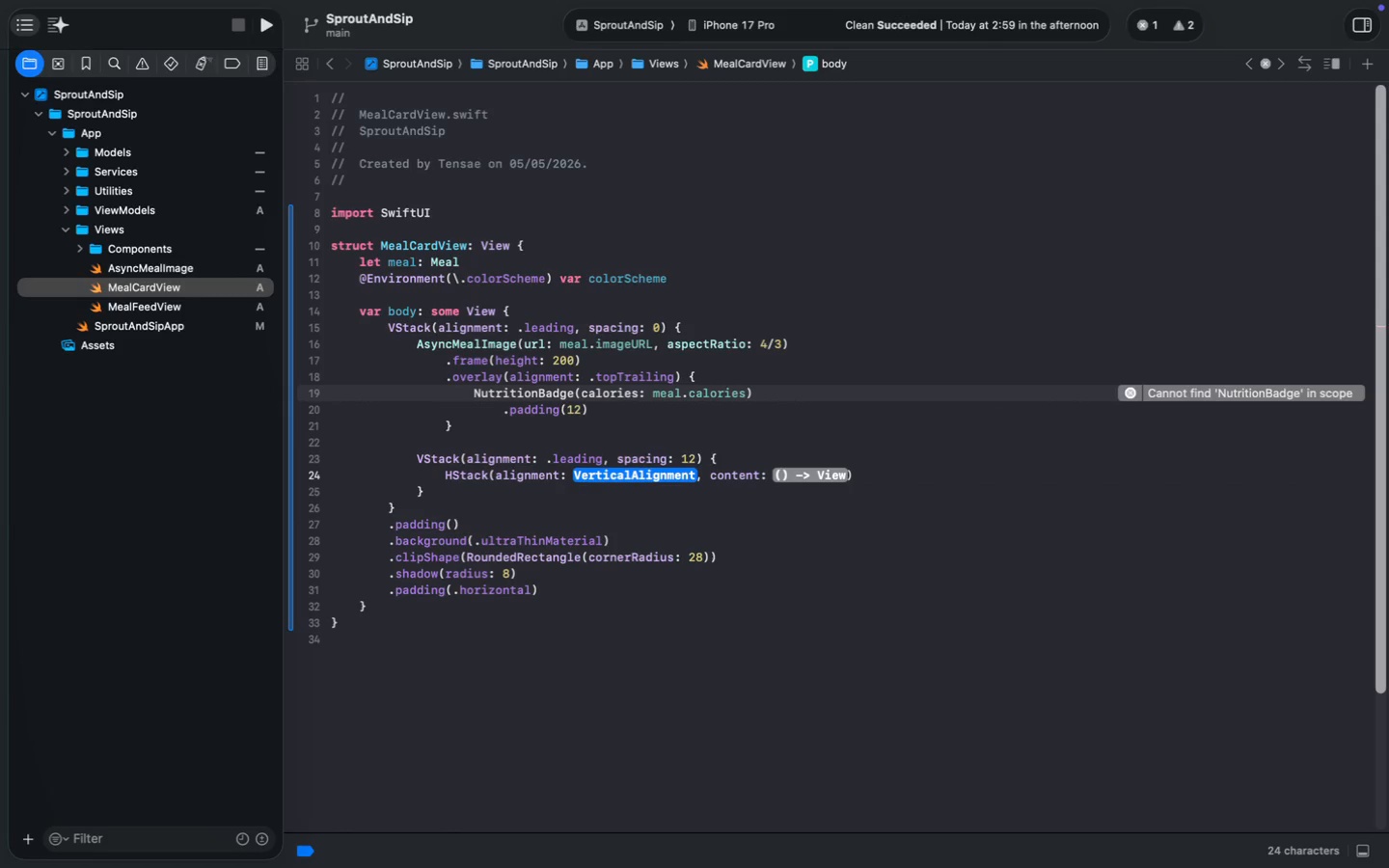 
type(.top)
 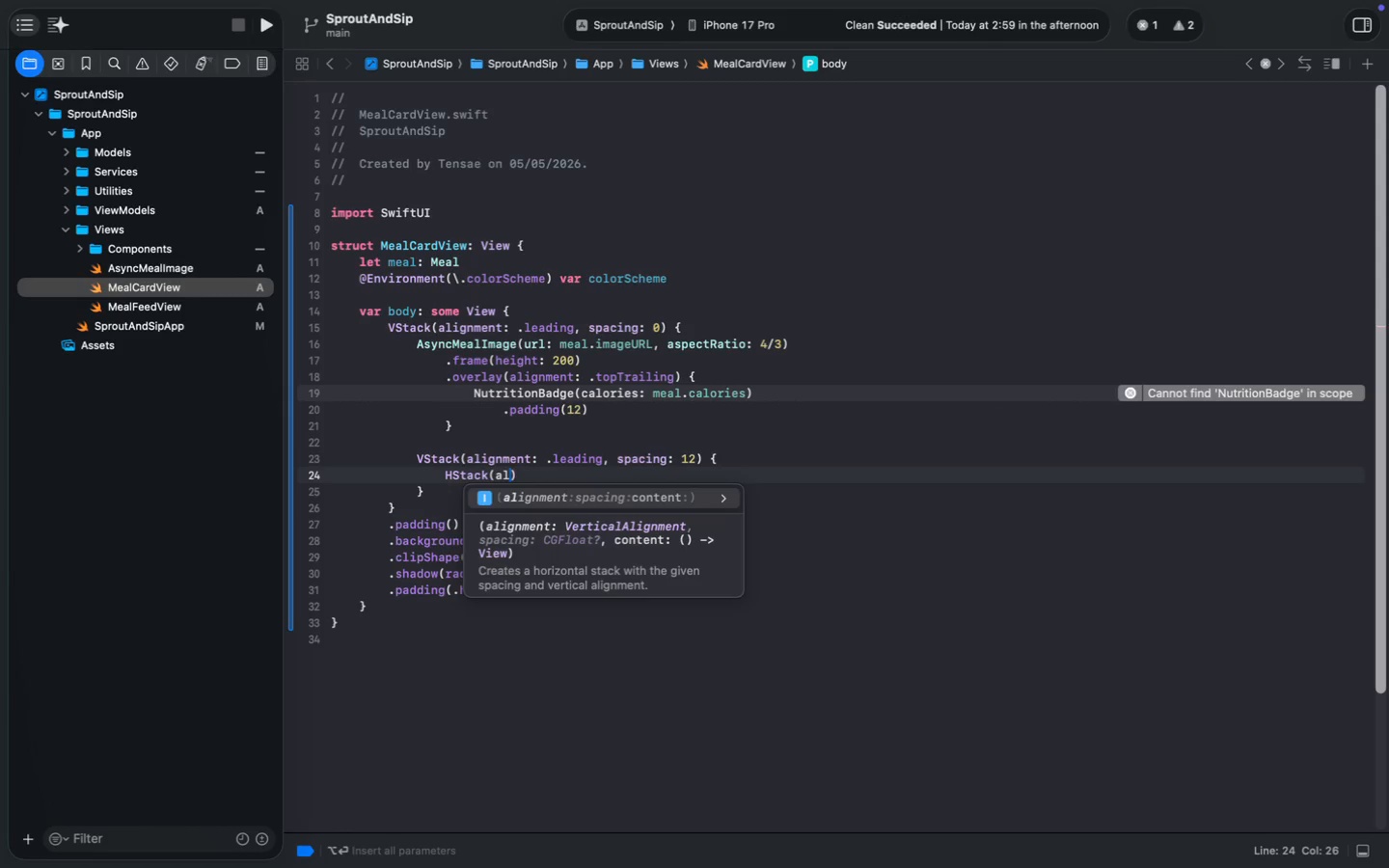 
key(Meta+Shift+ArrowRight)
 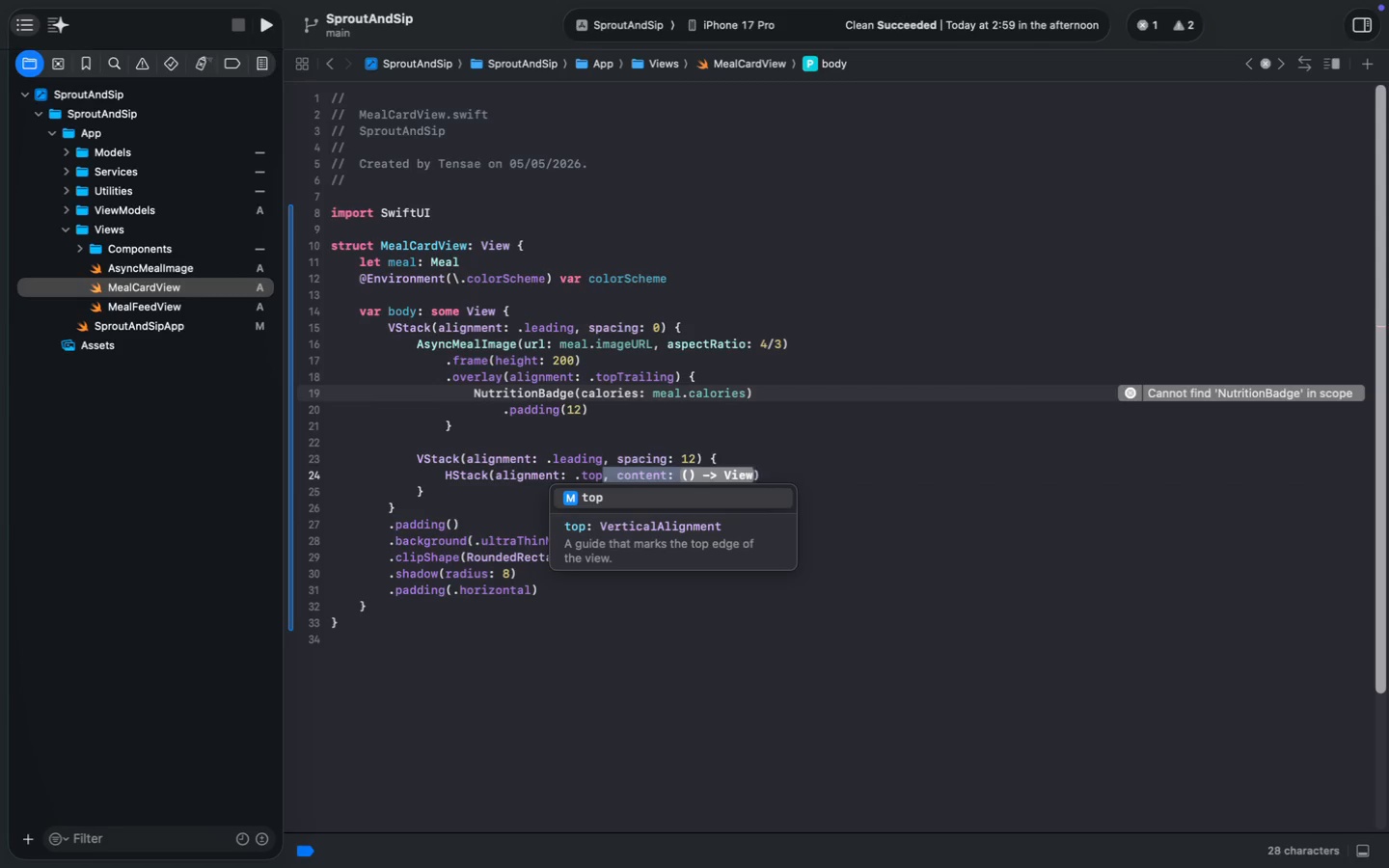 
key(Shift+ArrowLeft)
 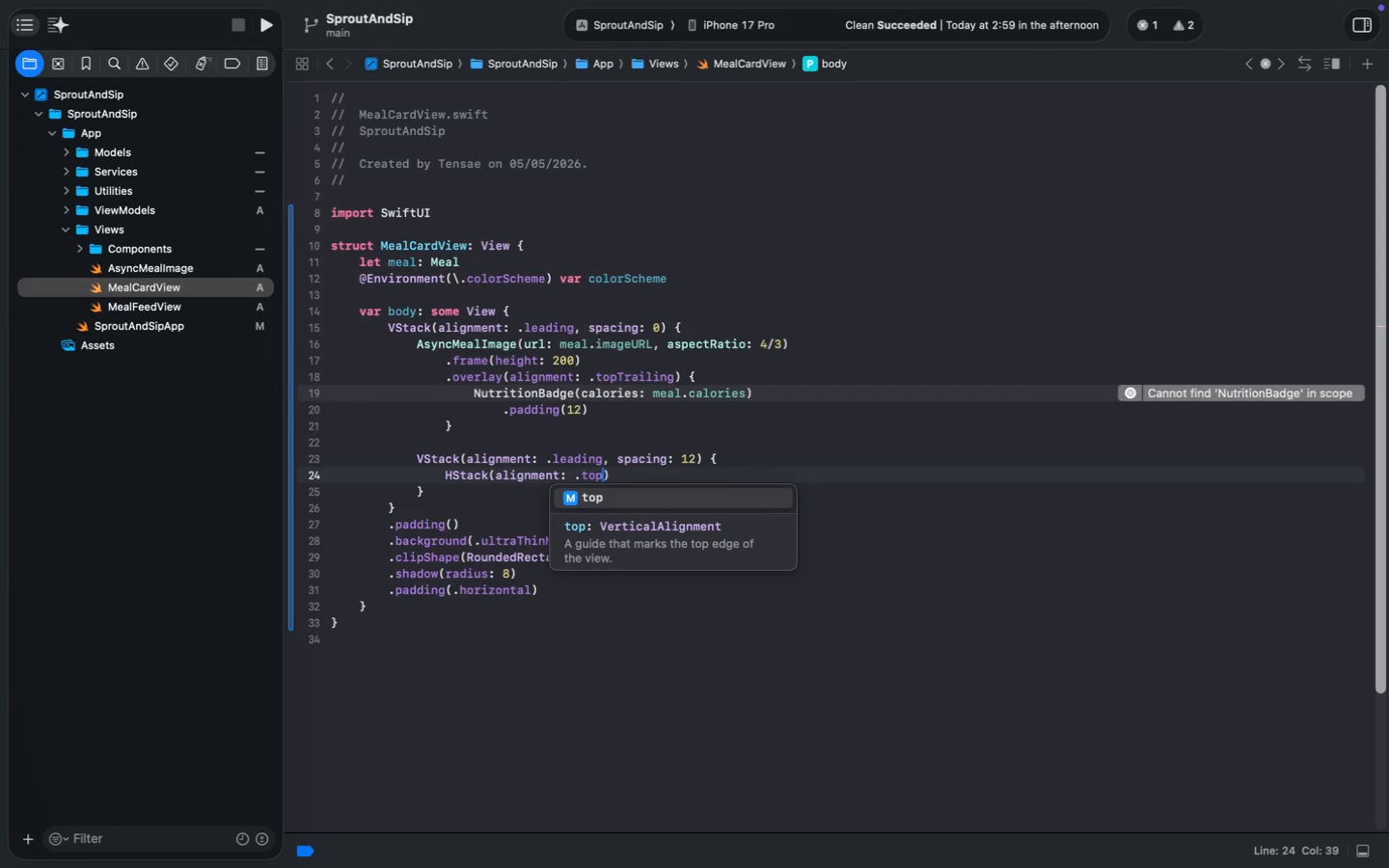 
key(Backspace)
 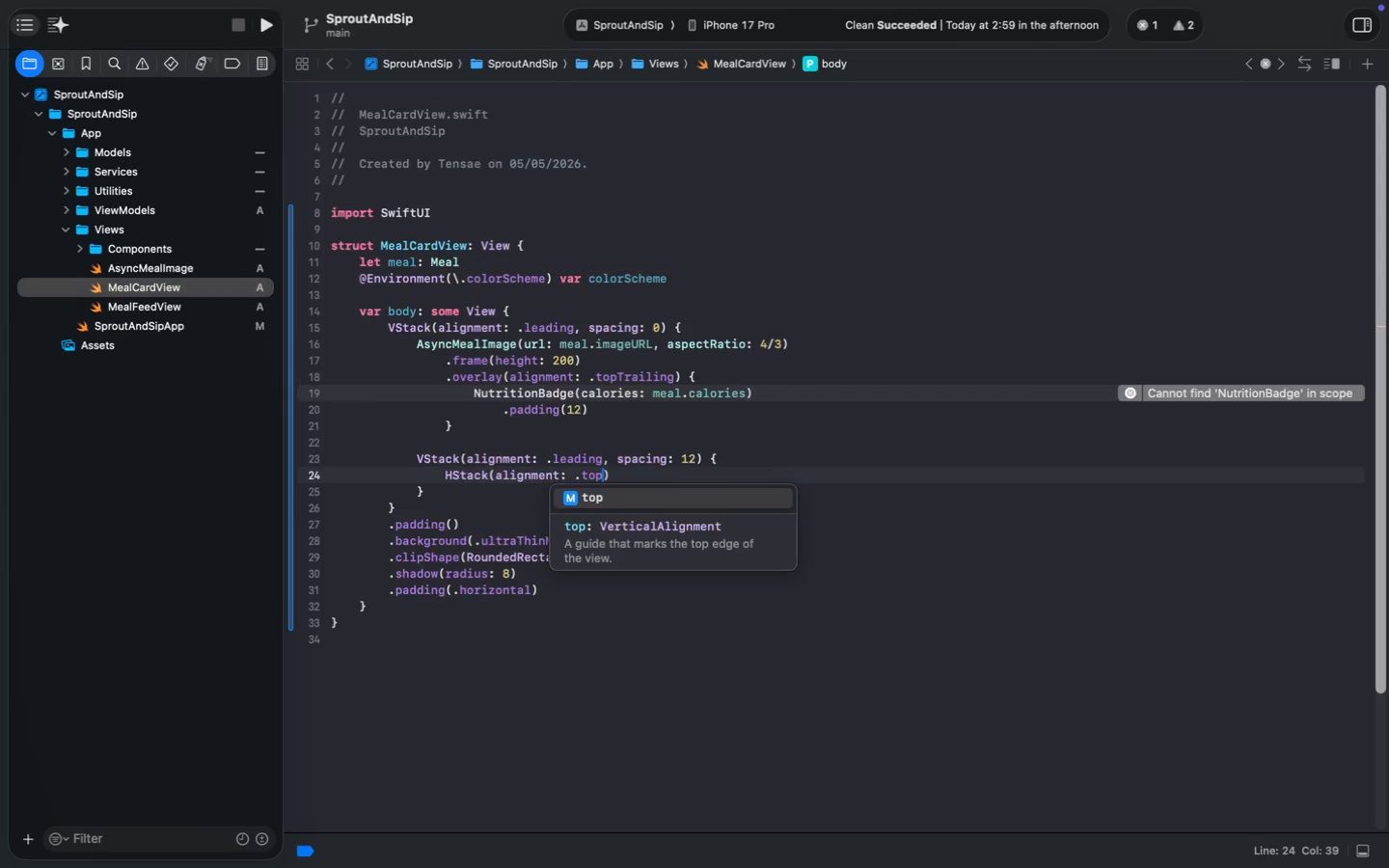 
key(ArrowRight)
 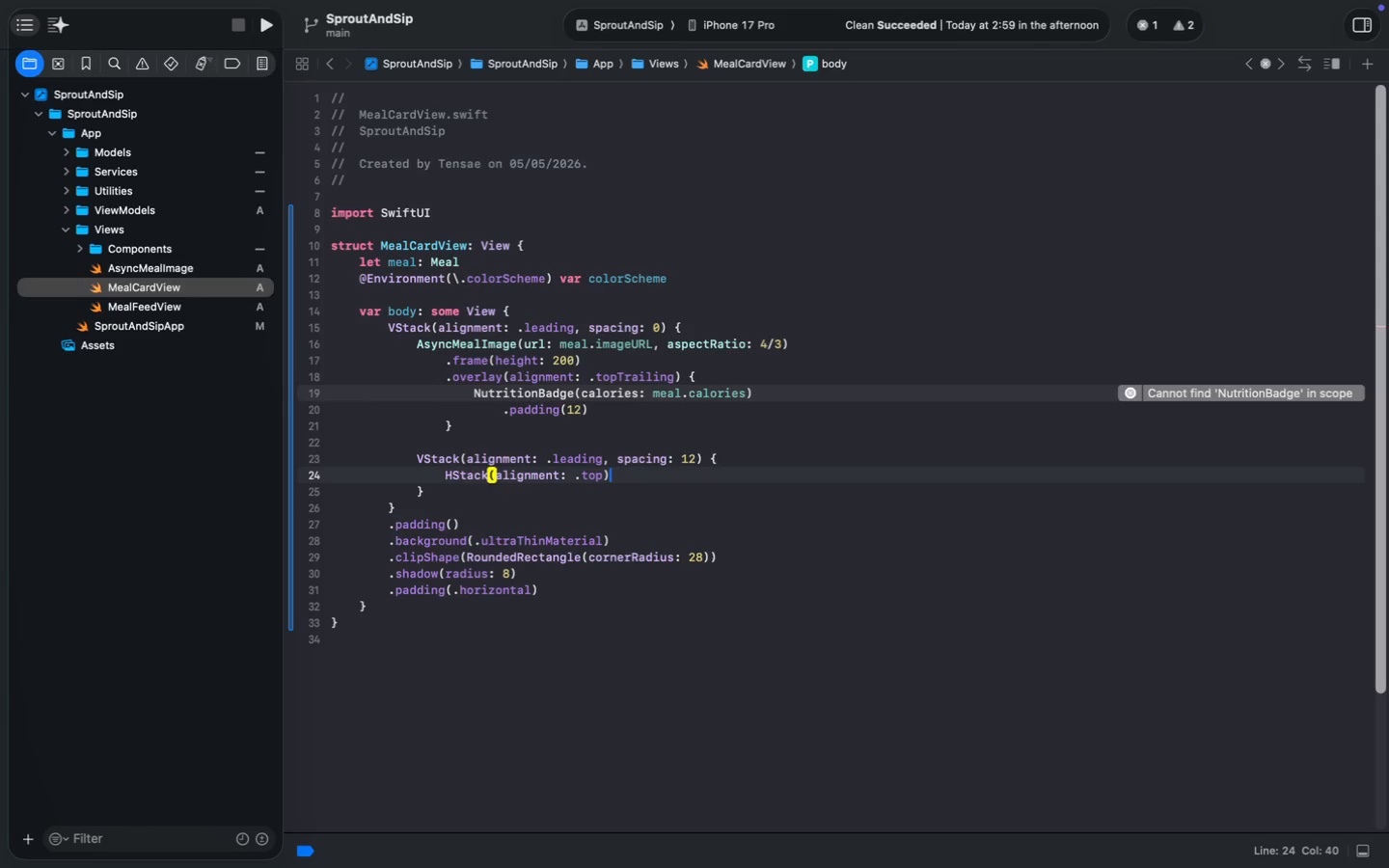 
key(Space)
 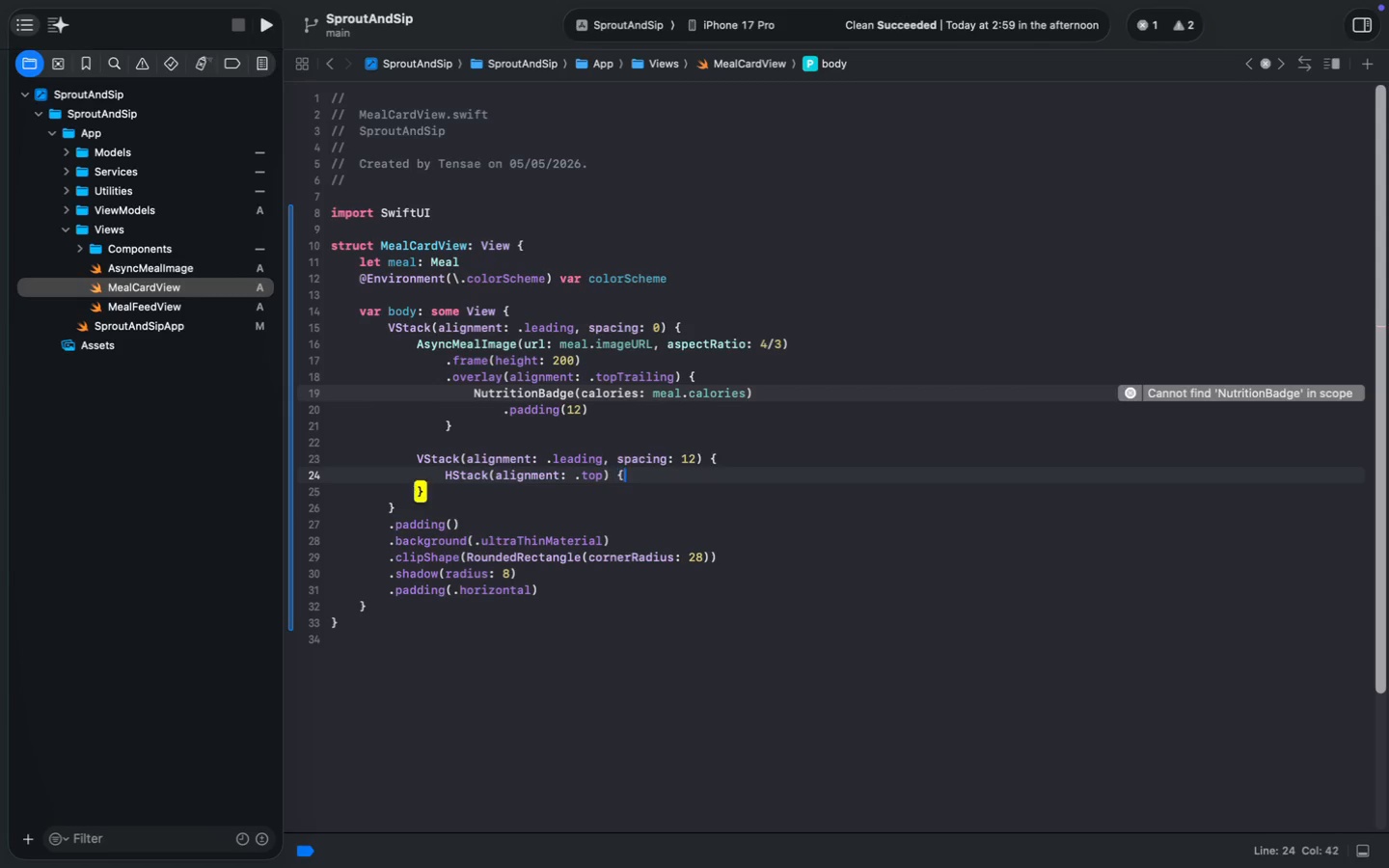 
key(Shift+BracketLeft)
 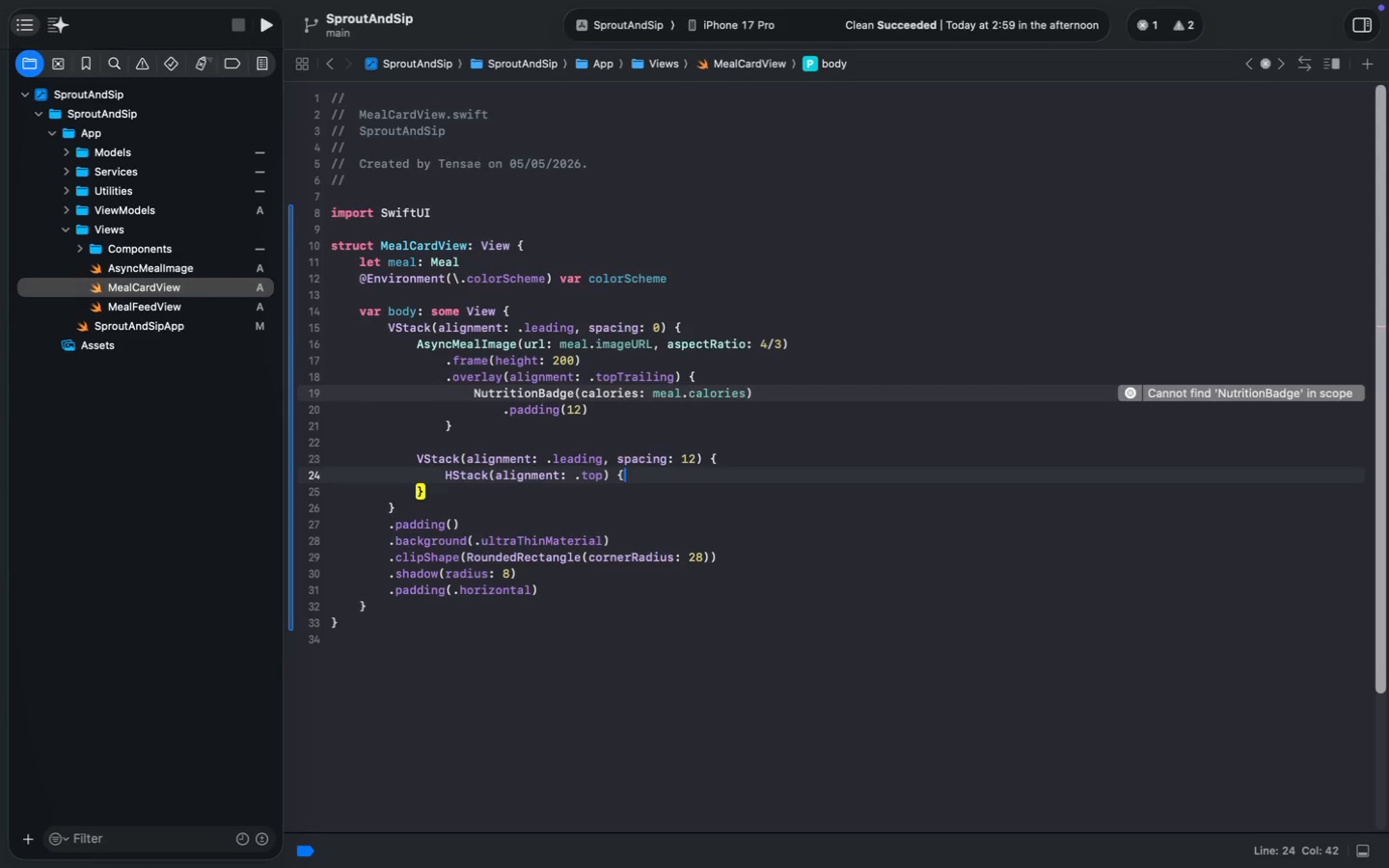 
key(Enter)
 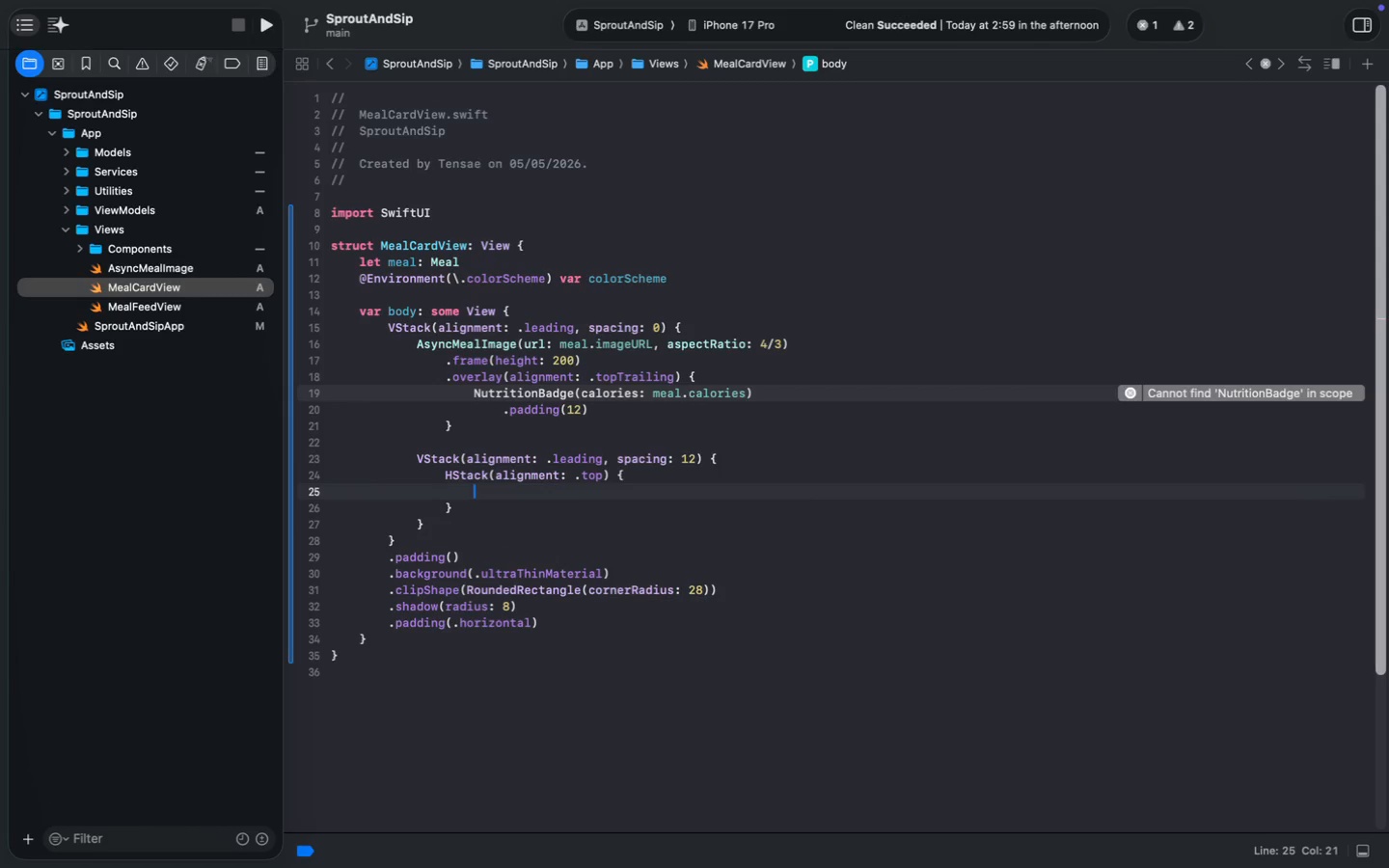 
type(Text(Mea)
key(Backspace)
key(Backspace)
key(Backspace)
key(Backspace)
type((meal.t)
 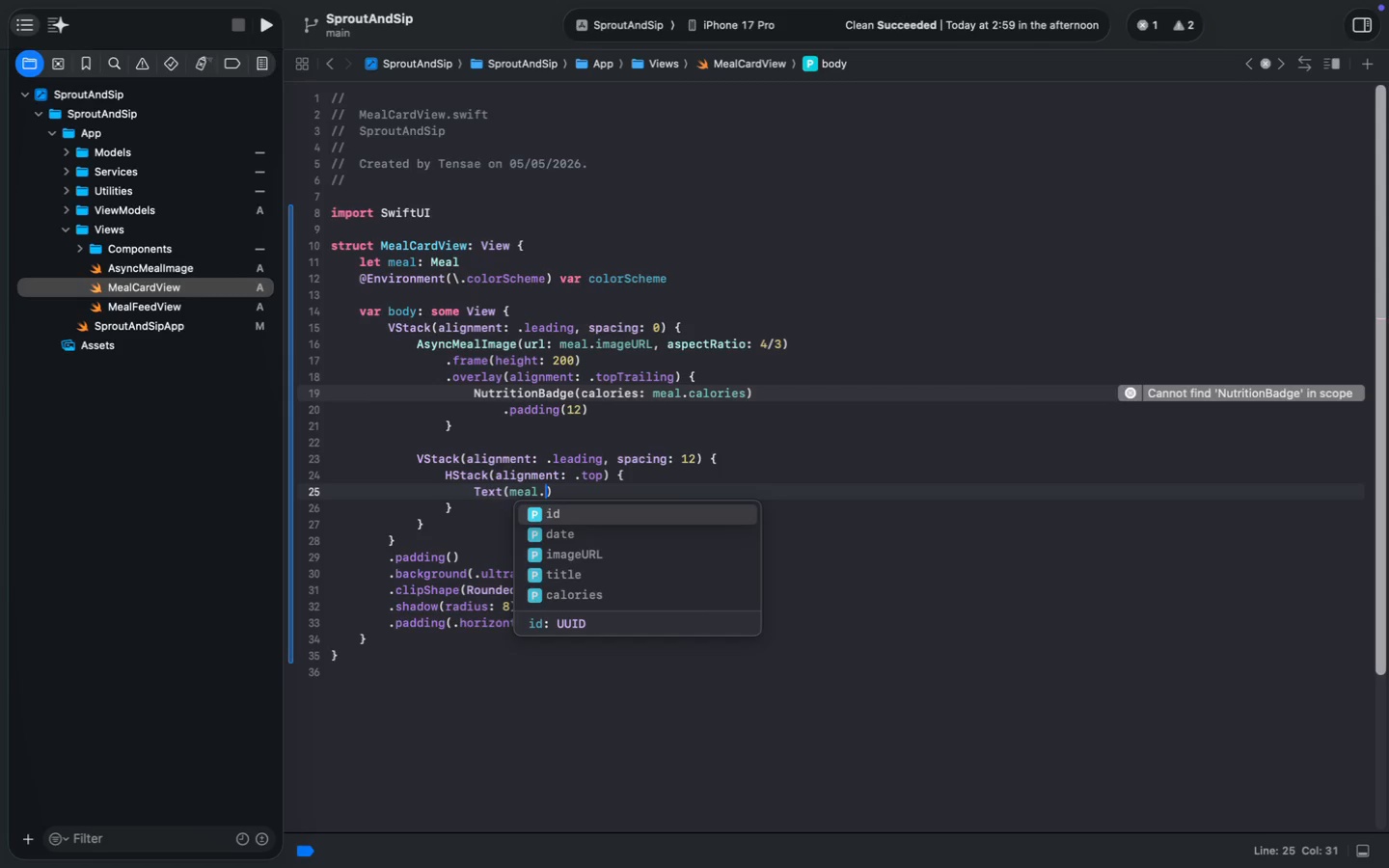 
key(Enter)
 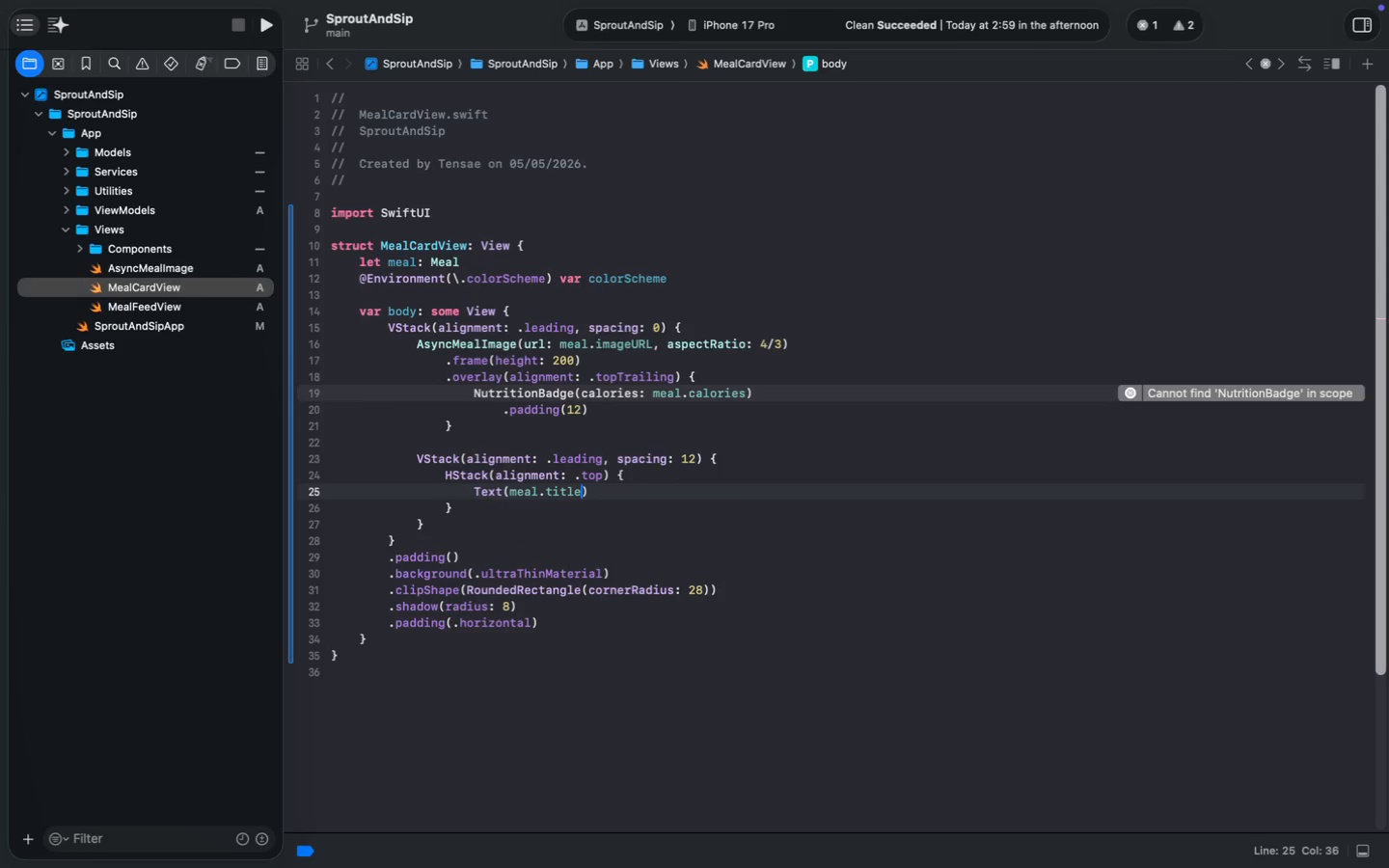 
key(ArrowRight)
 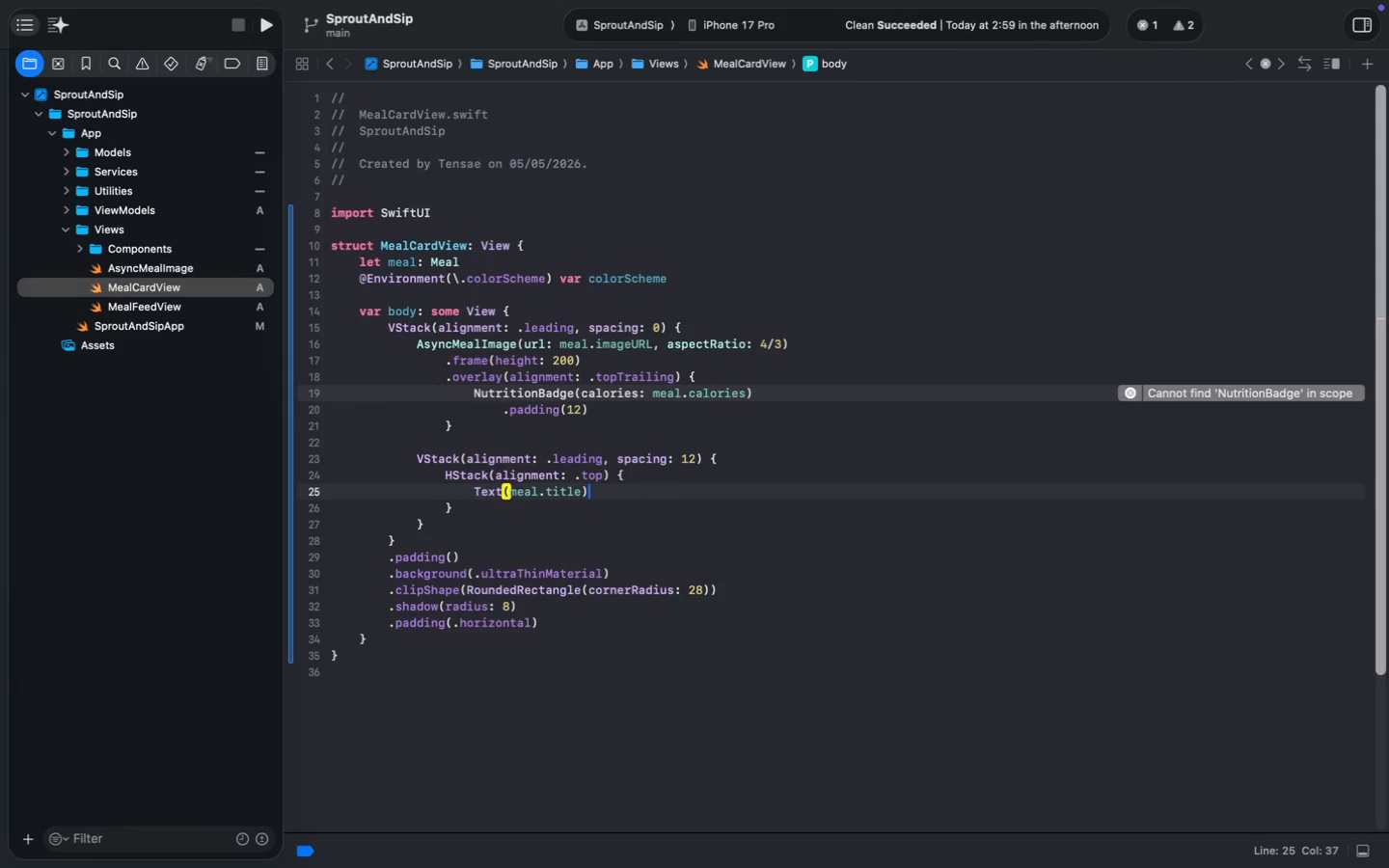 
key(Enter)
 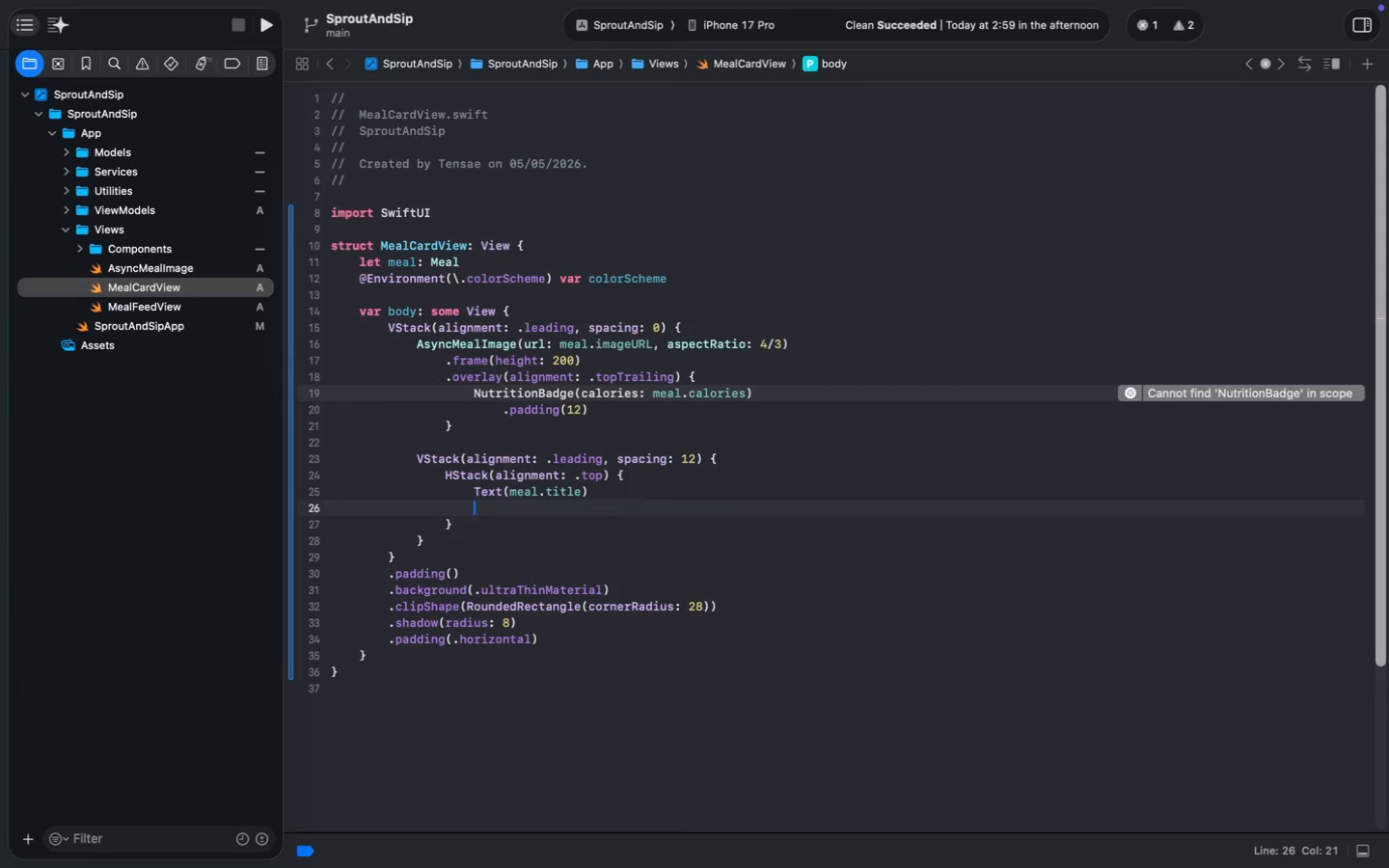 
key(Period)
 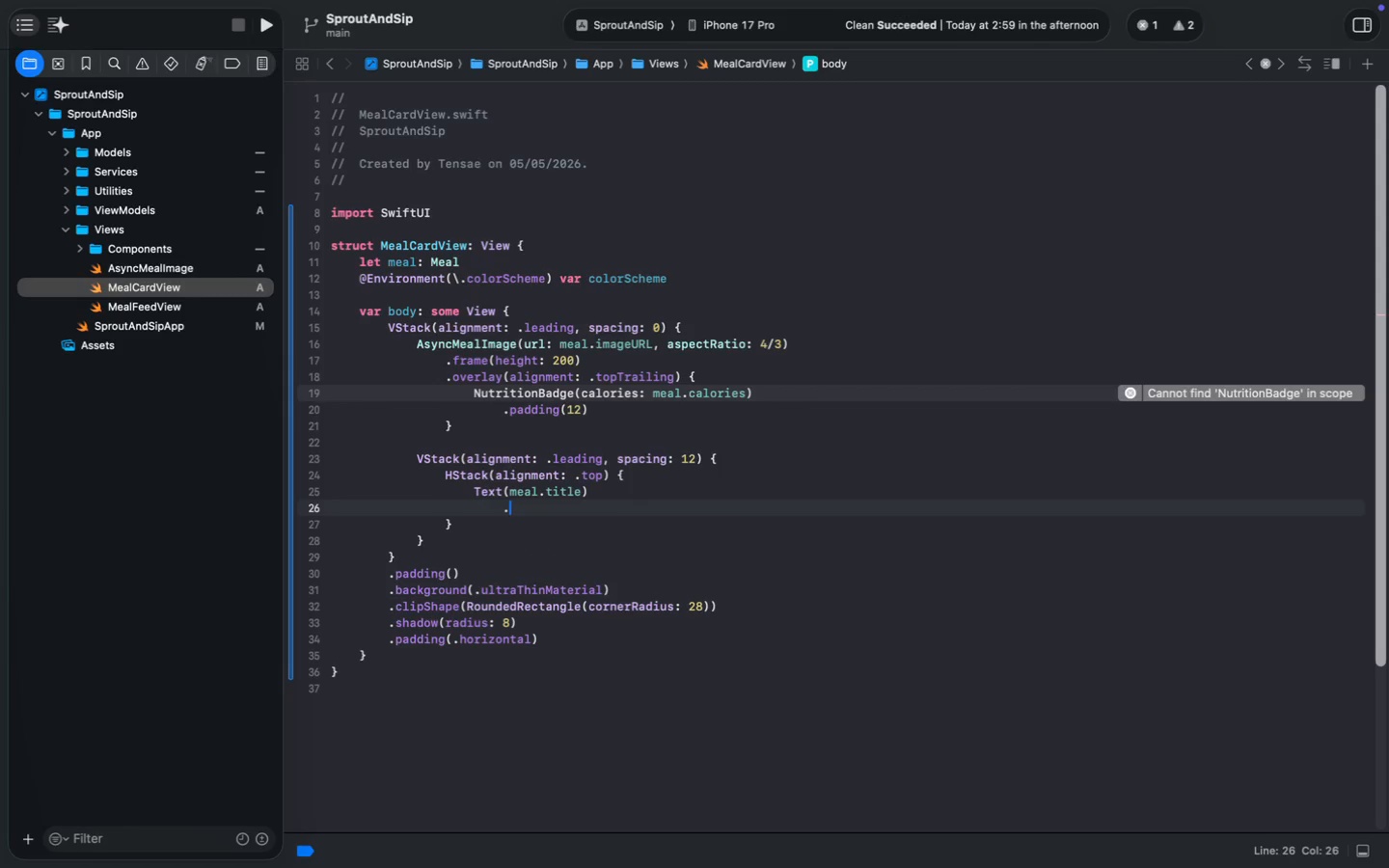 
key(F)
 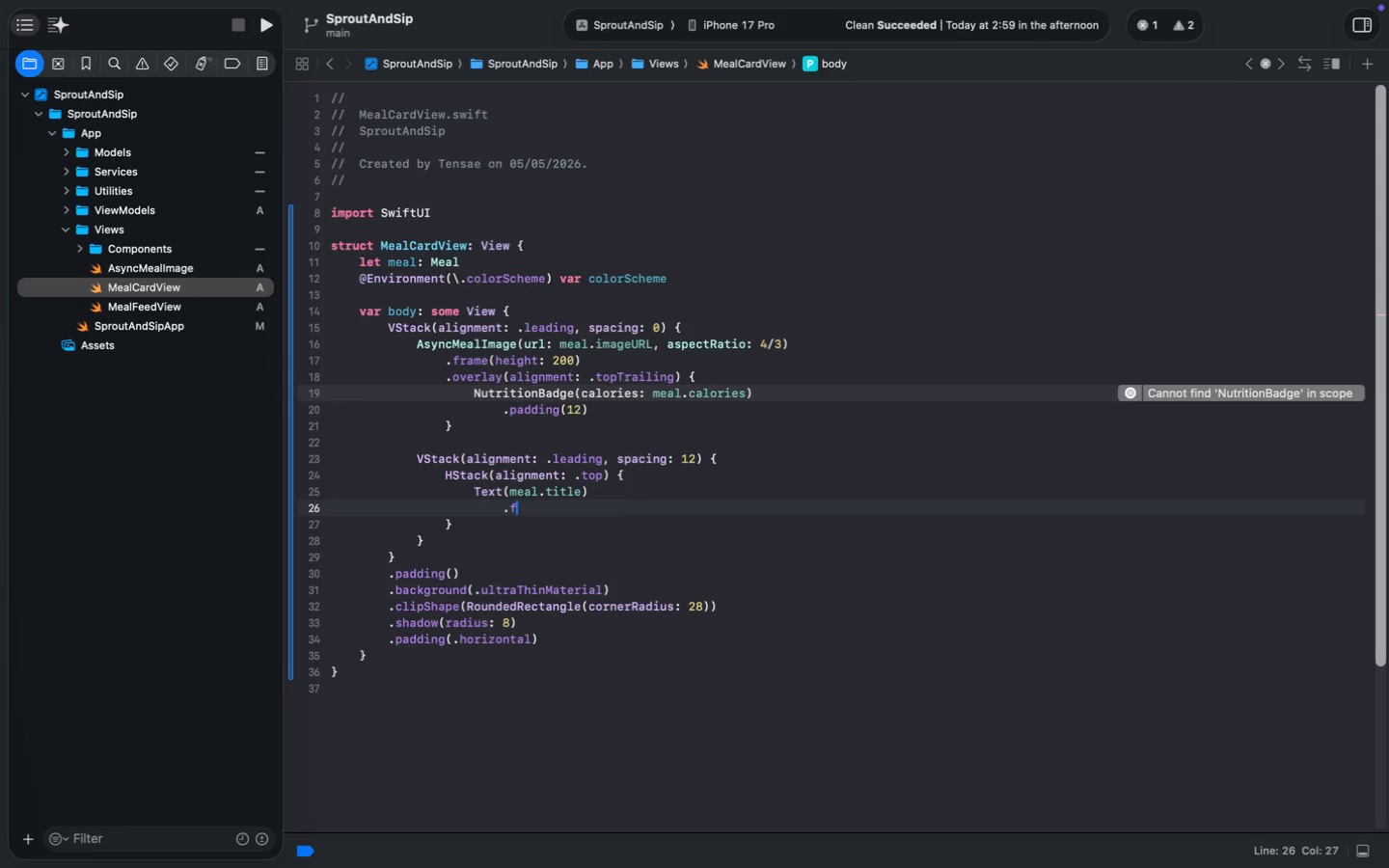 
key(Enter)
 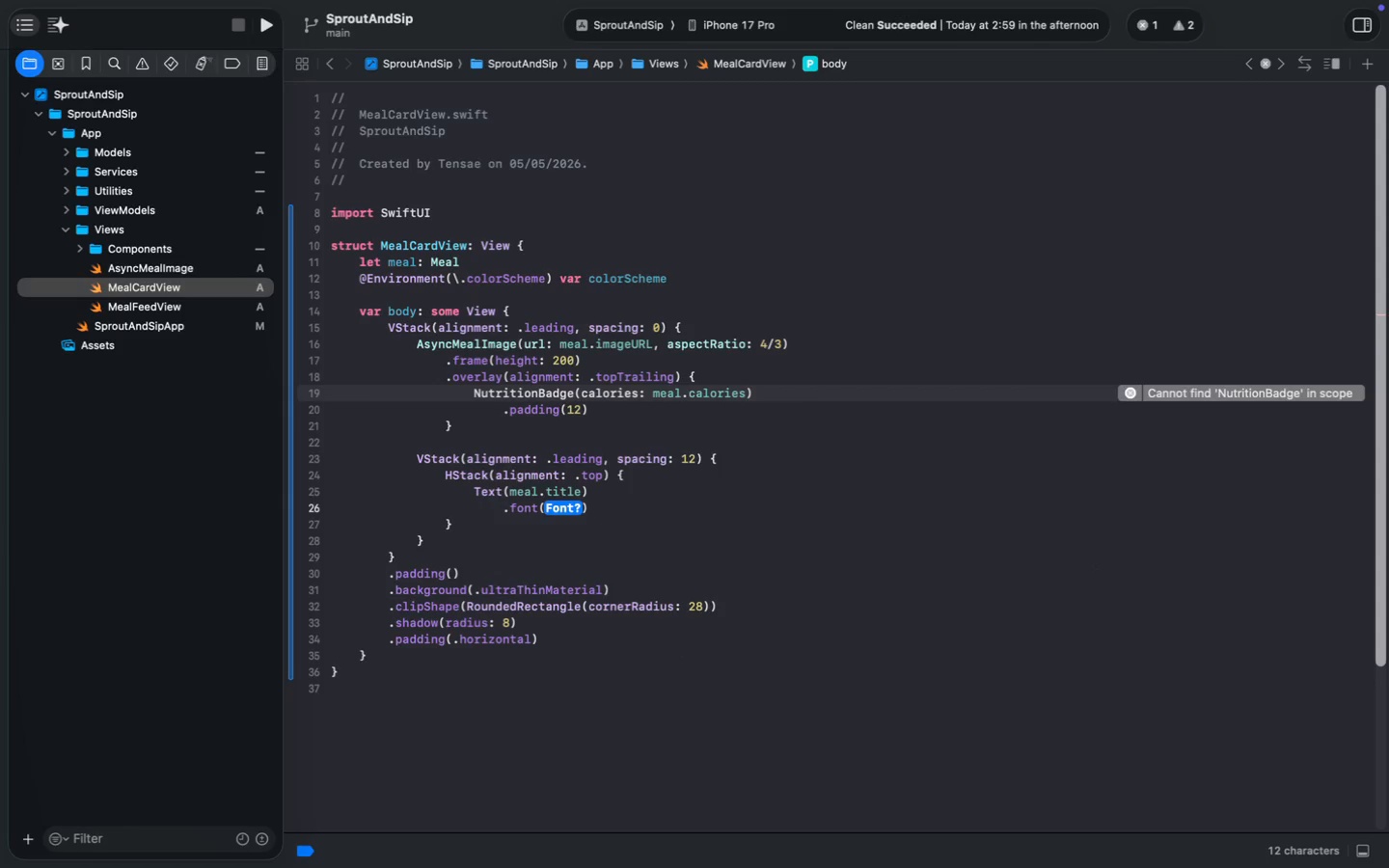 
type(.hea)
 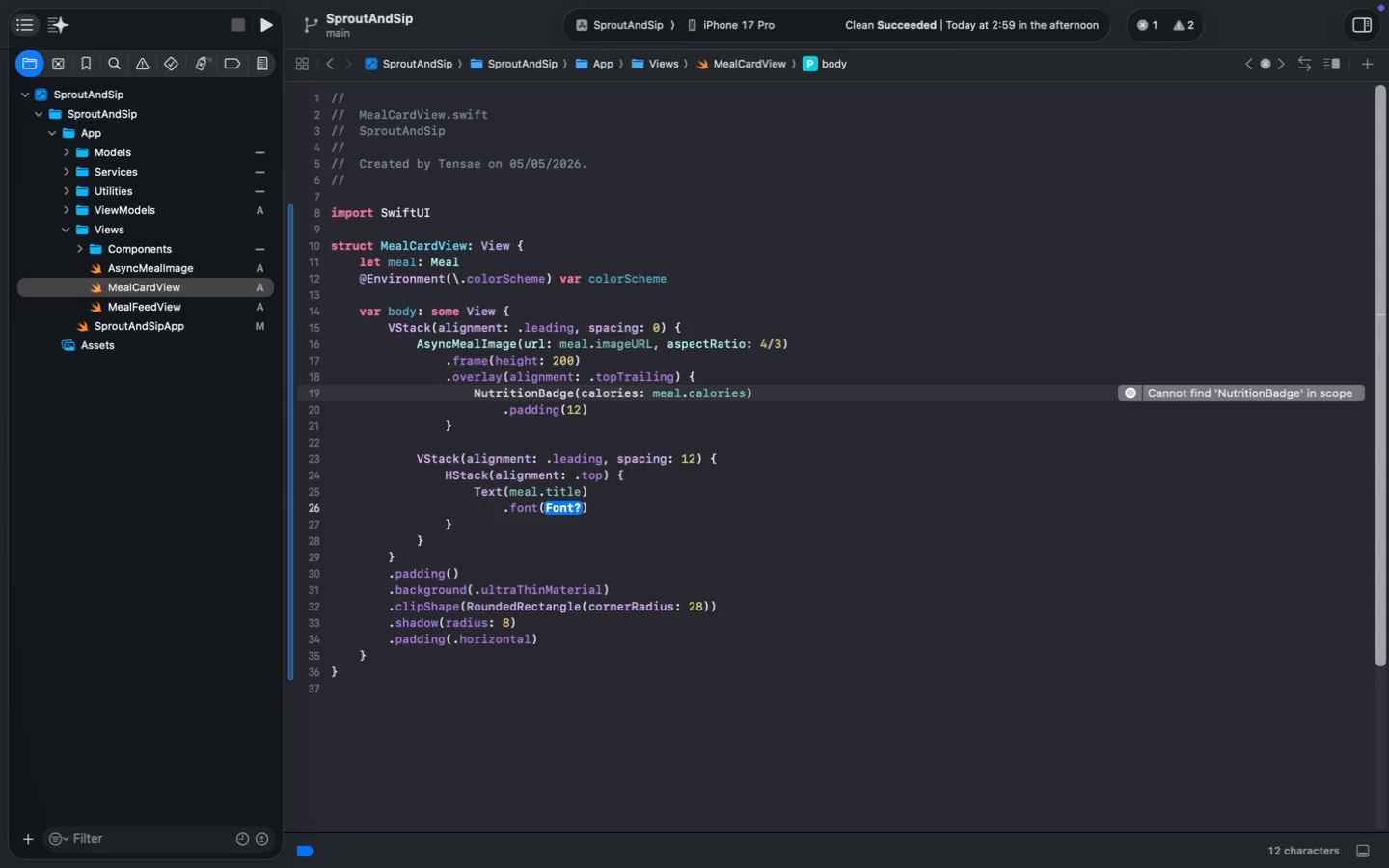 
key(Enter)
 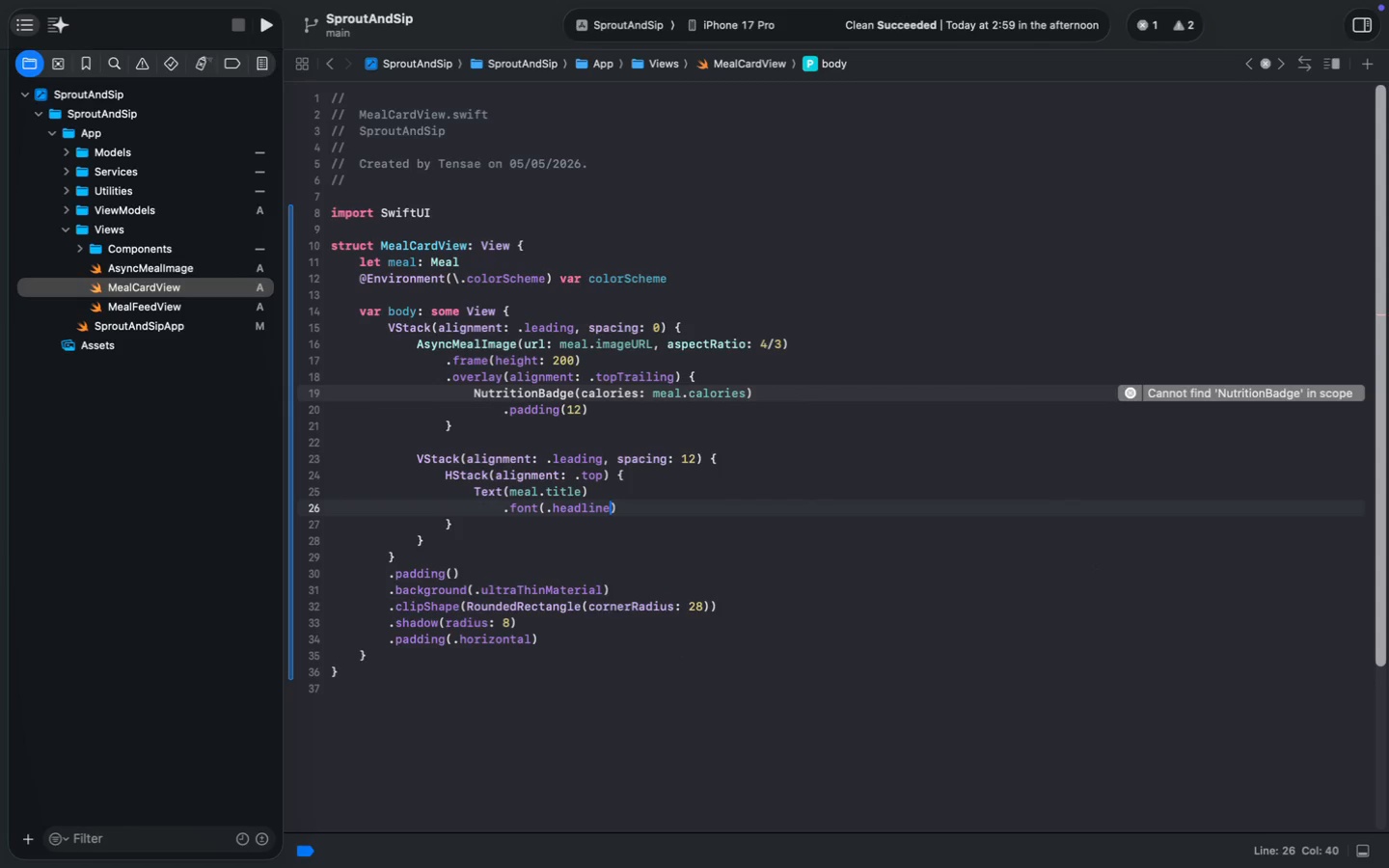 
key(ArrowRight)
 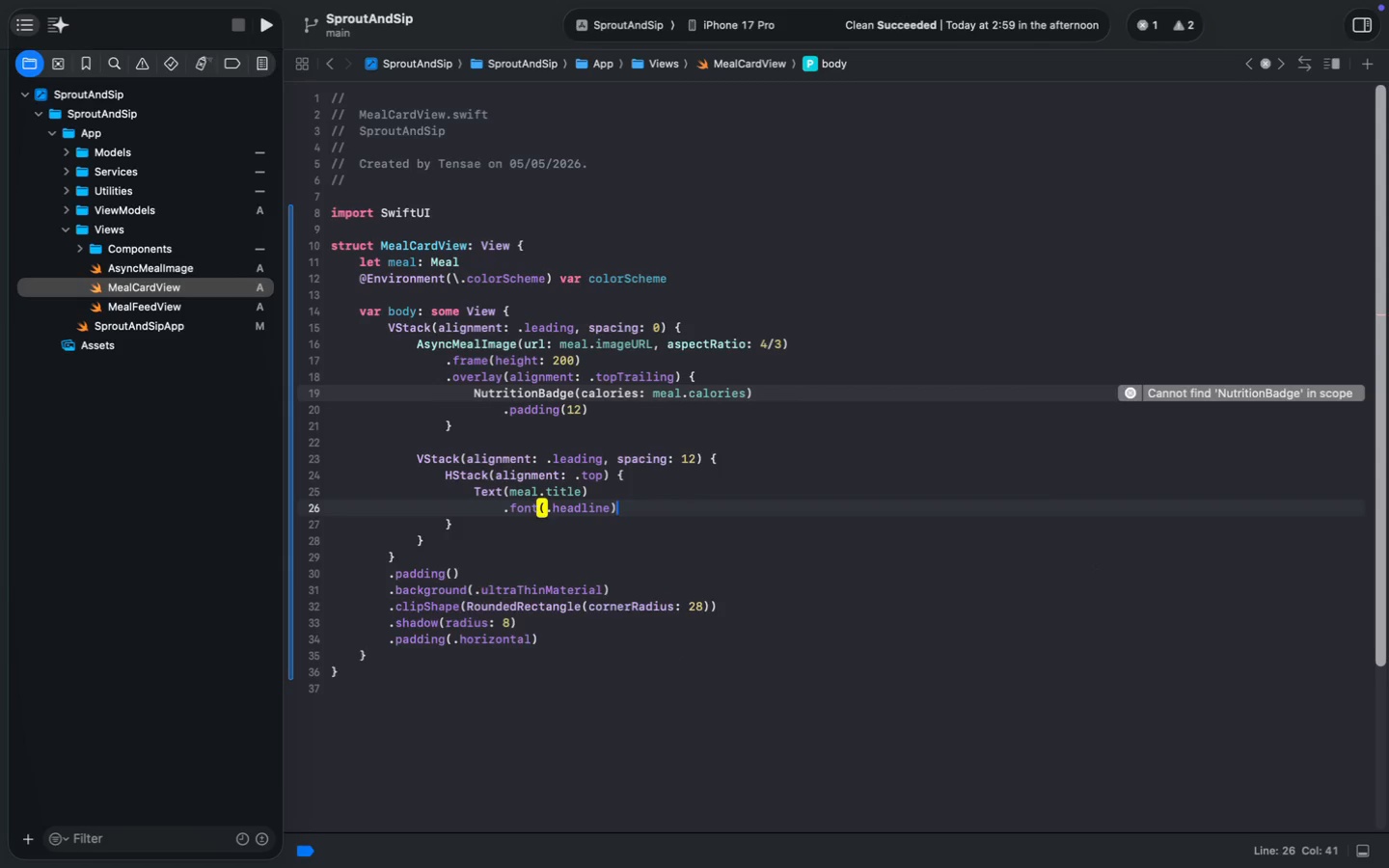 
key(Enter)
 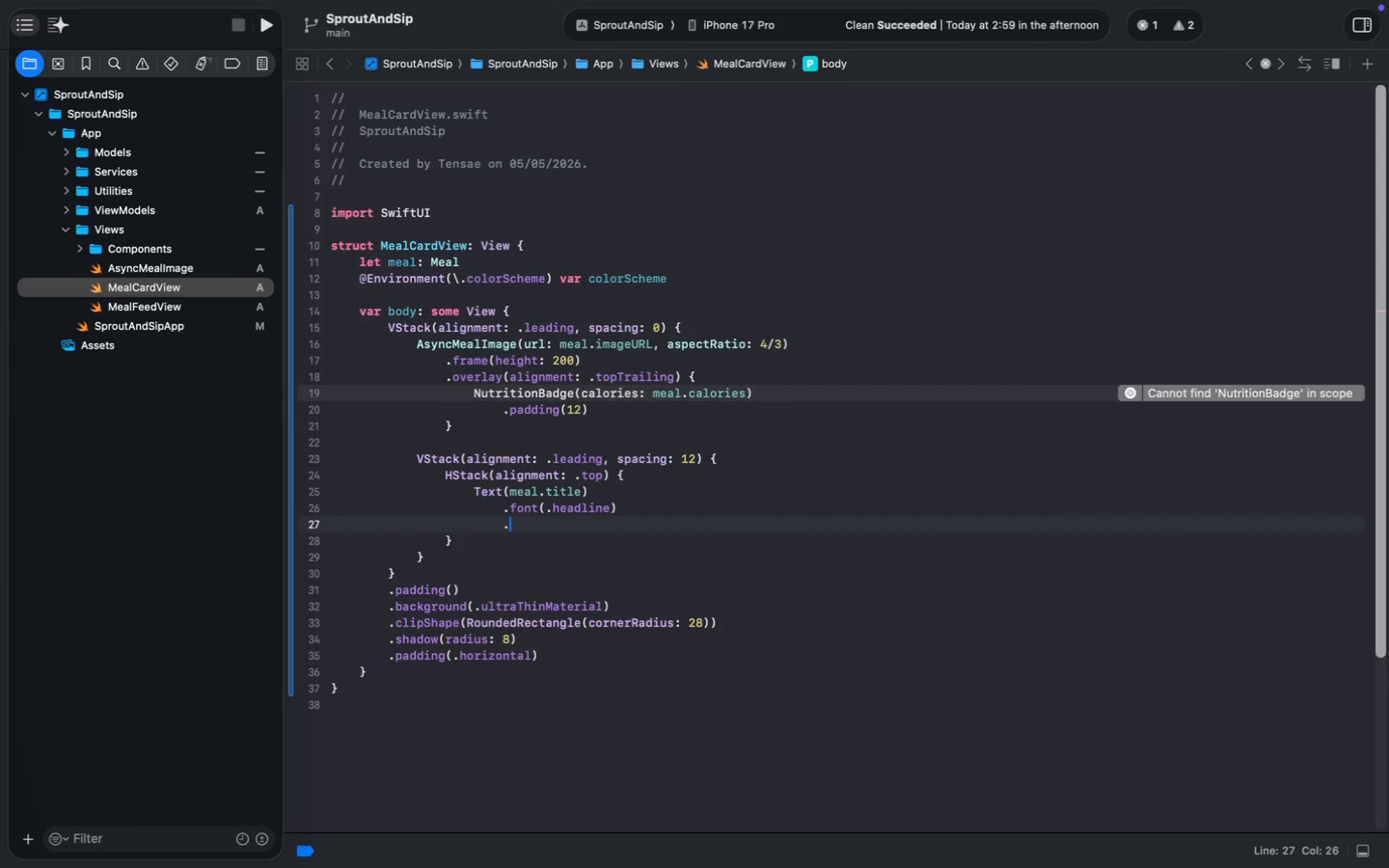 
type(.foreg)
 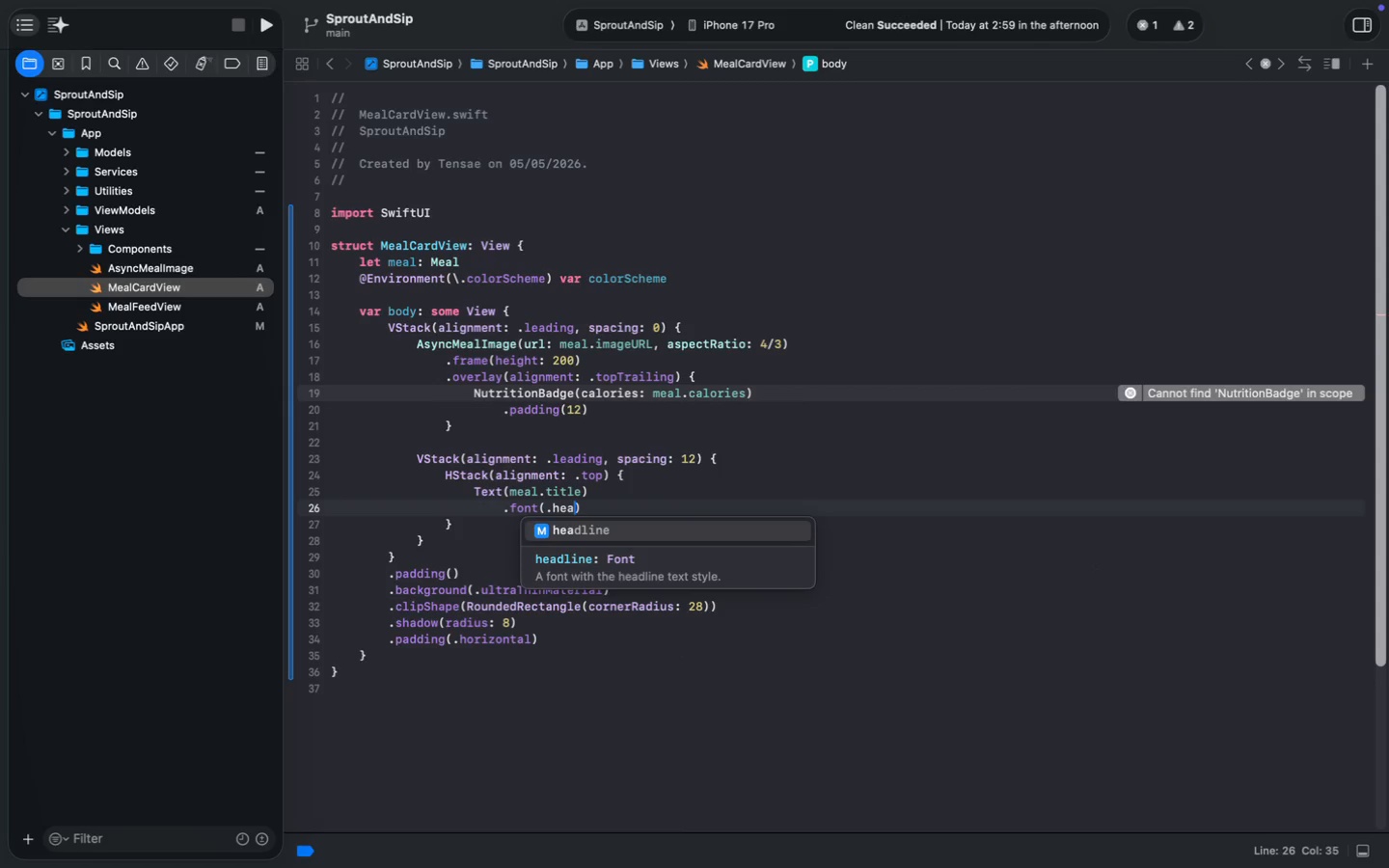 
key(Enter)
 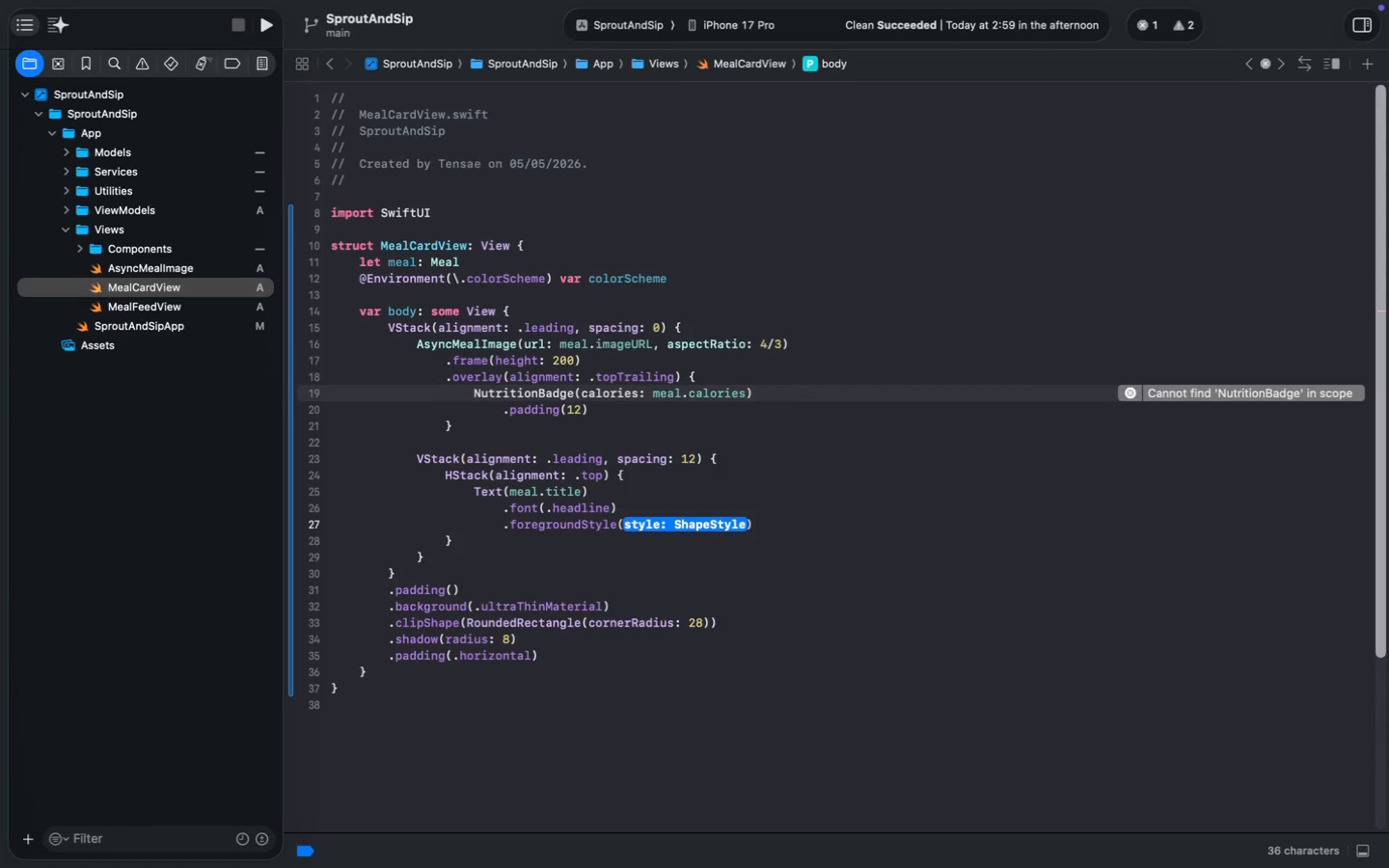 
type(colorS)
 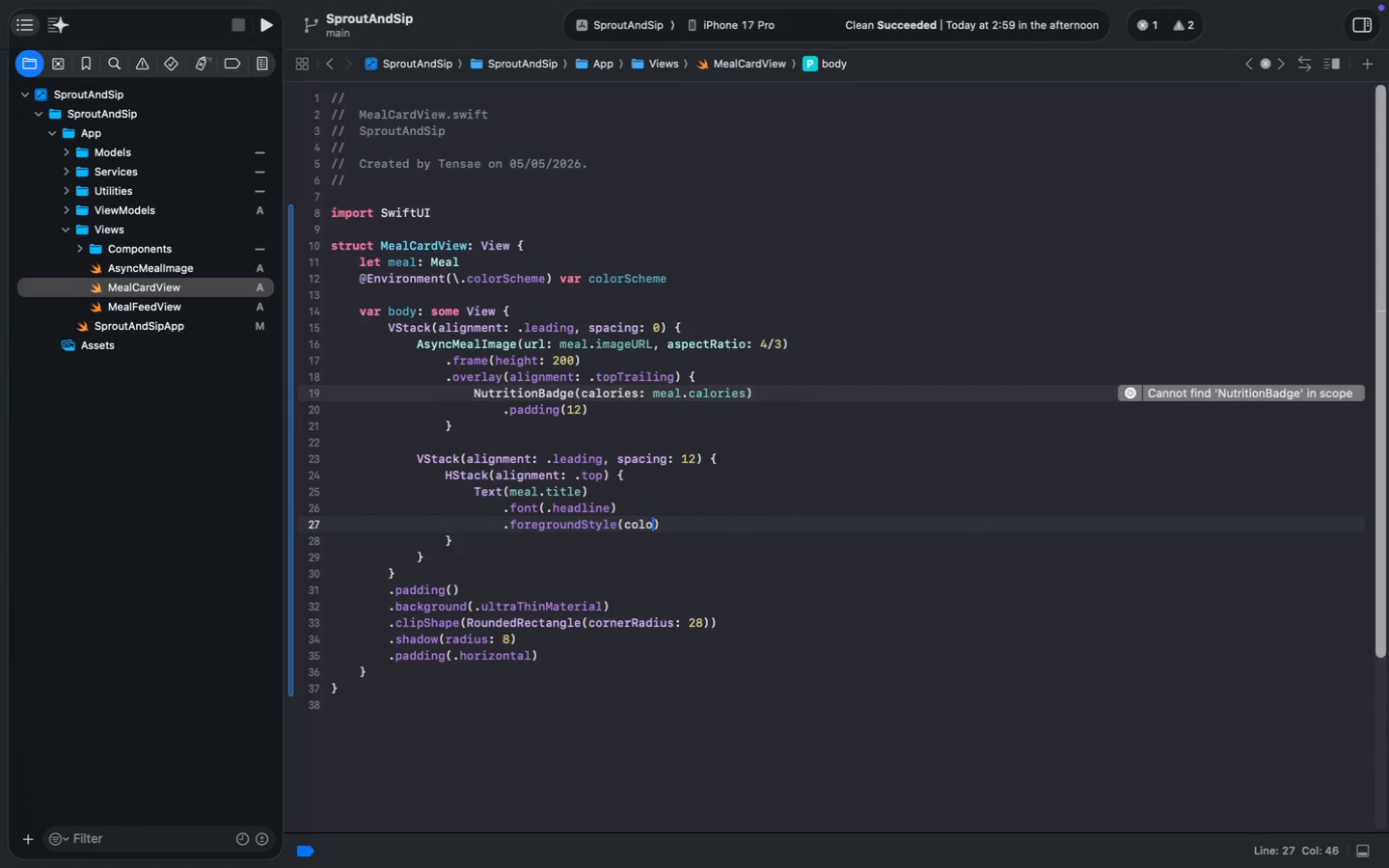 
key(Enter)
 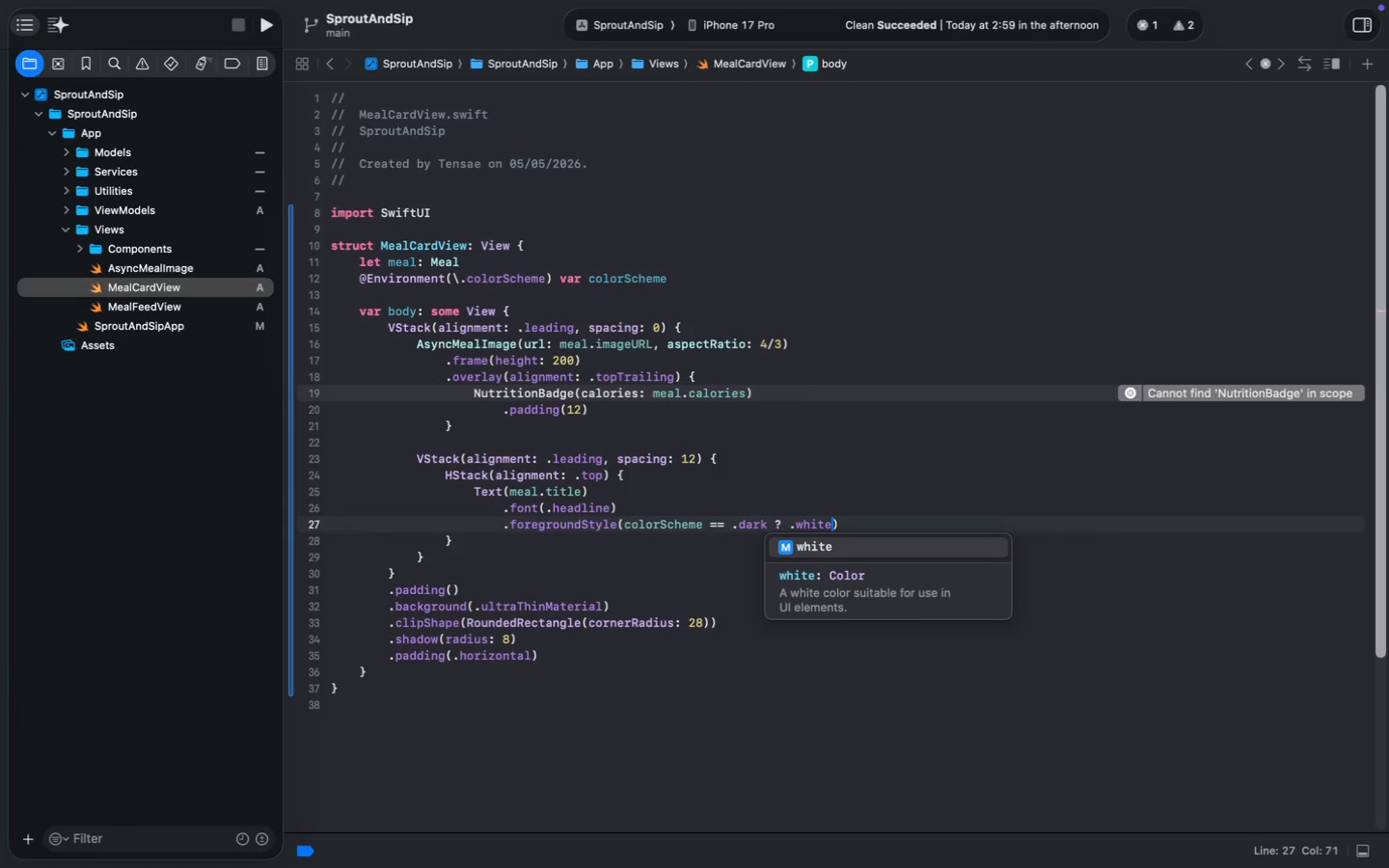 
type(:)
key(Backspace)
type( == .dark ? .white : .text)
 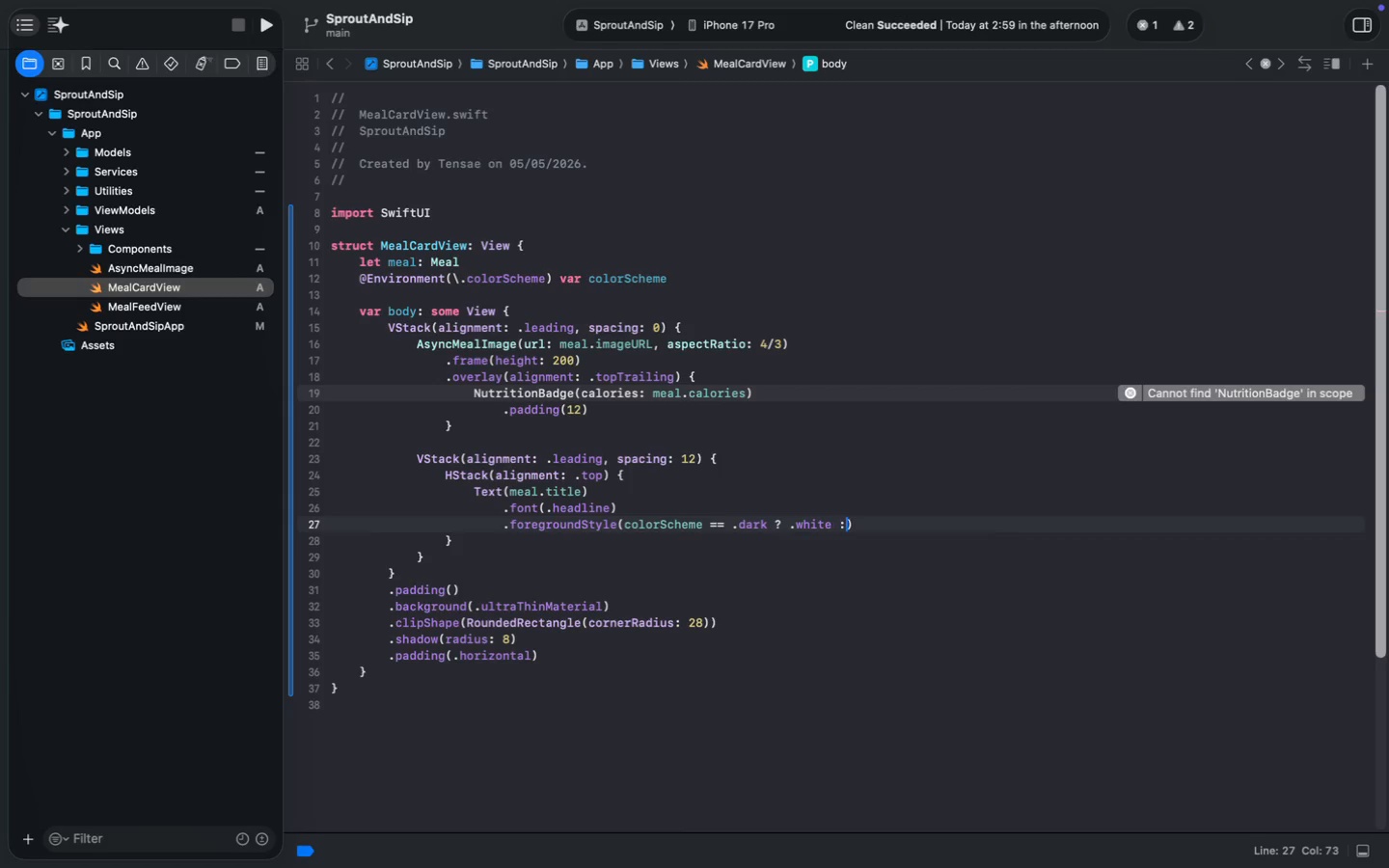 
key(Enter)
 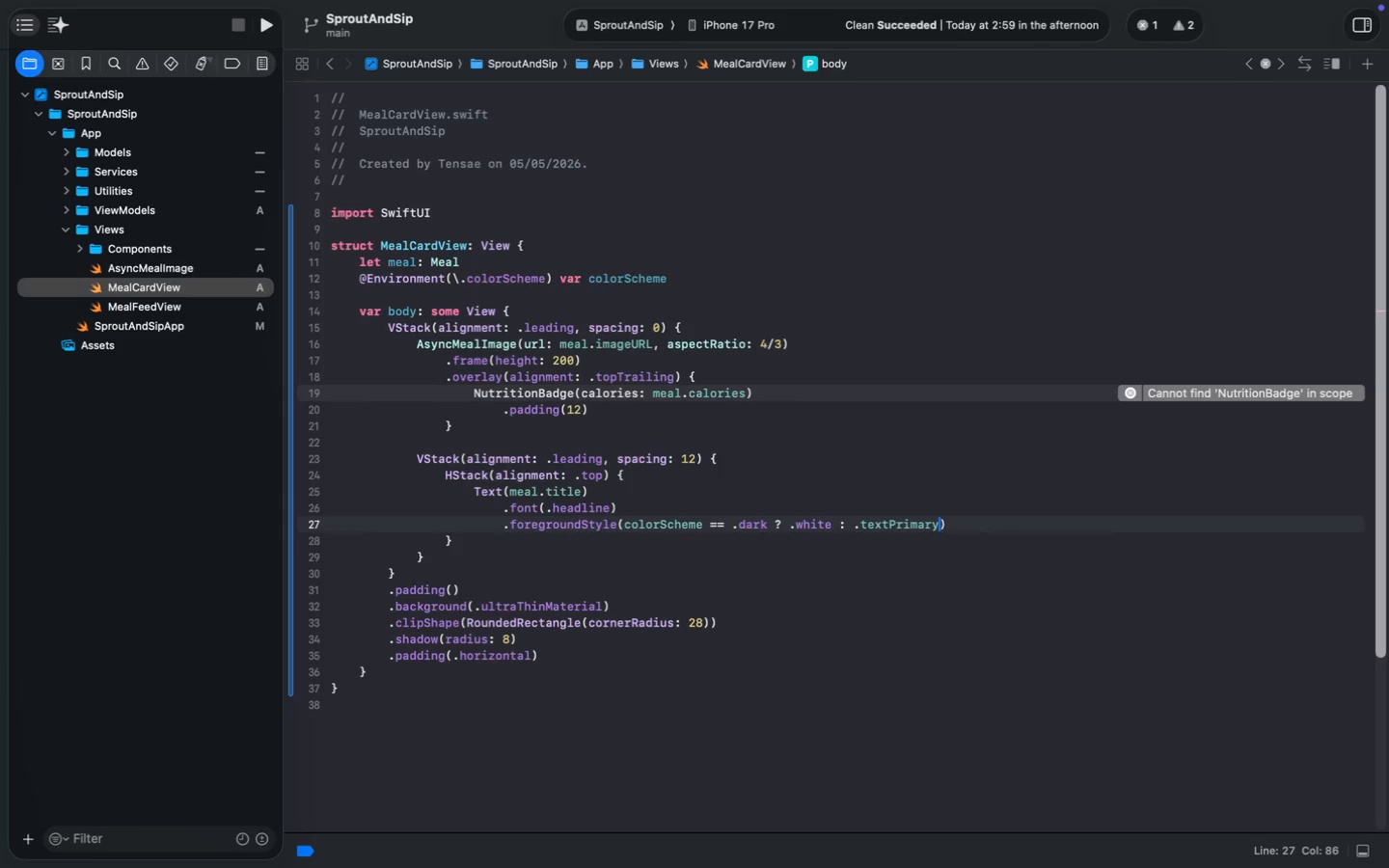 
key(ArrowRight)
 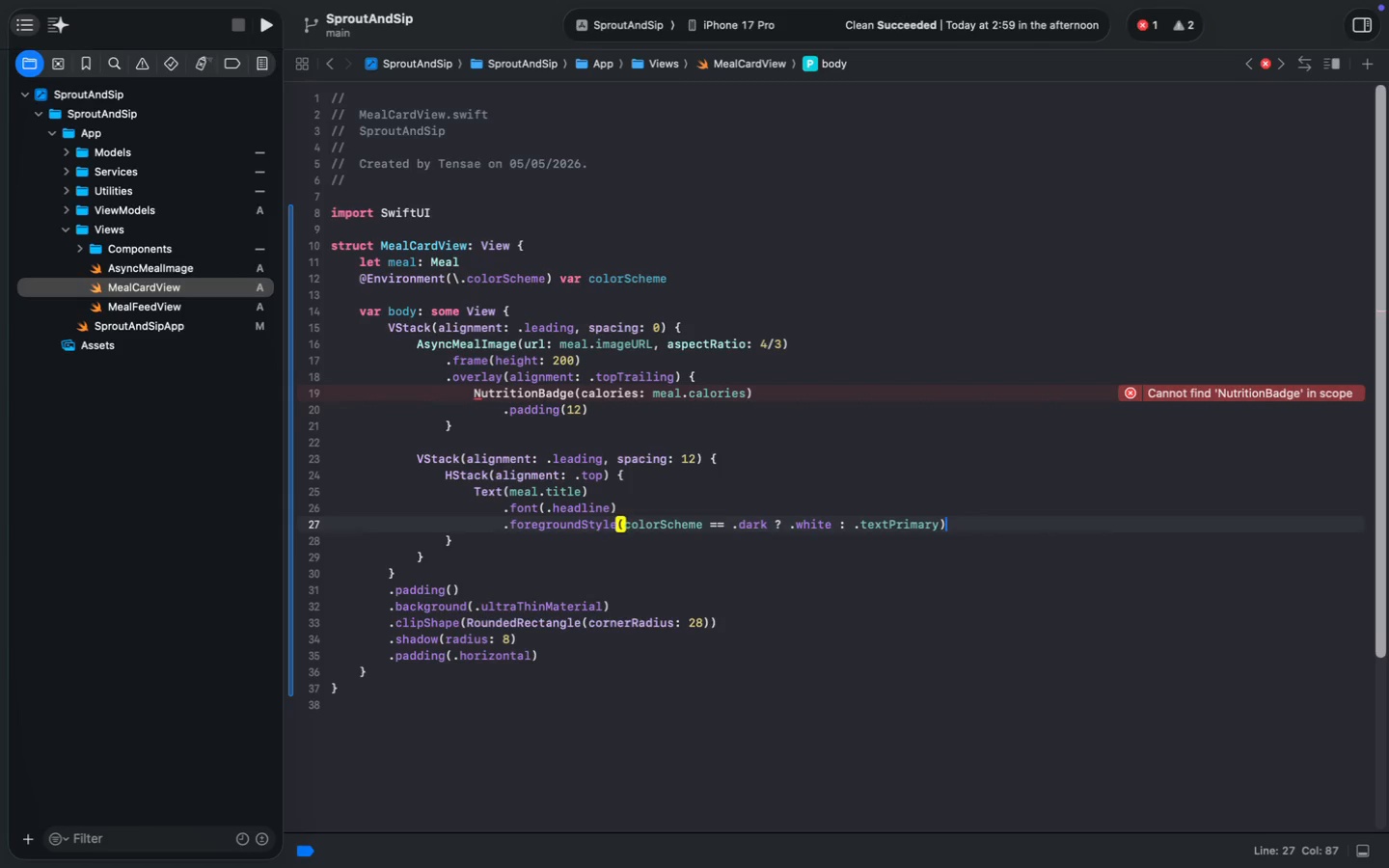 
key(Enter)
 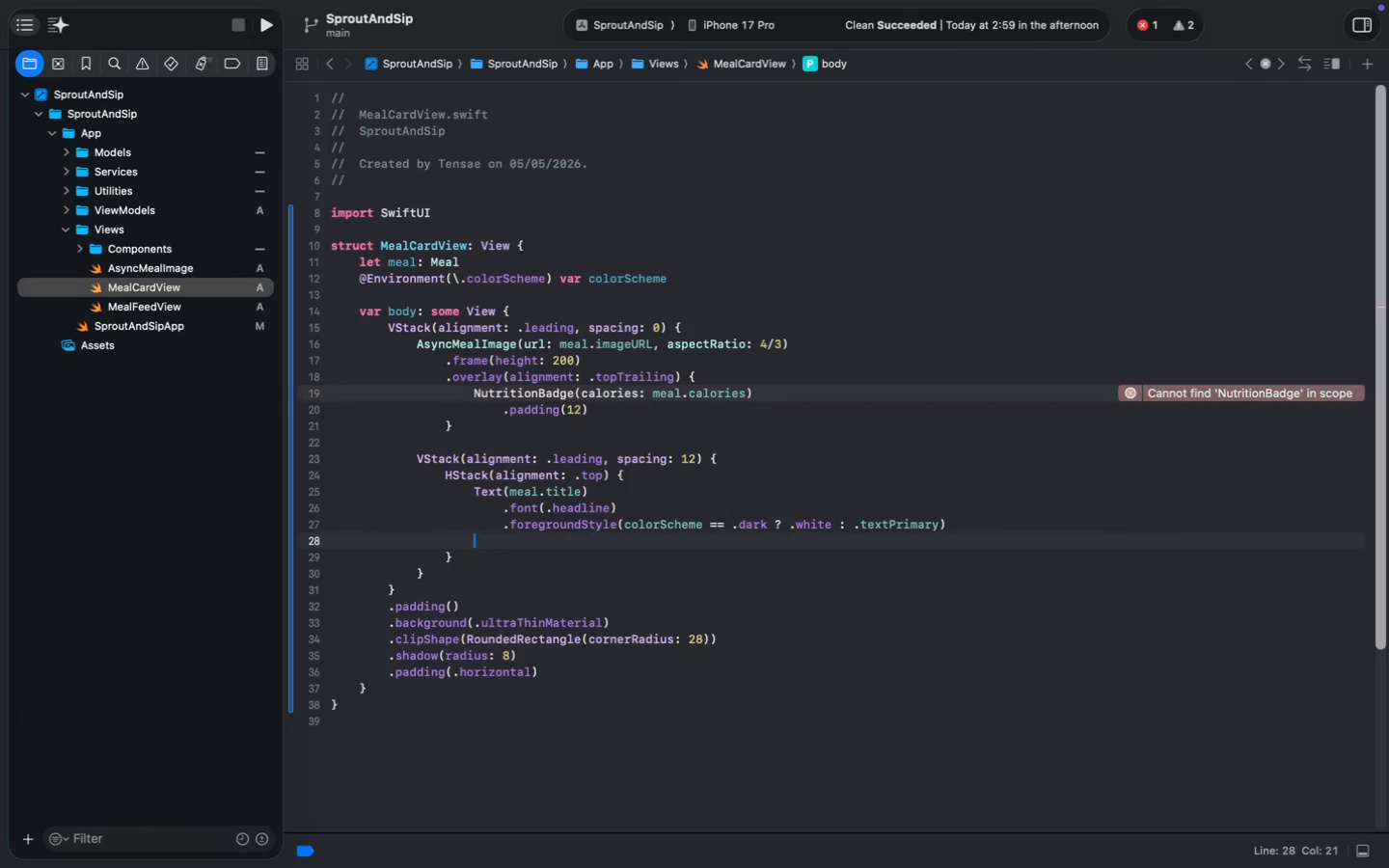 
key(Period)
 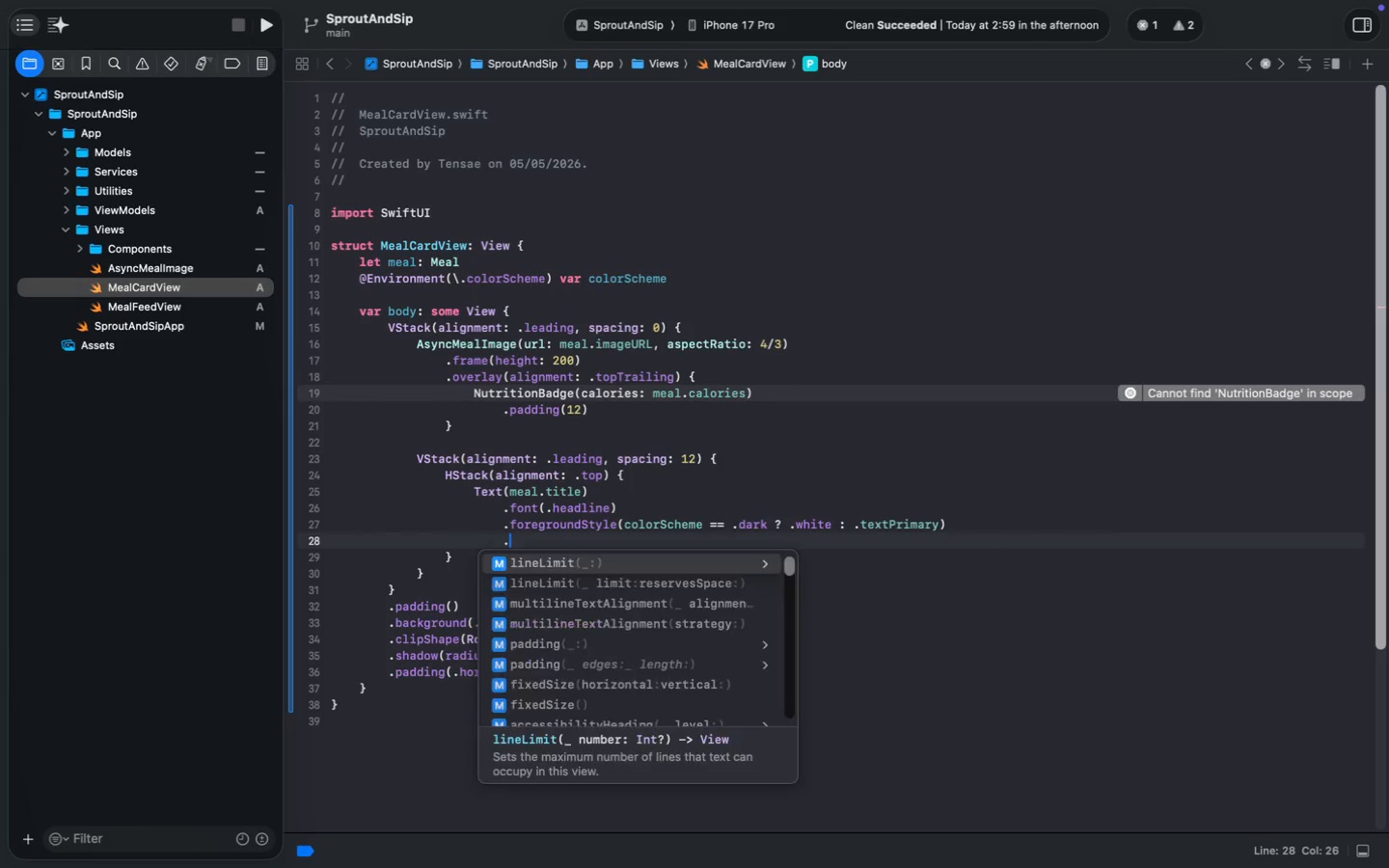 
key(L)
 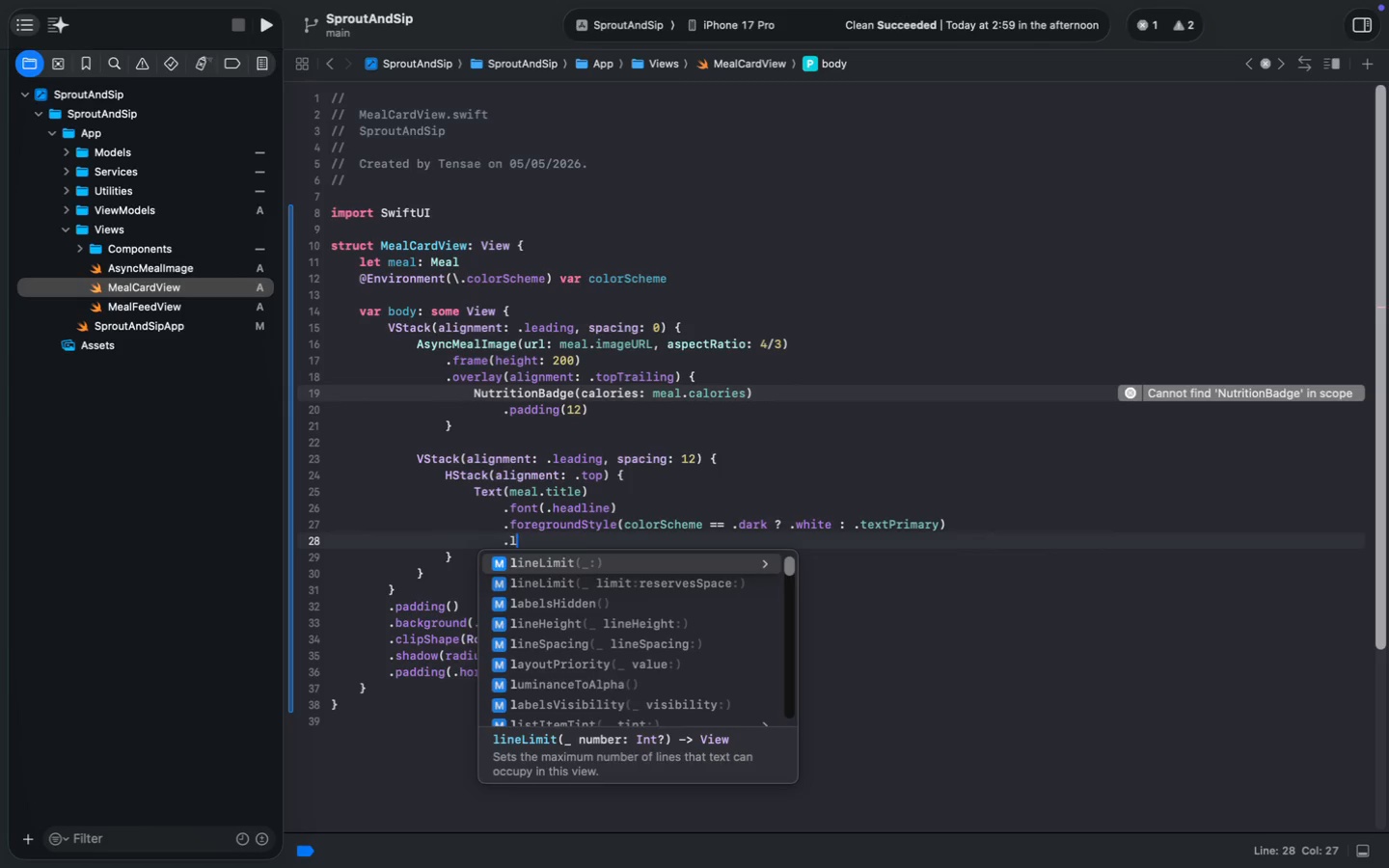 
key(Enter)
 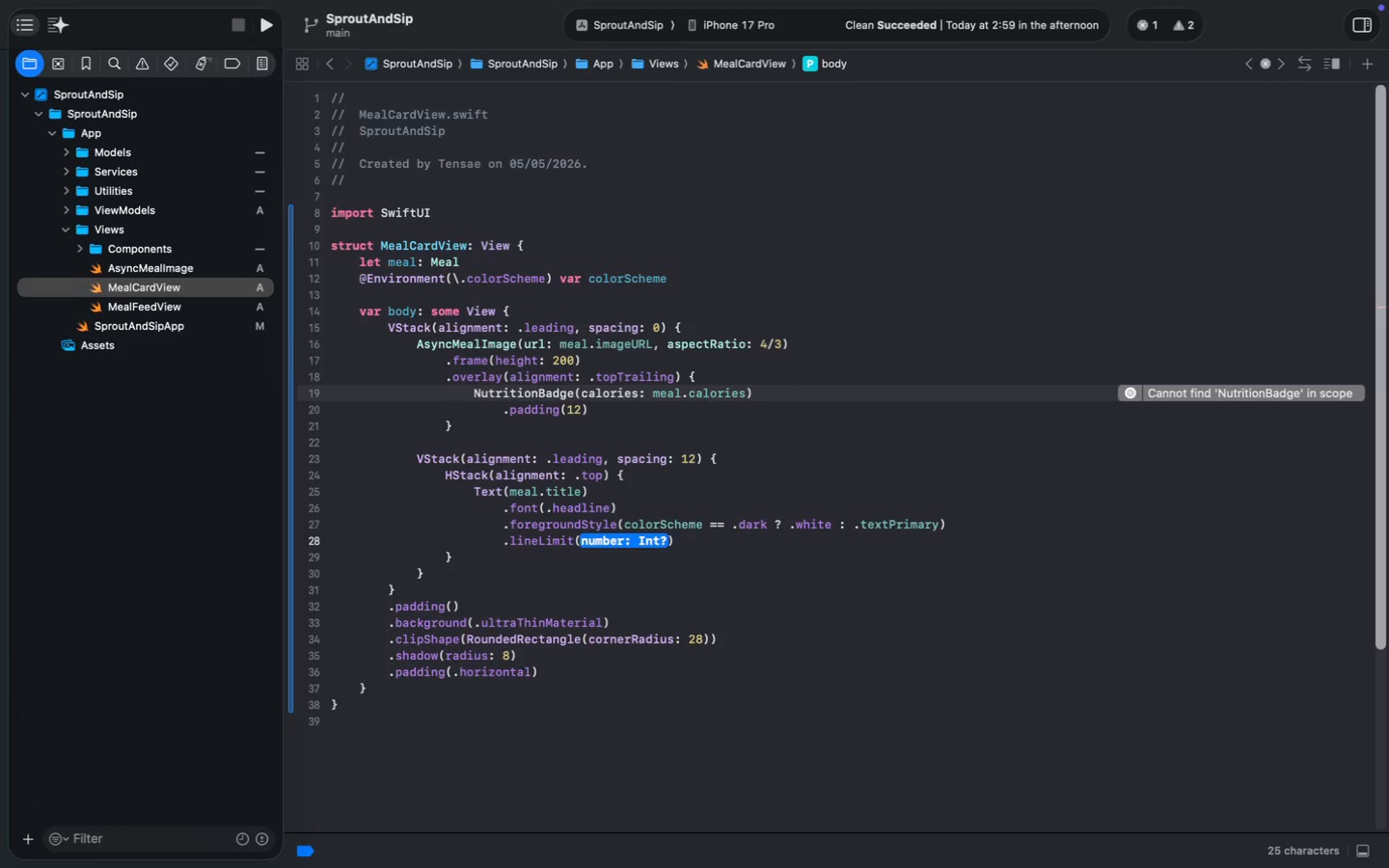 
key(2)
 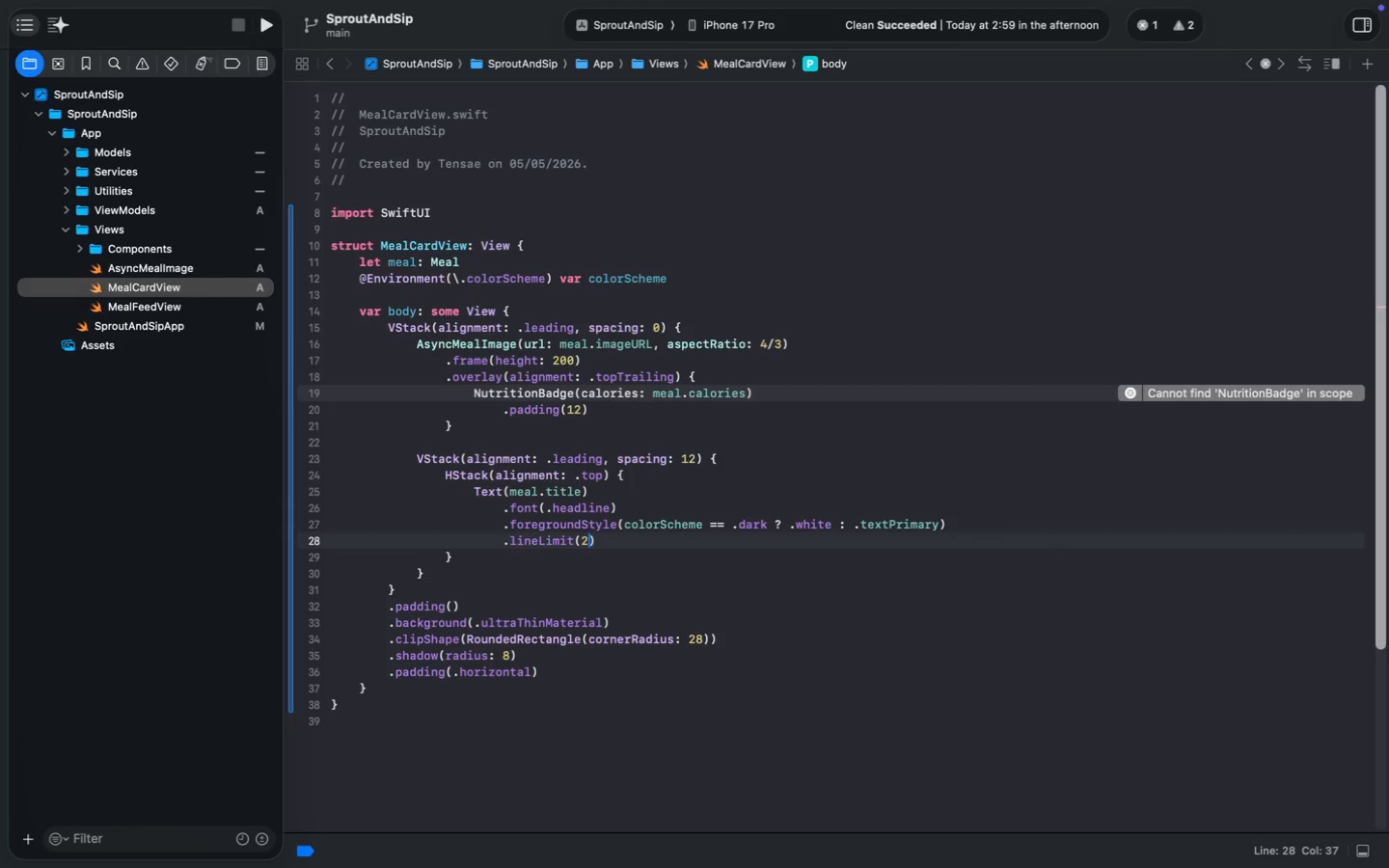 
key(ArrowRight)
 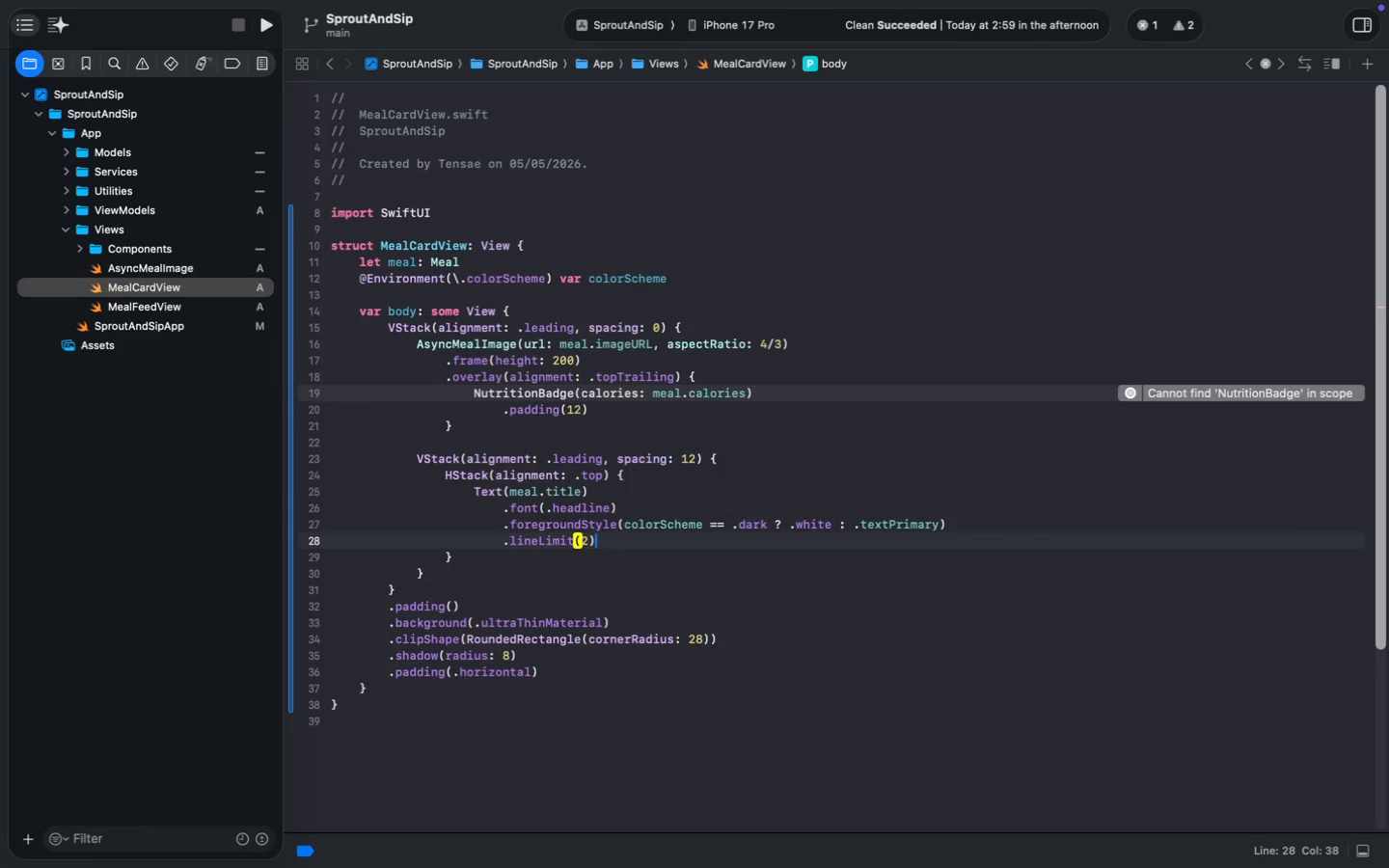 
key(Enter)
 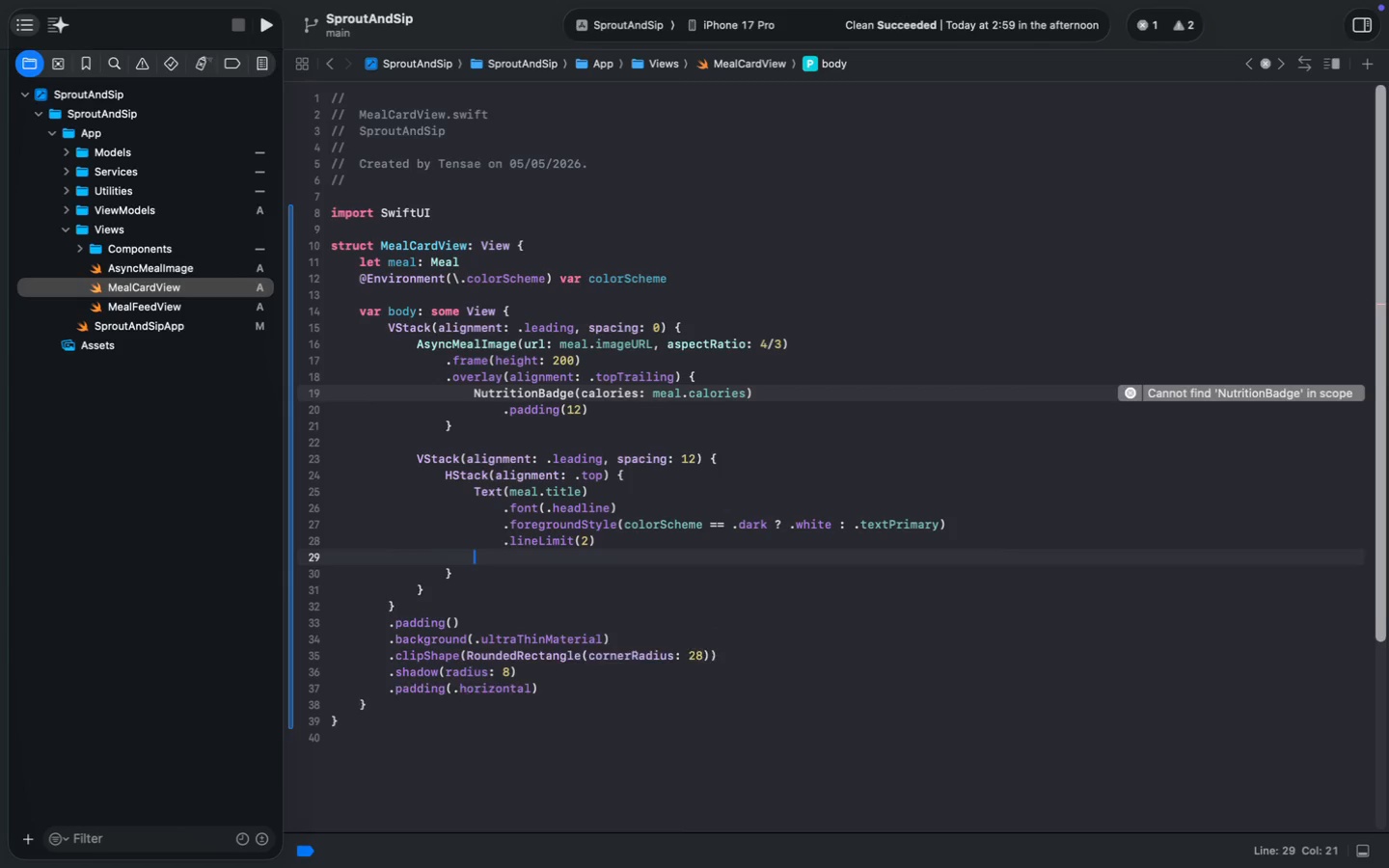 
key(Enter)
 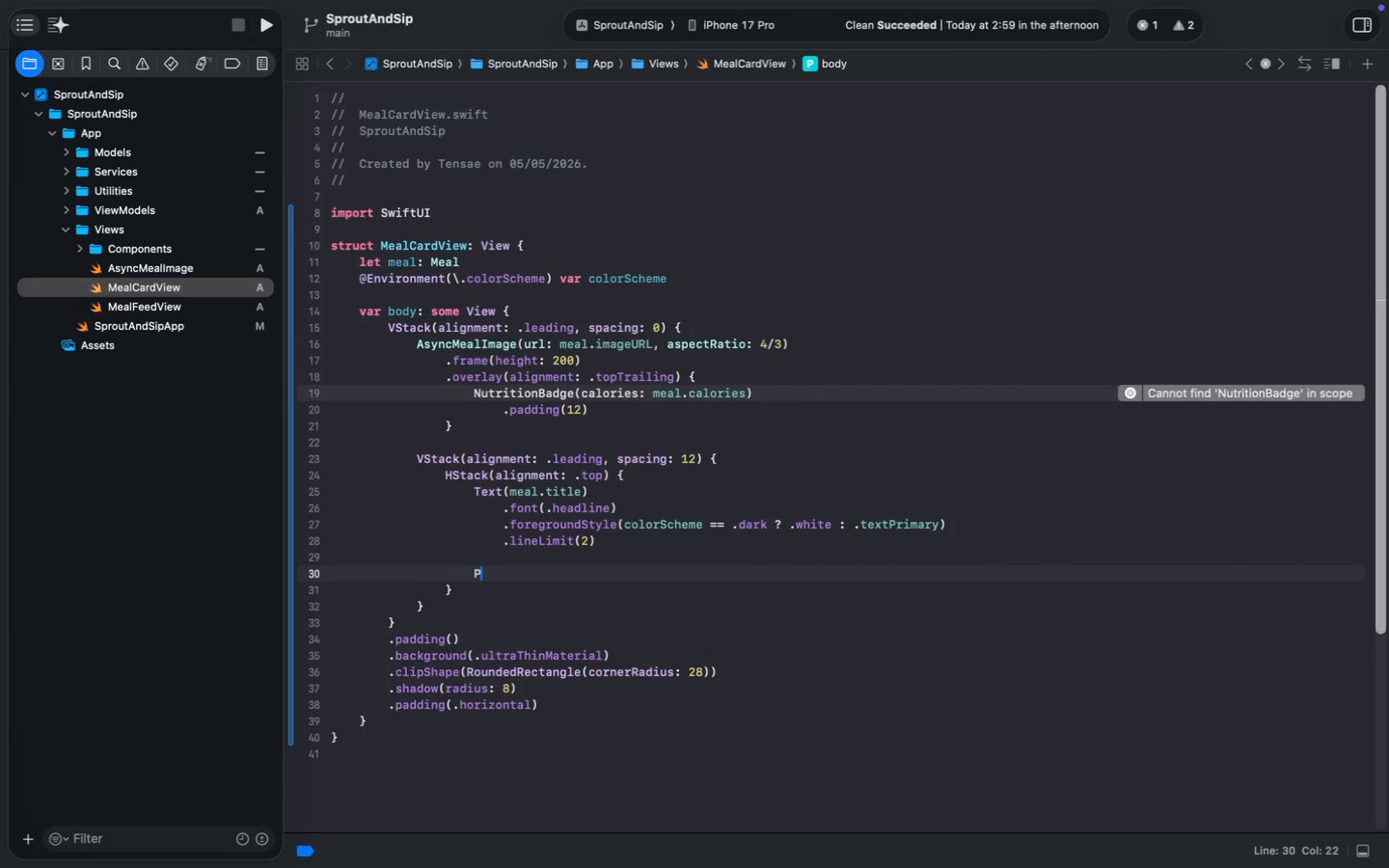 
type(Pscwr)
key(Backspace)
key(Backspace)
key(Backspace)
key(Backspace)
key(Backspace)
type(Spacer())
 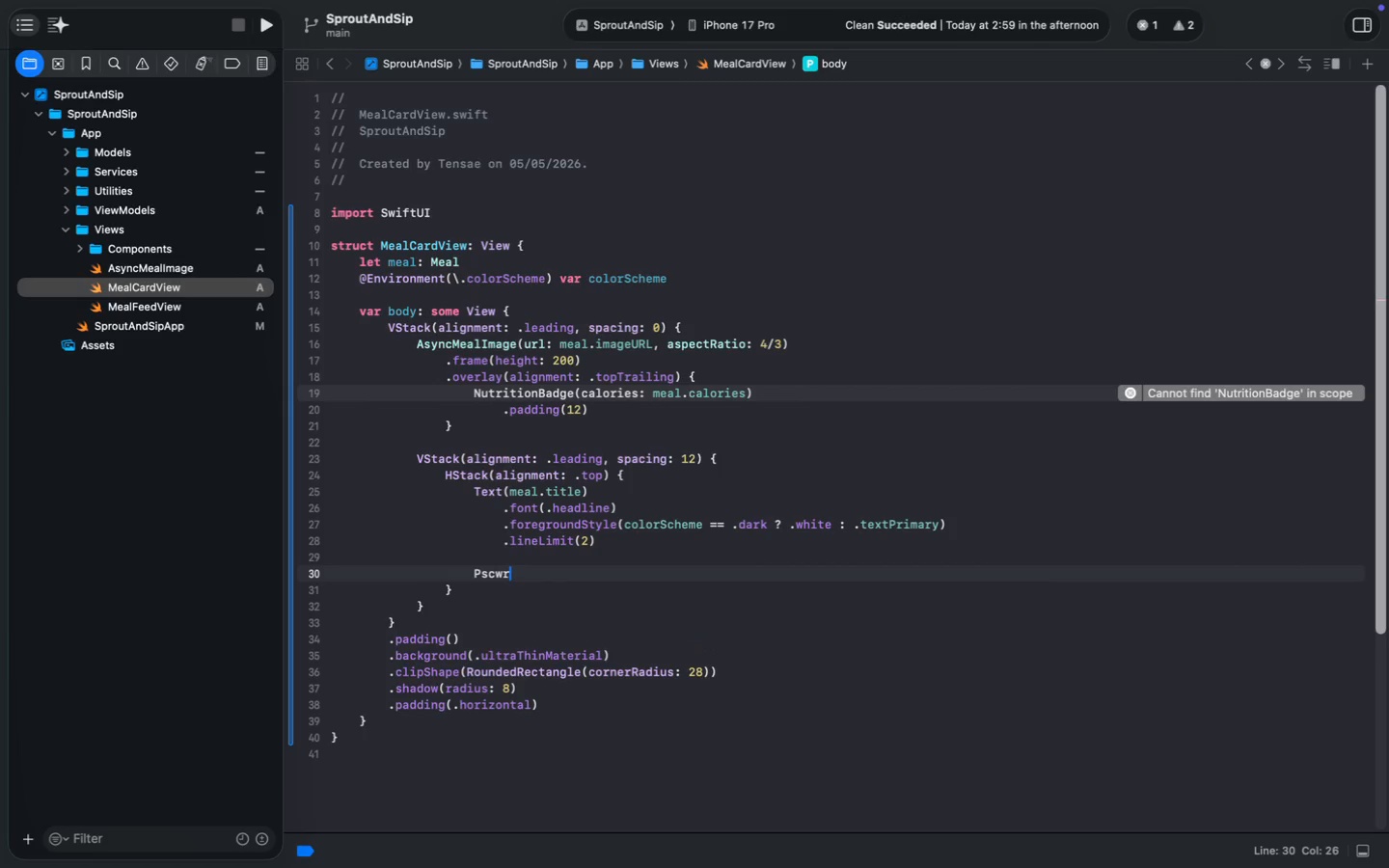 
key(Enter)
 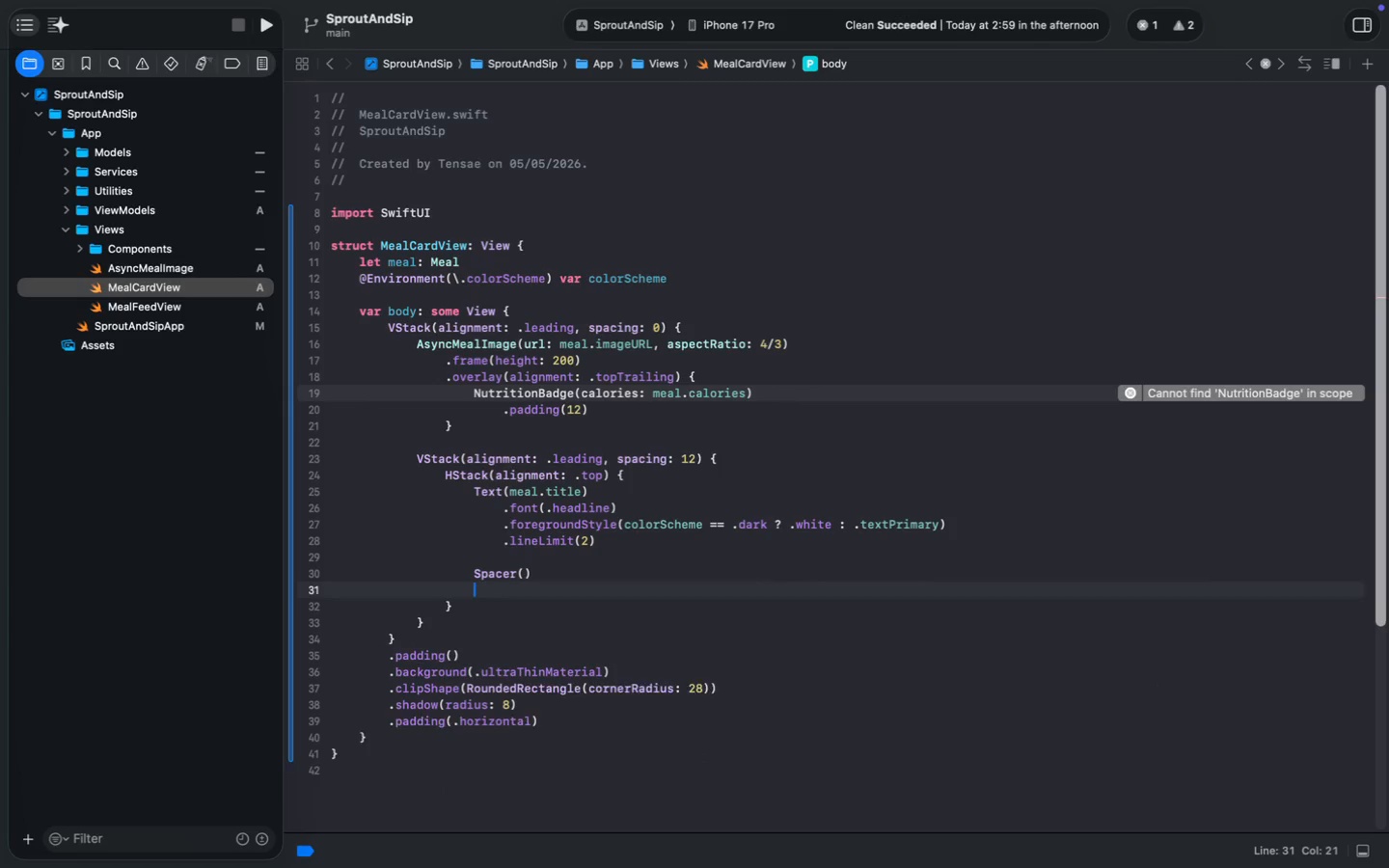 
key(Enter)
 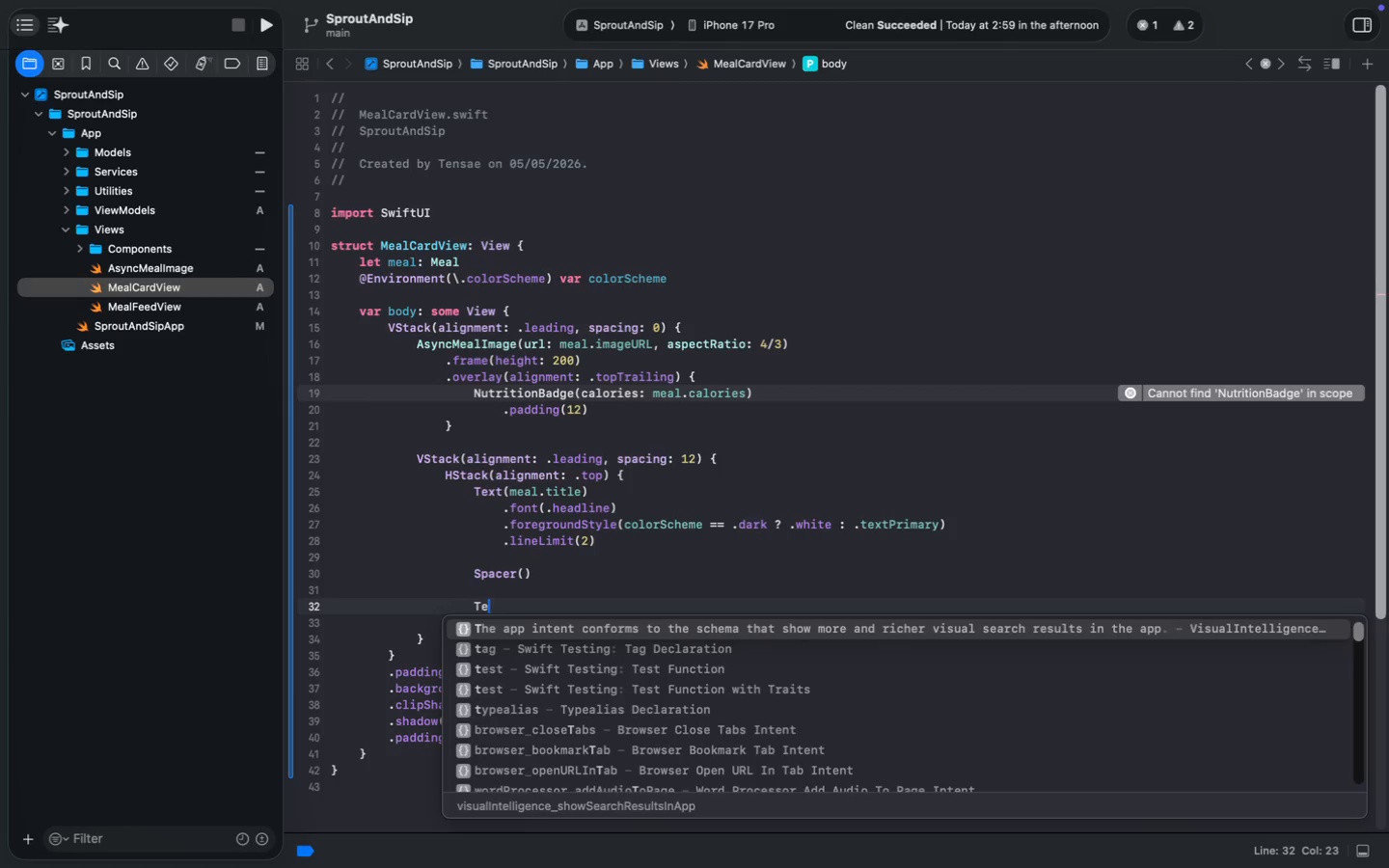 
type(Txt)
key(Backspace)
key(Backspace)
type(ex)
 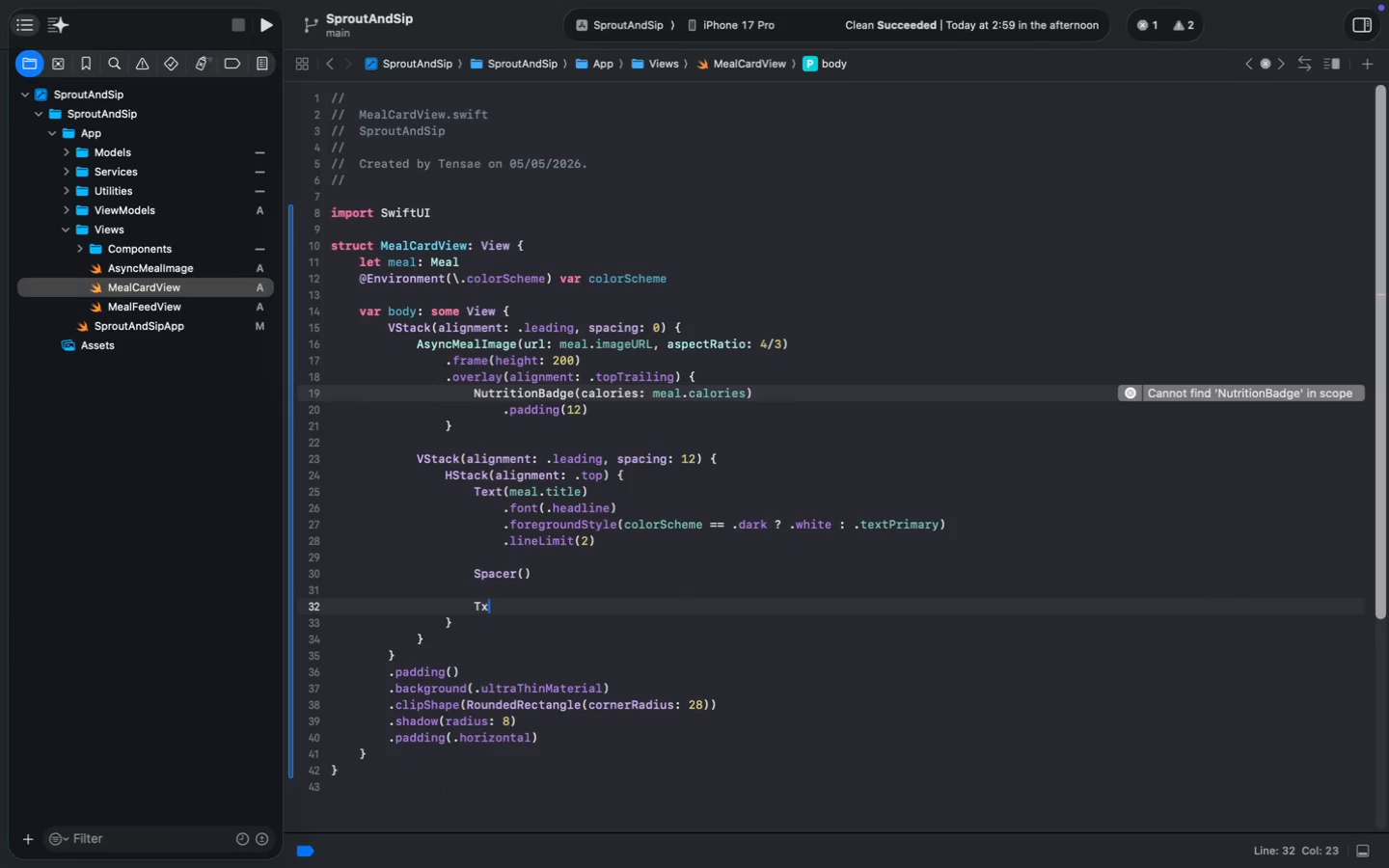 
key(ArrowDown)
 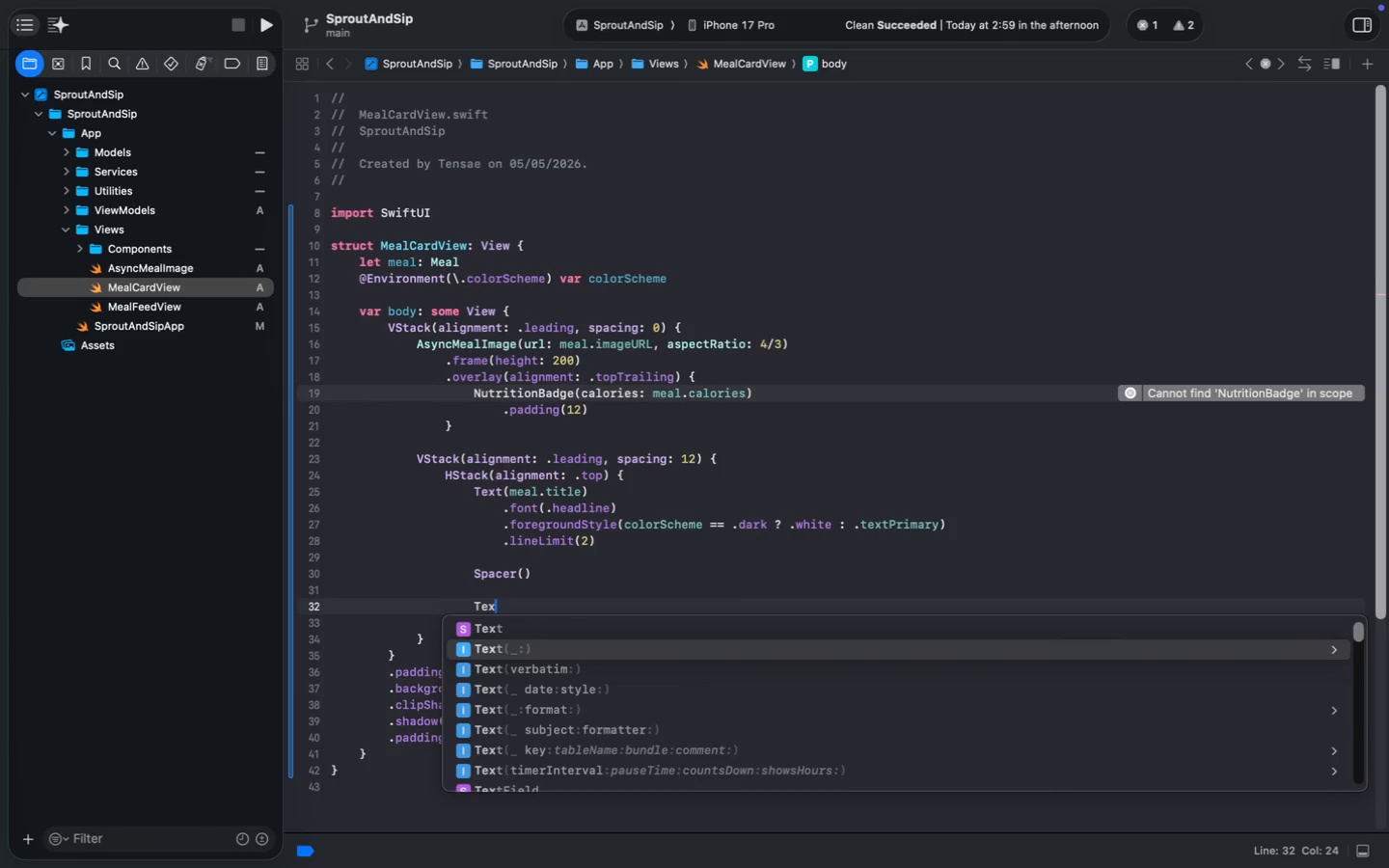 
type(meal.dat)
 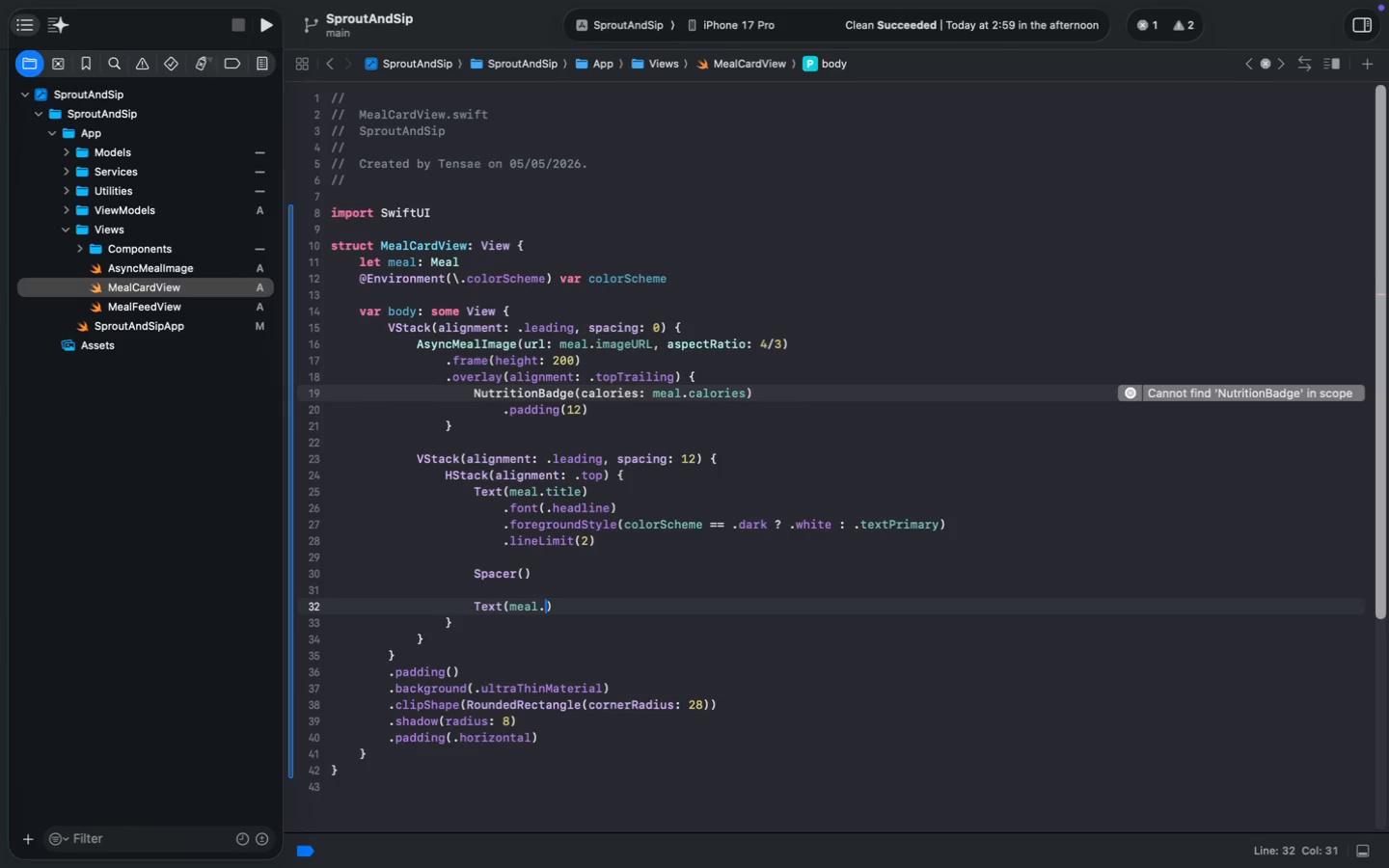 
key(Enter)
 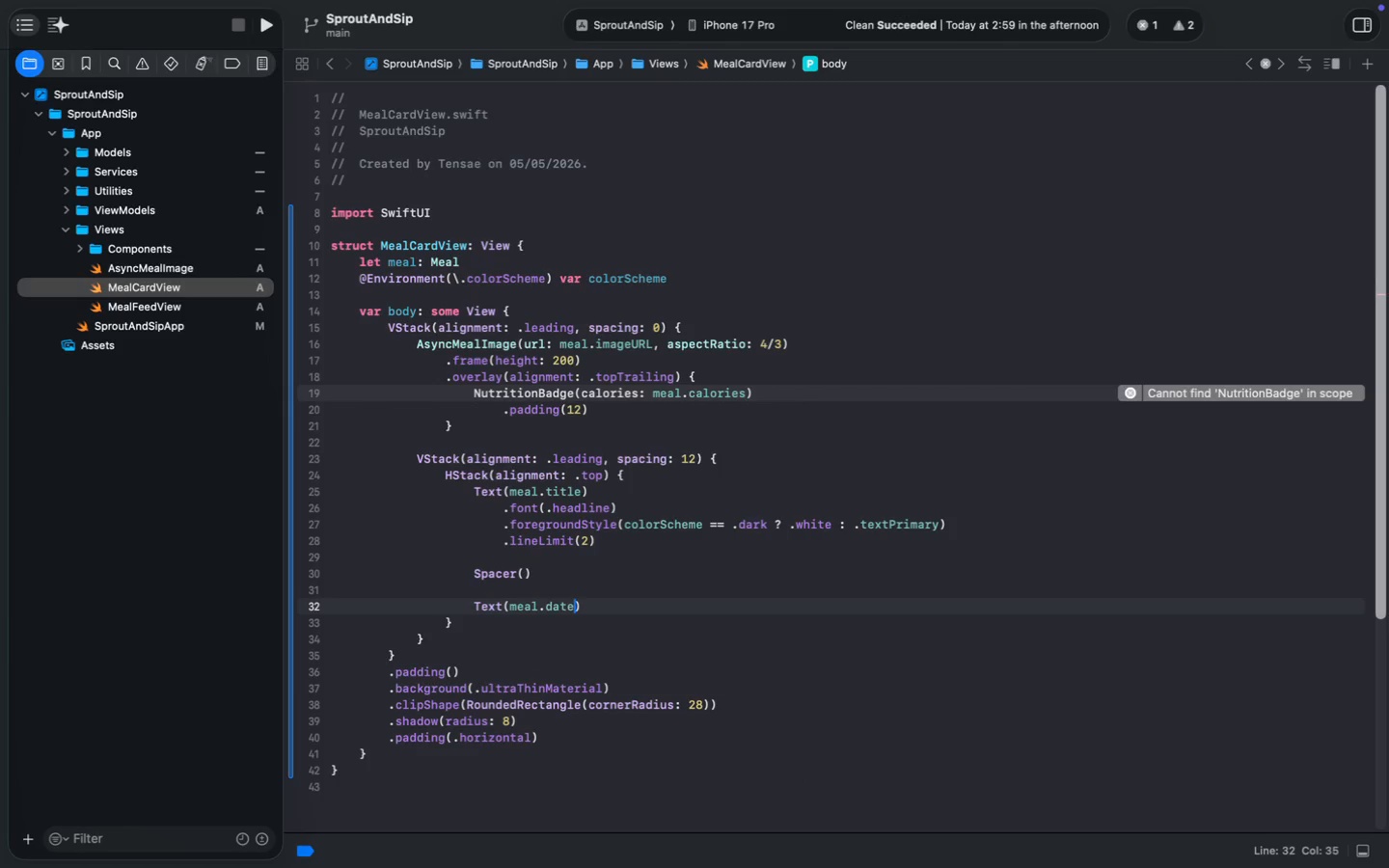 
key(ArrowRight)
 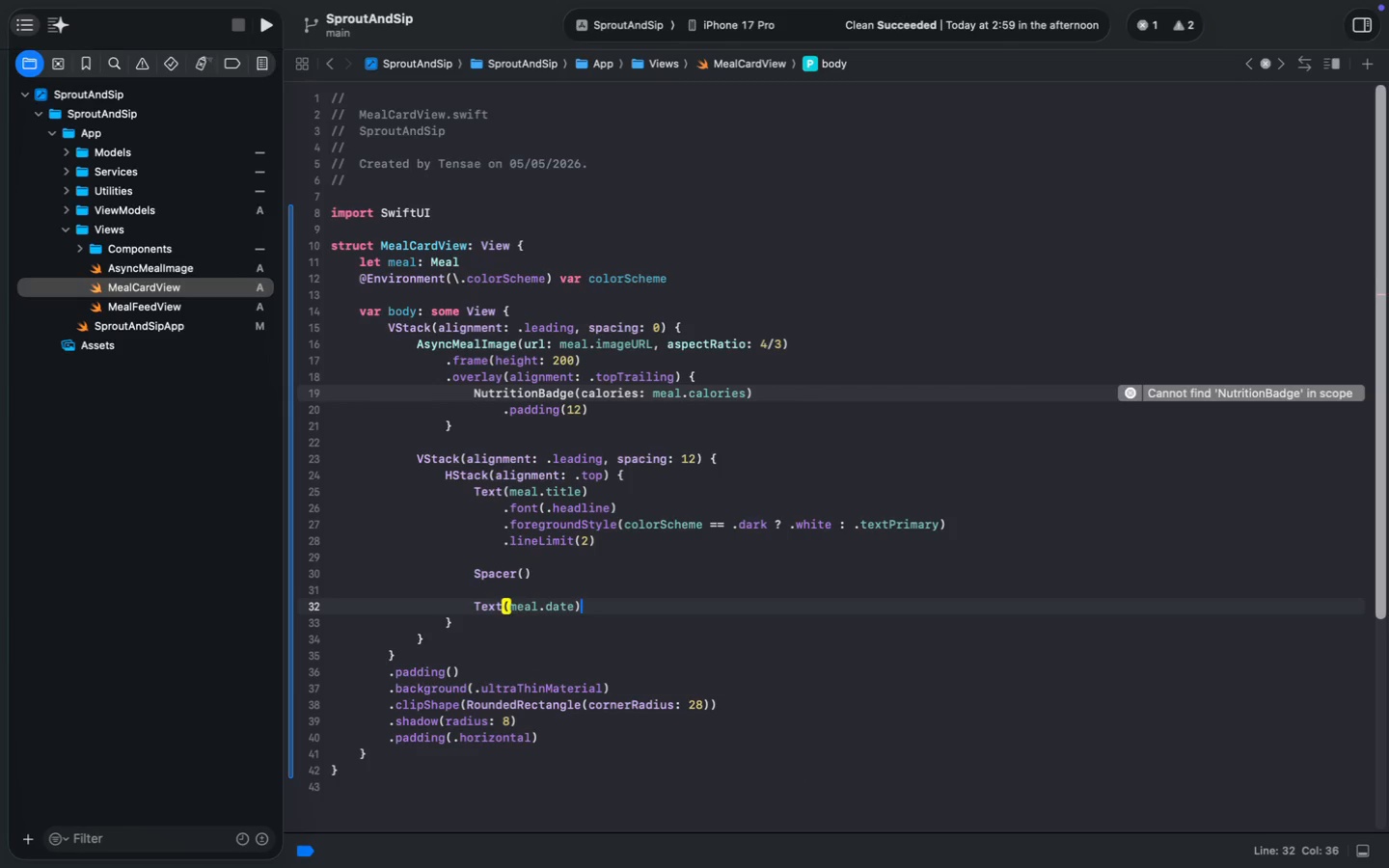 
key(Enter)
 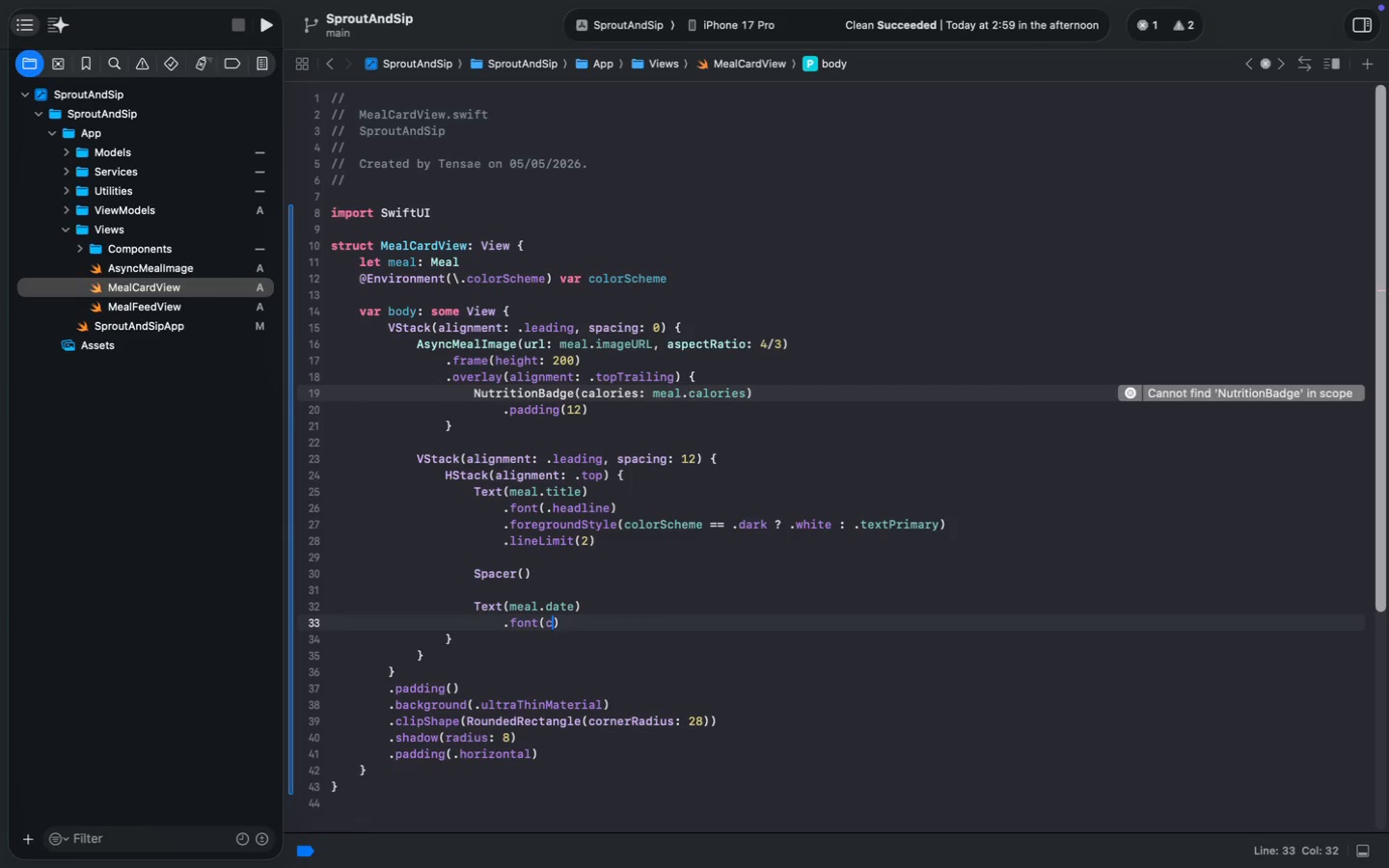 
type(.font(ca)
key(Backspace)
key(Backspace)
type(.cap)
 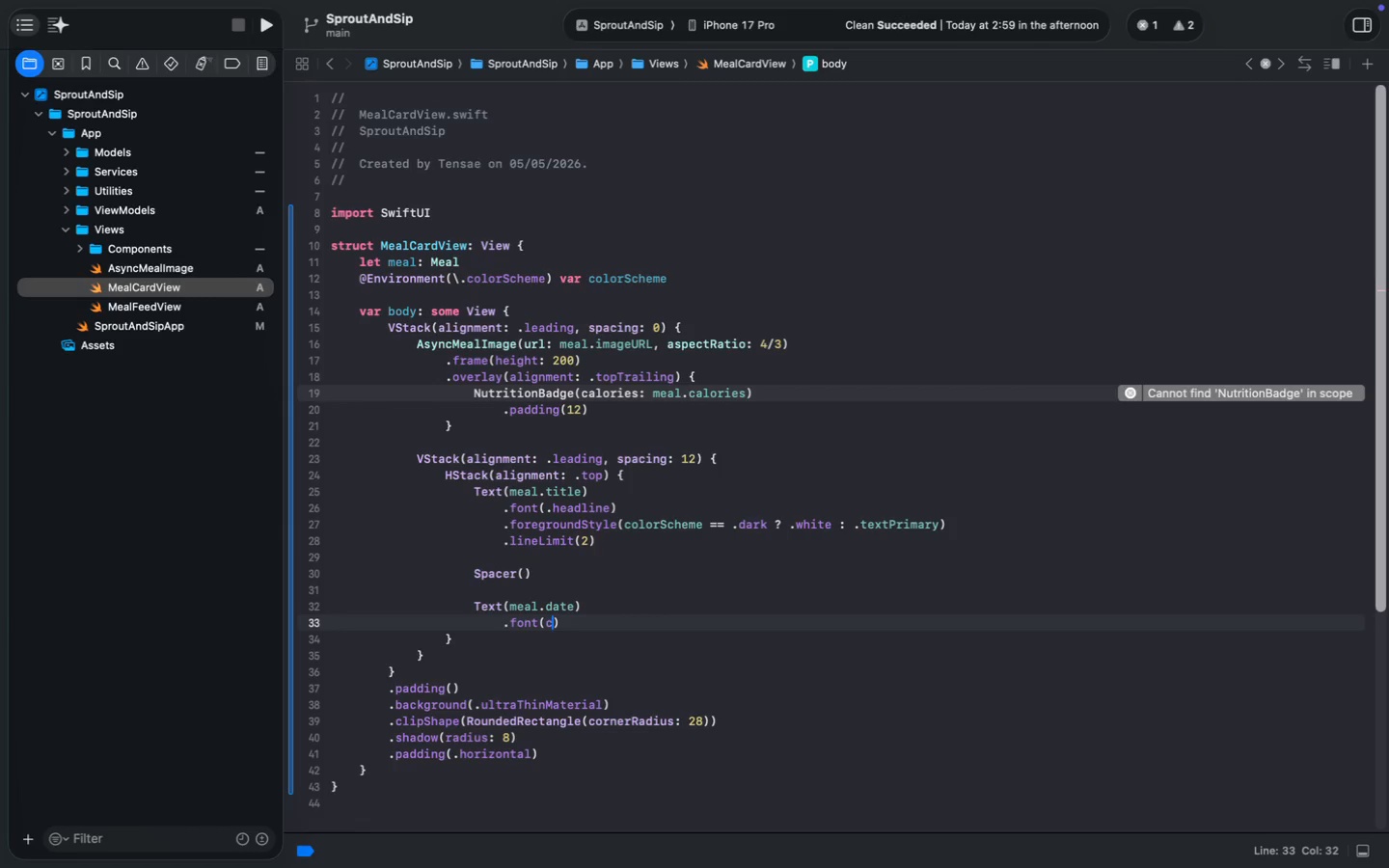 
key(Enter)
 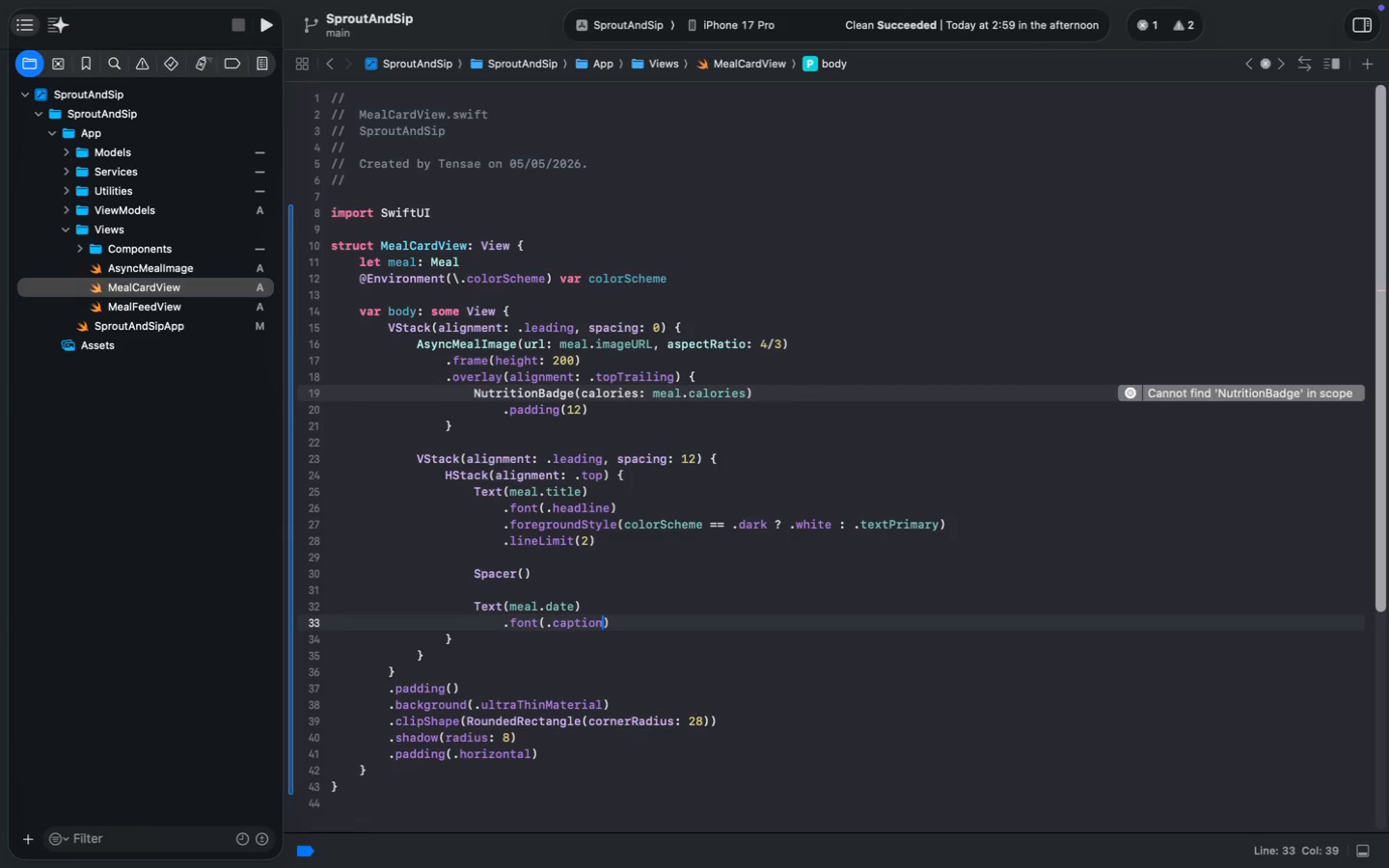 
key(ArrowRight)
 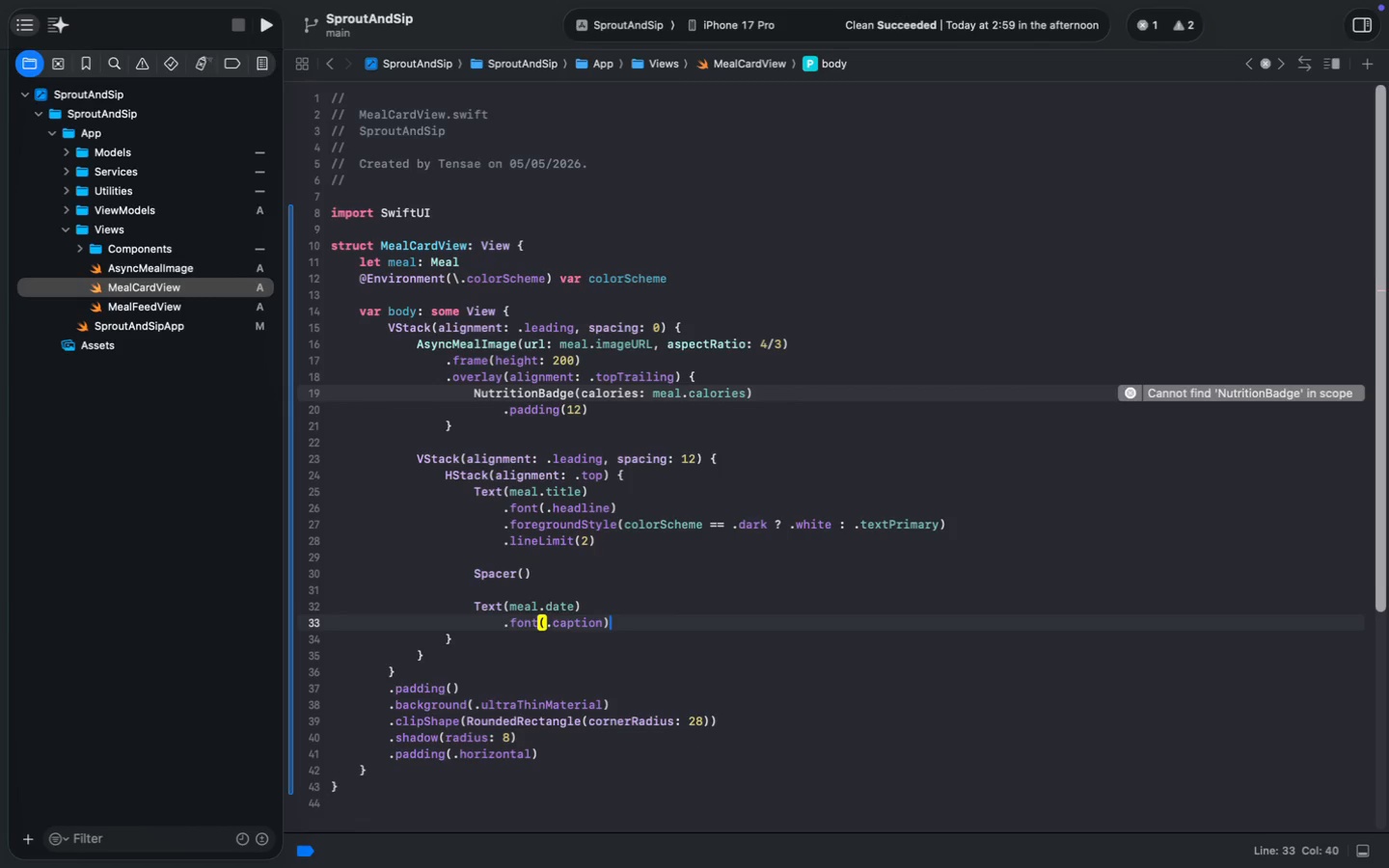 
key(Enter)
 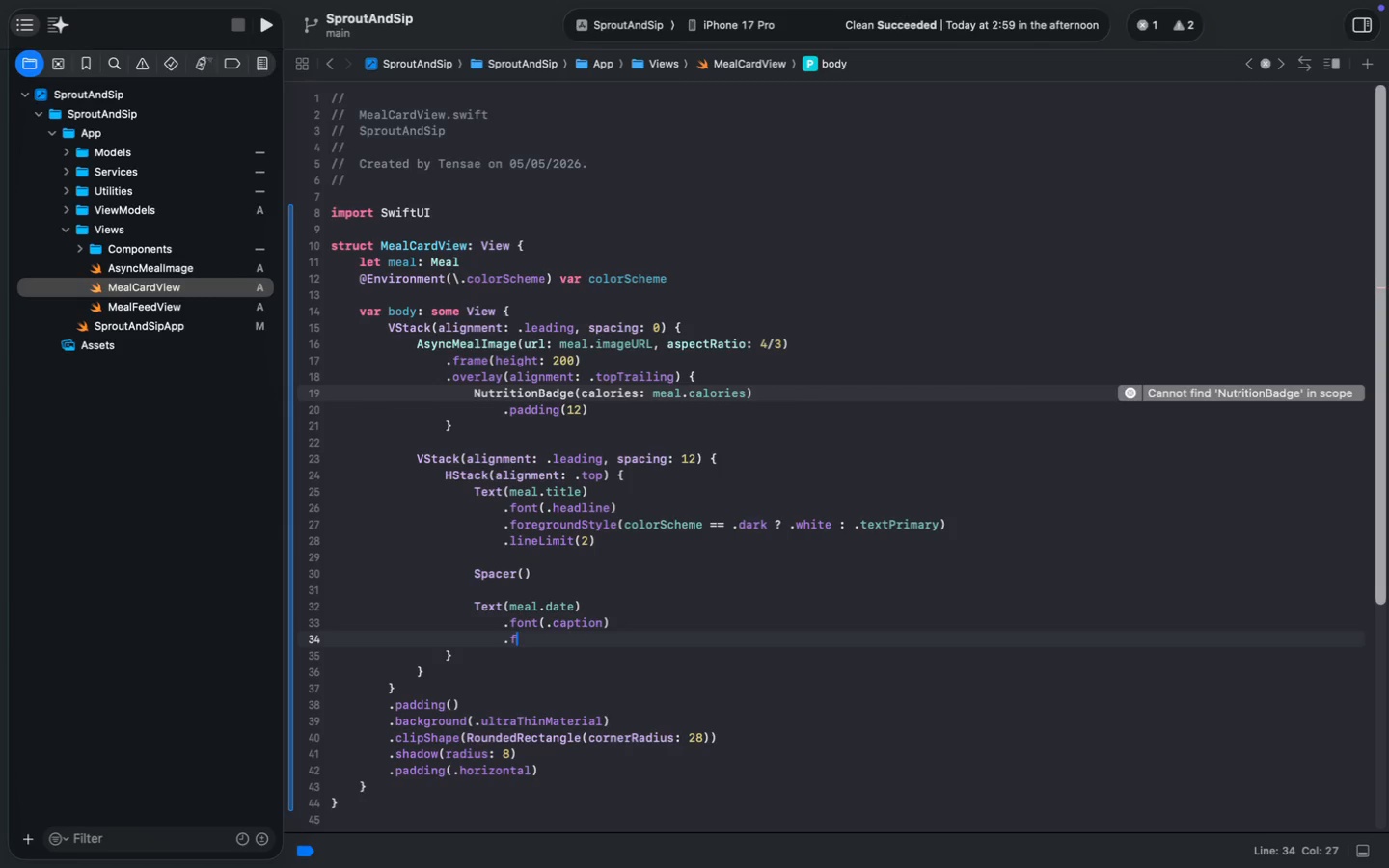 
type(.foreg)
 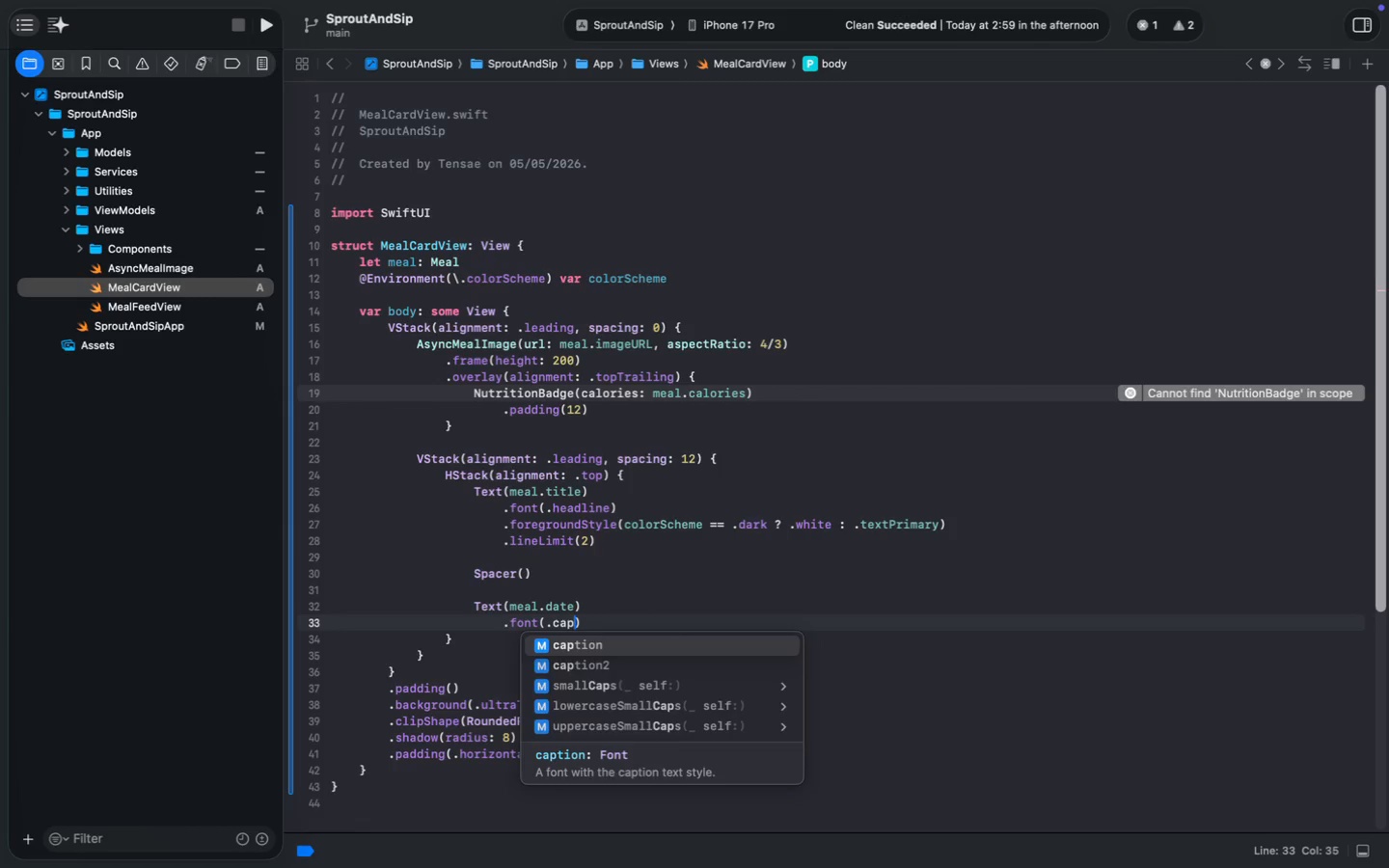 
key(Enter)
 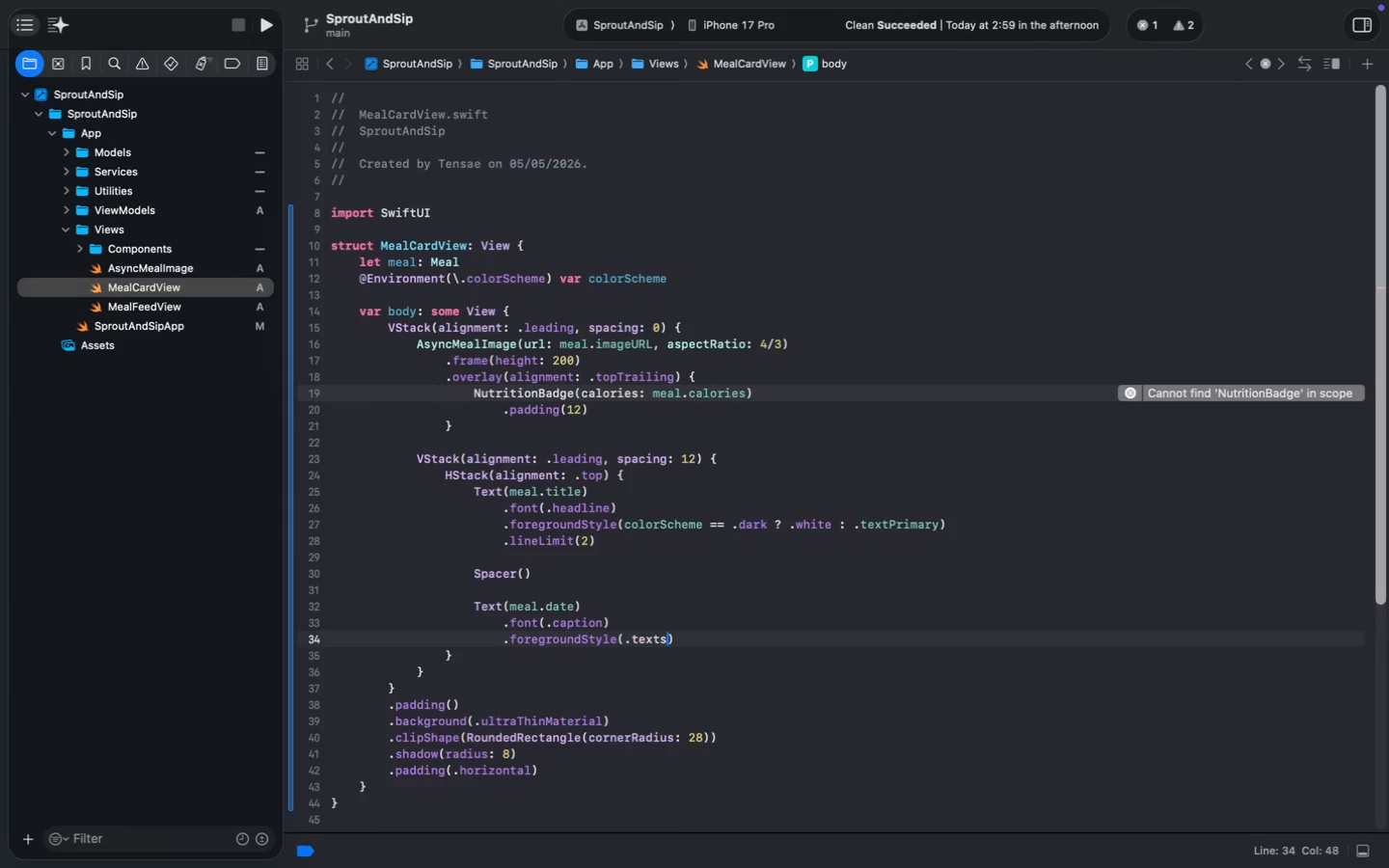 
type(.textsec)
 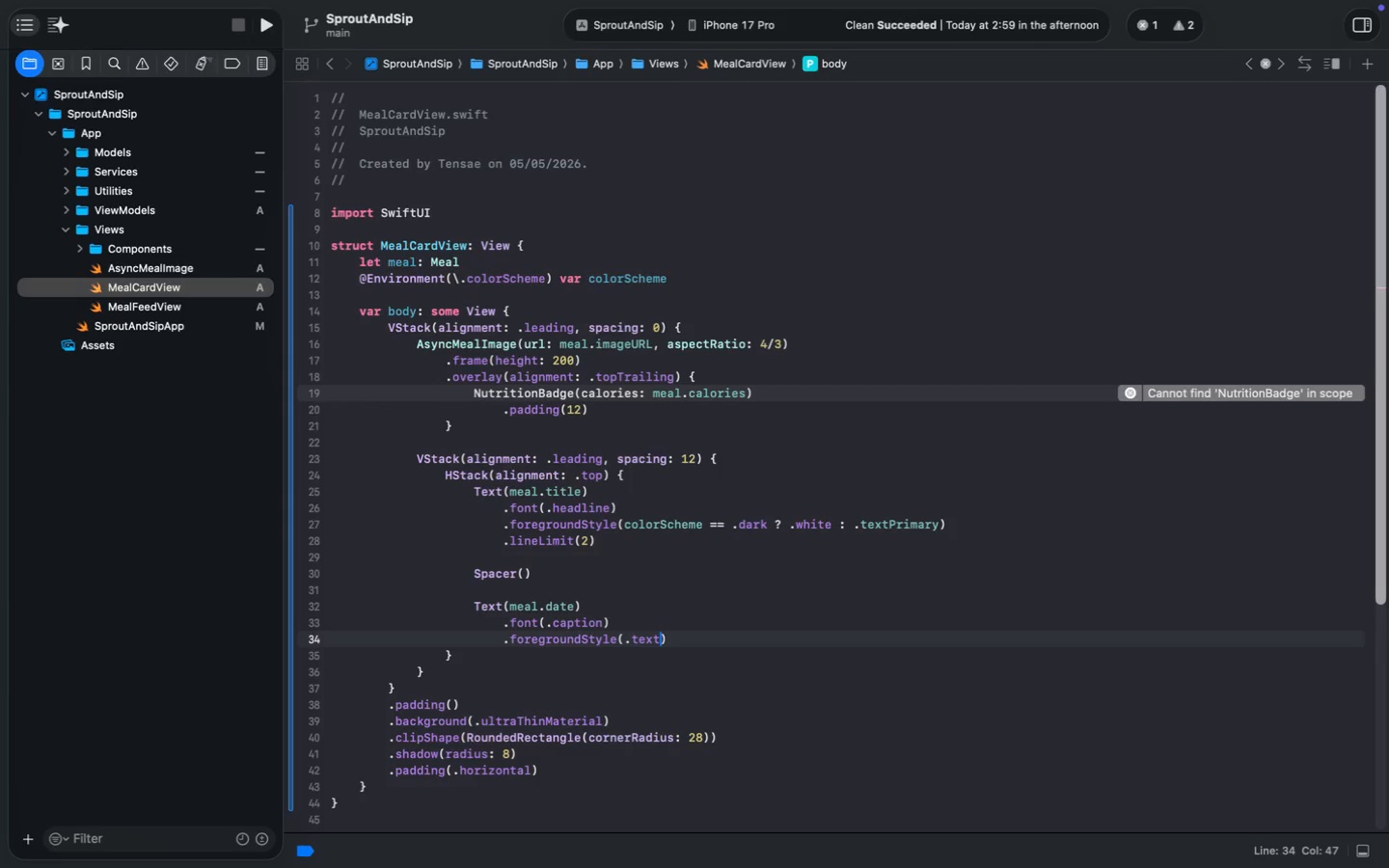 
key(Enter)
 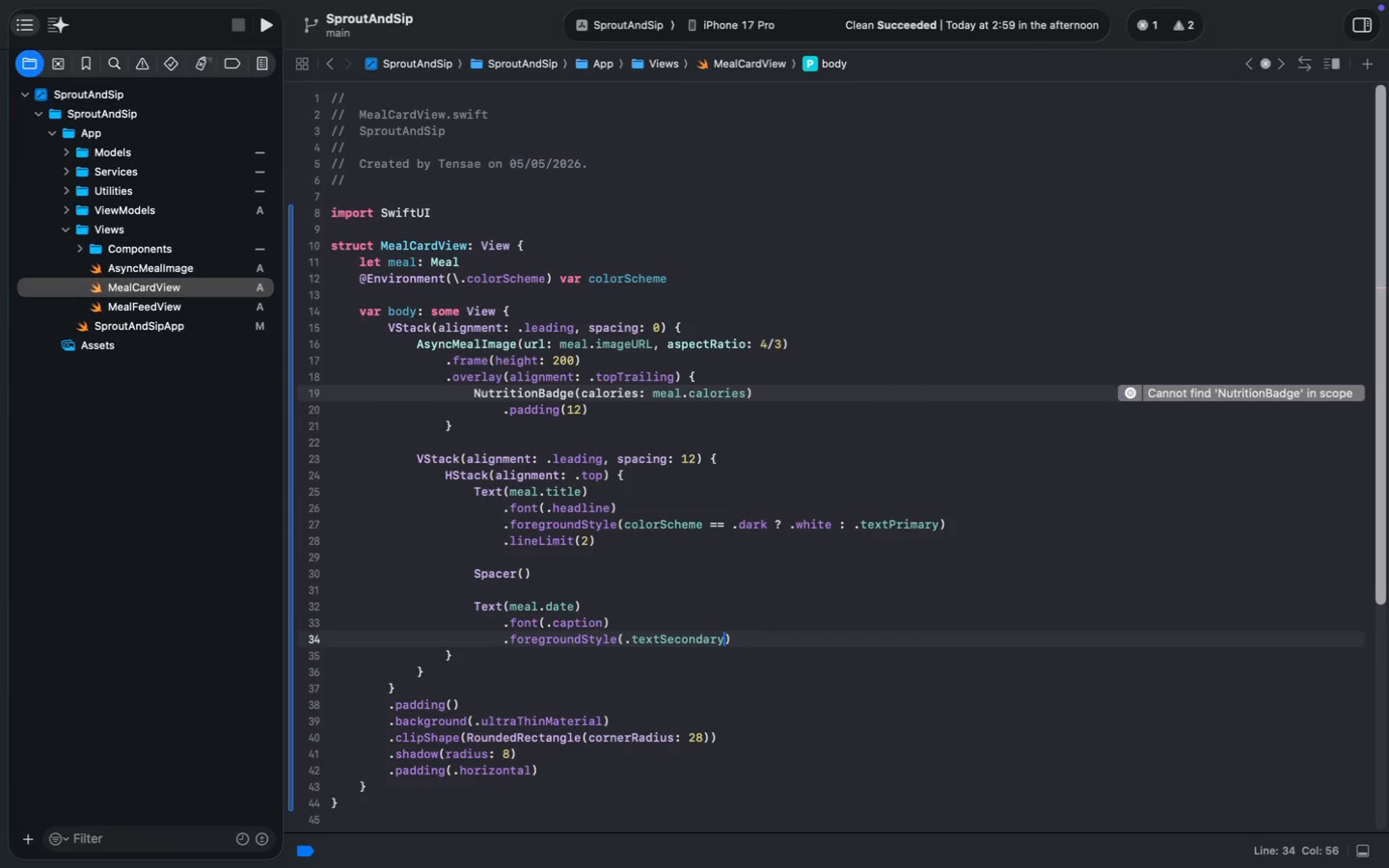 
key(ArrowRight)
 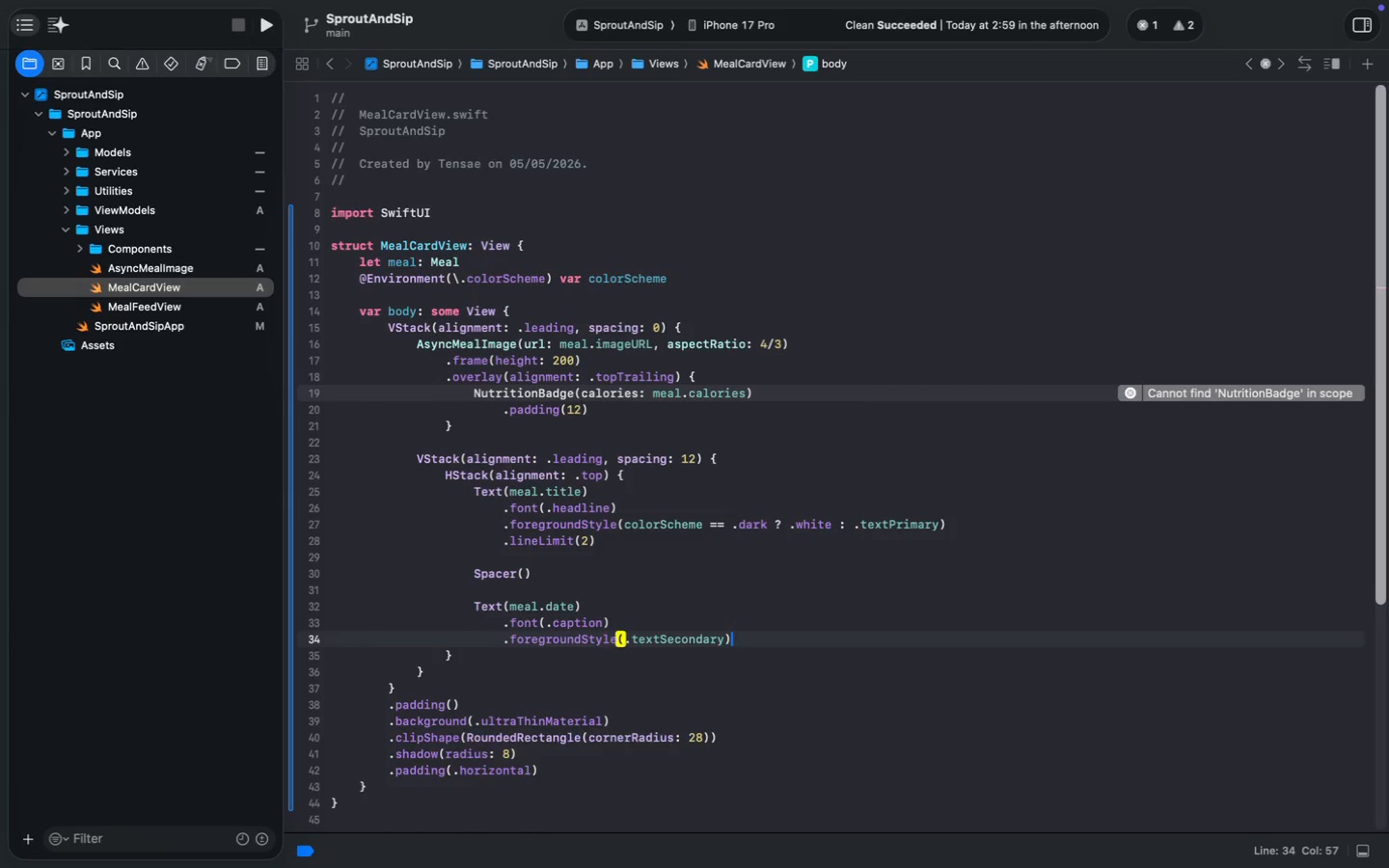 
key(Enter)
 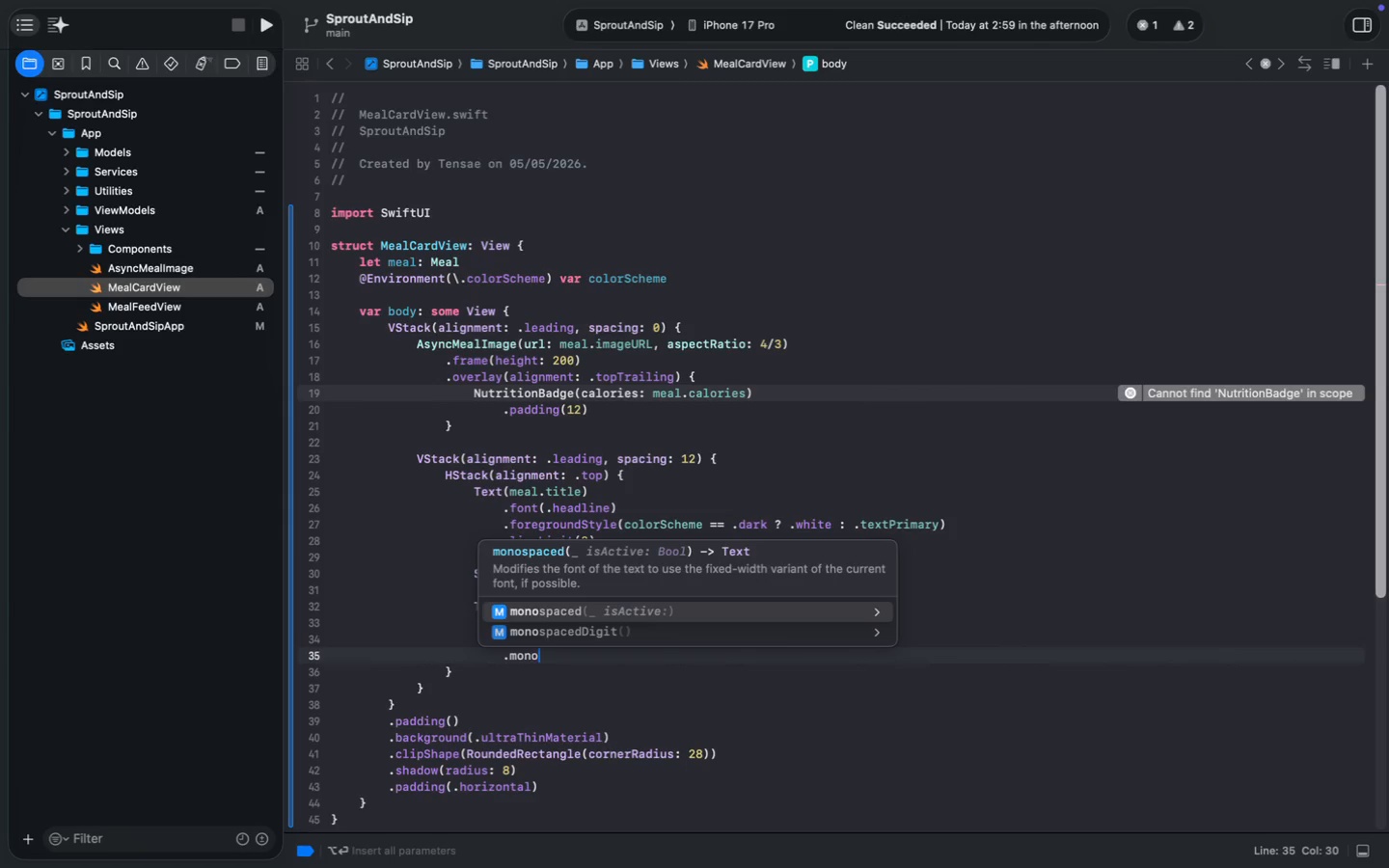 
type(.mono)
 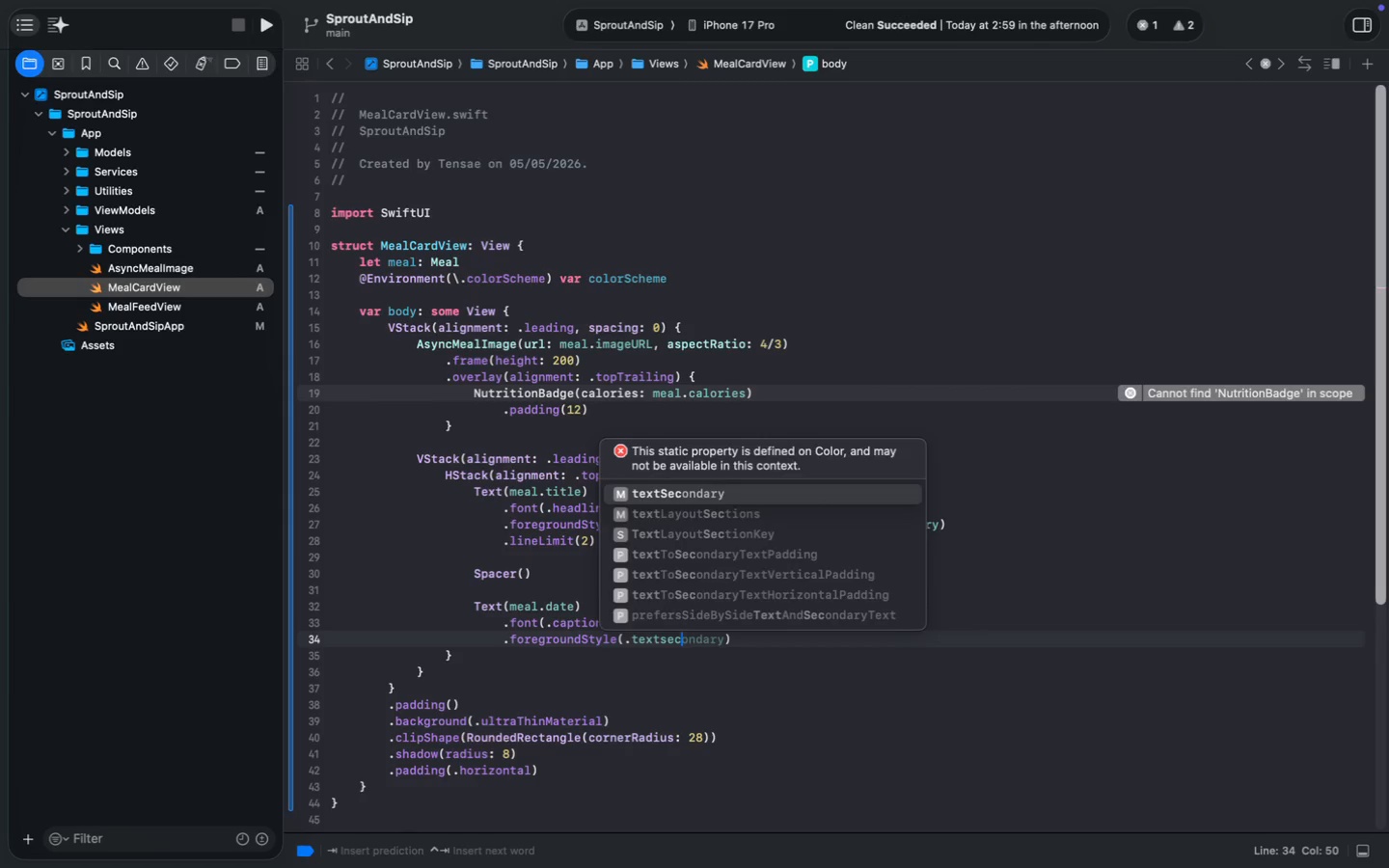 
key(ArrowDown)
 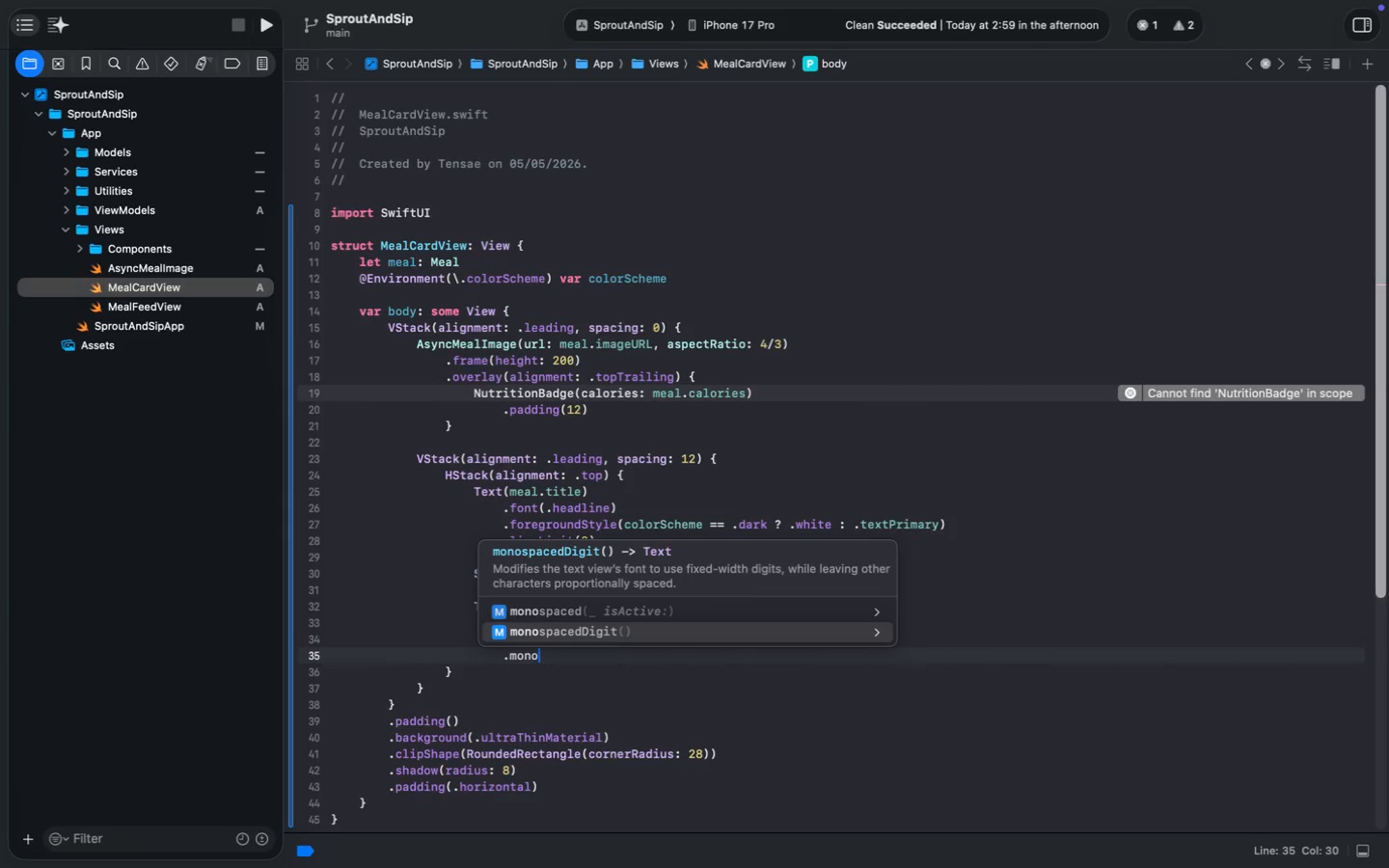 
key(Enter)
 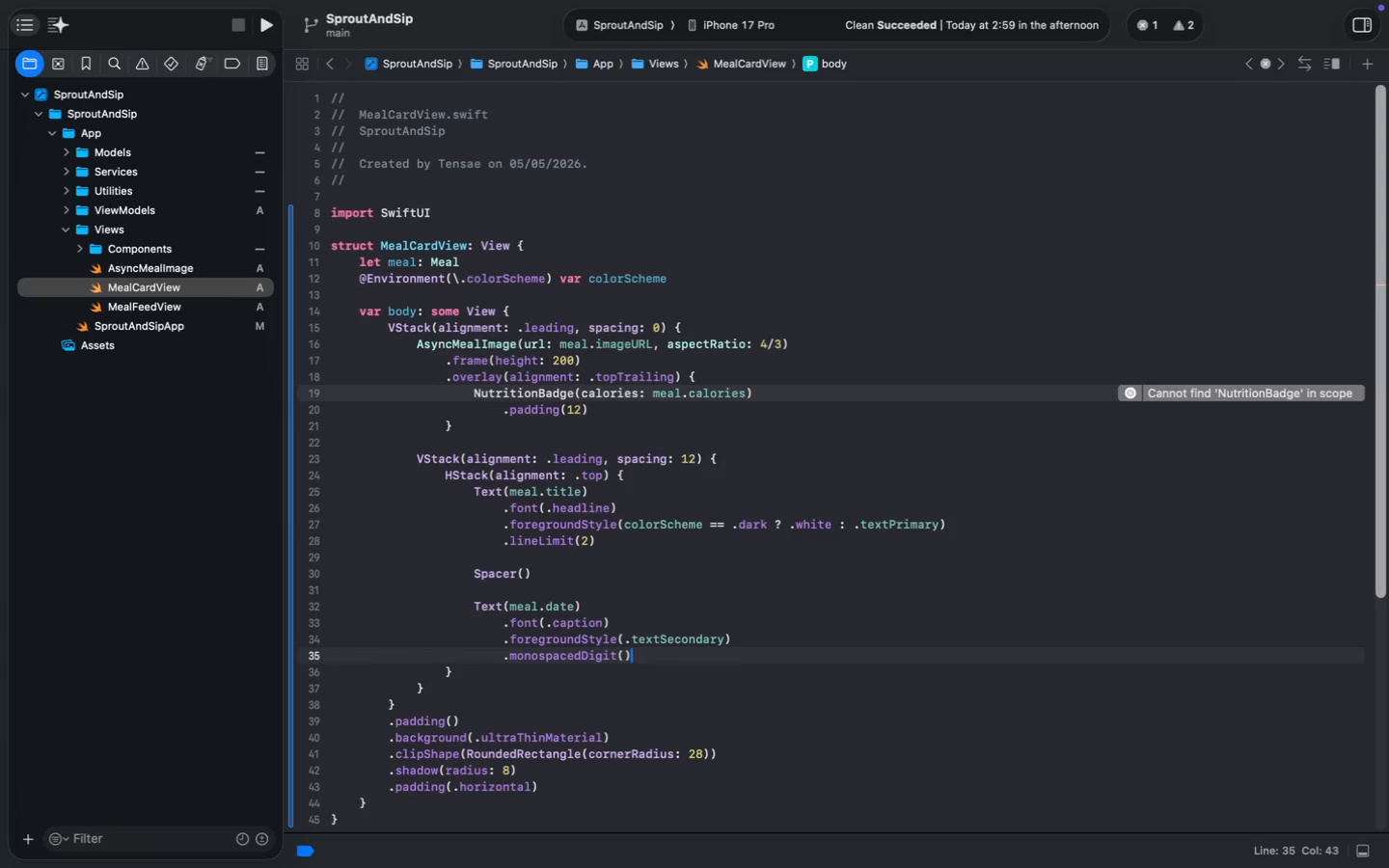 
key(ArrowDown)
 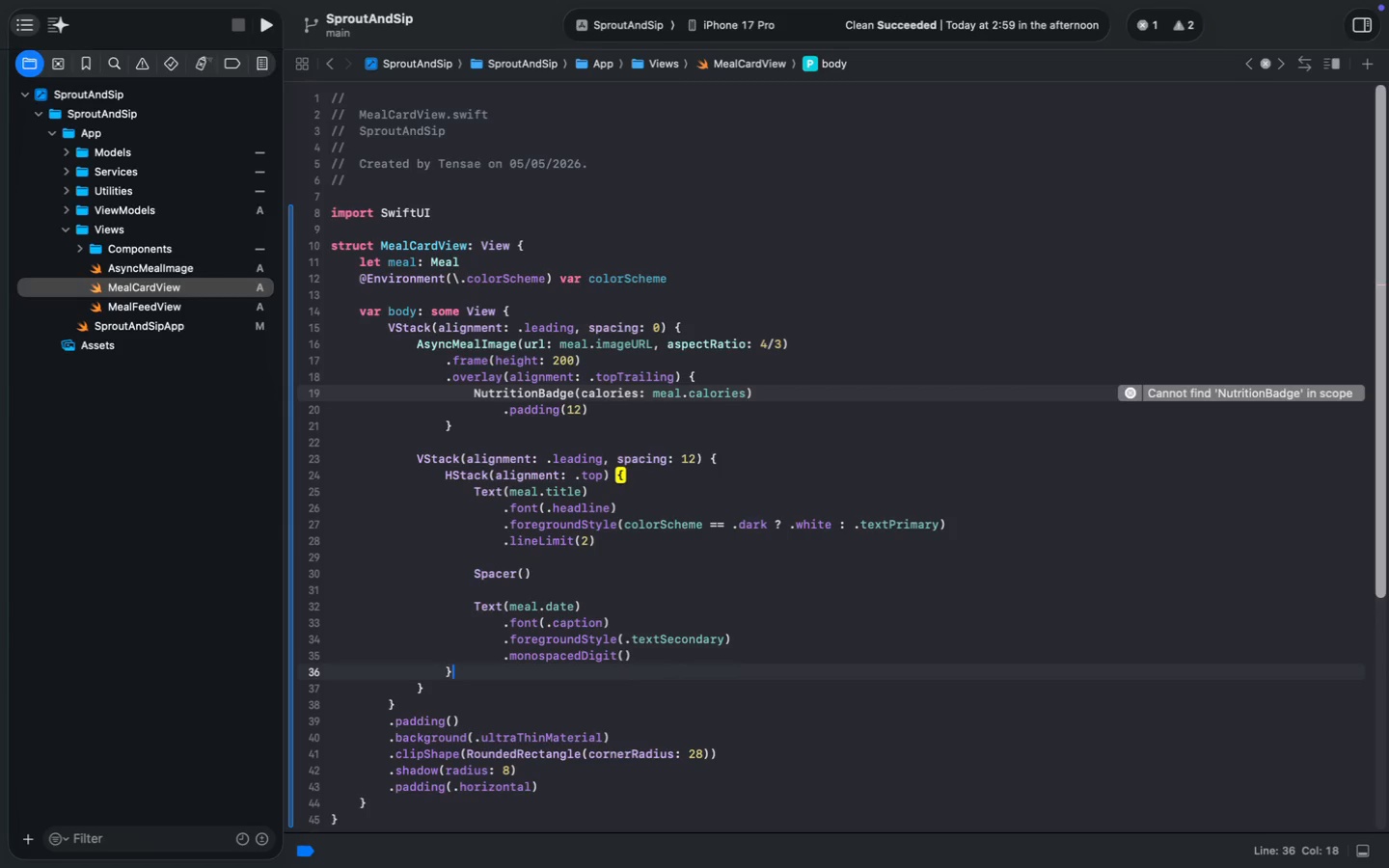 
key(Enter)
 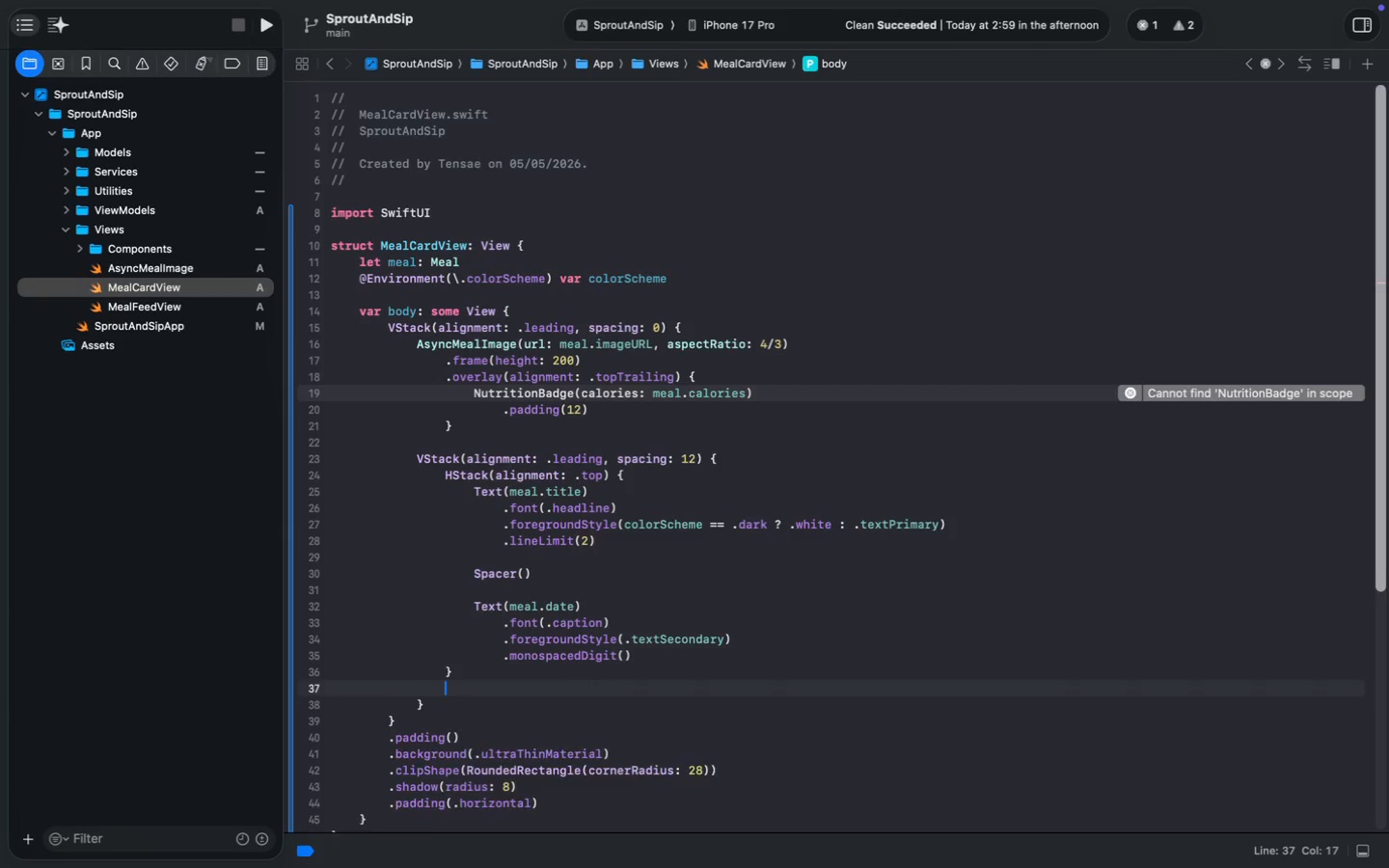 
key(Enter)
 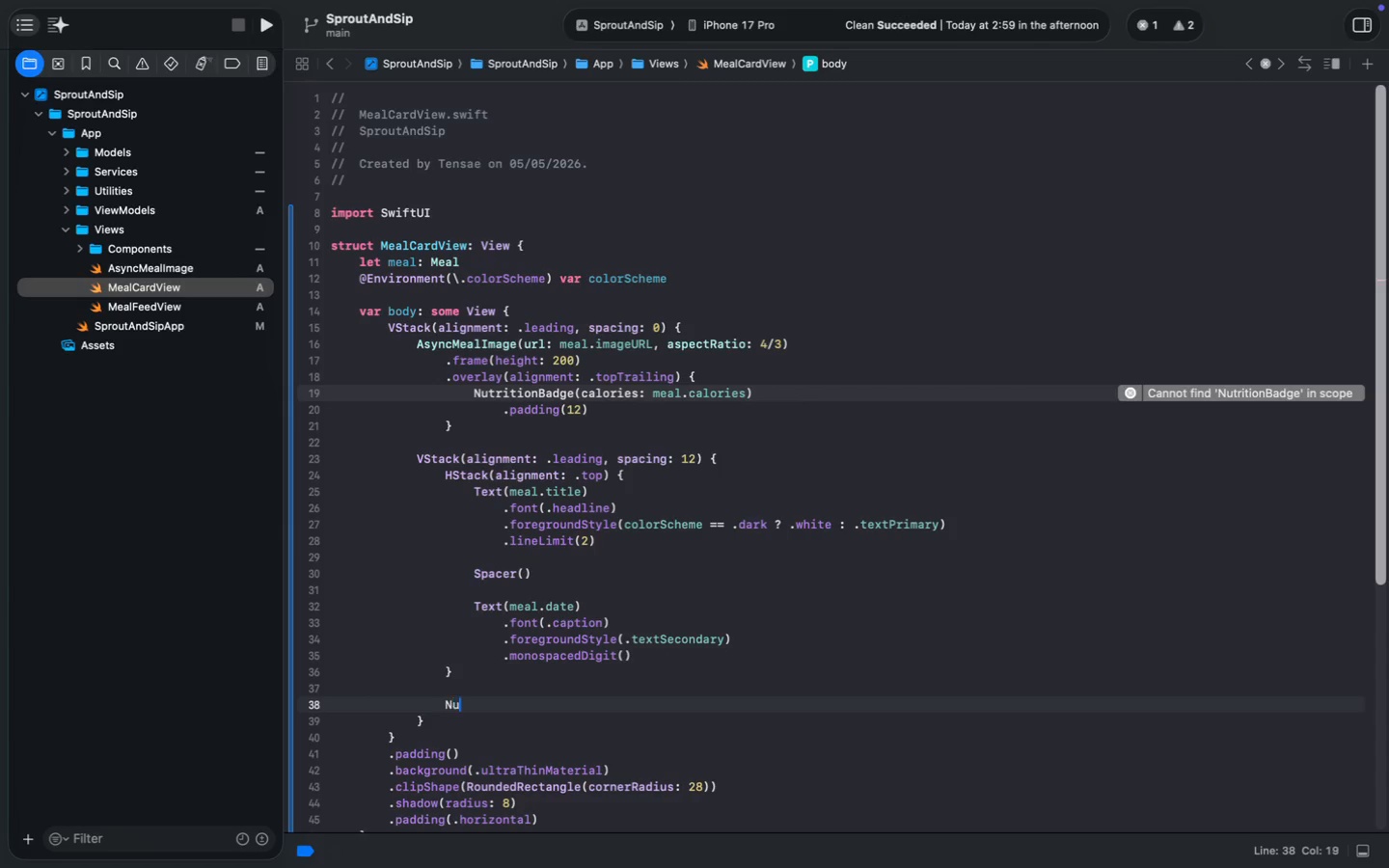 
type(NutritionMetricsView(meal: meal)
 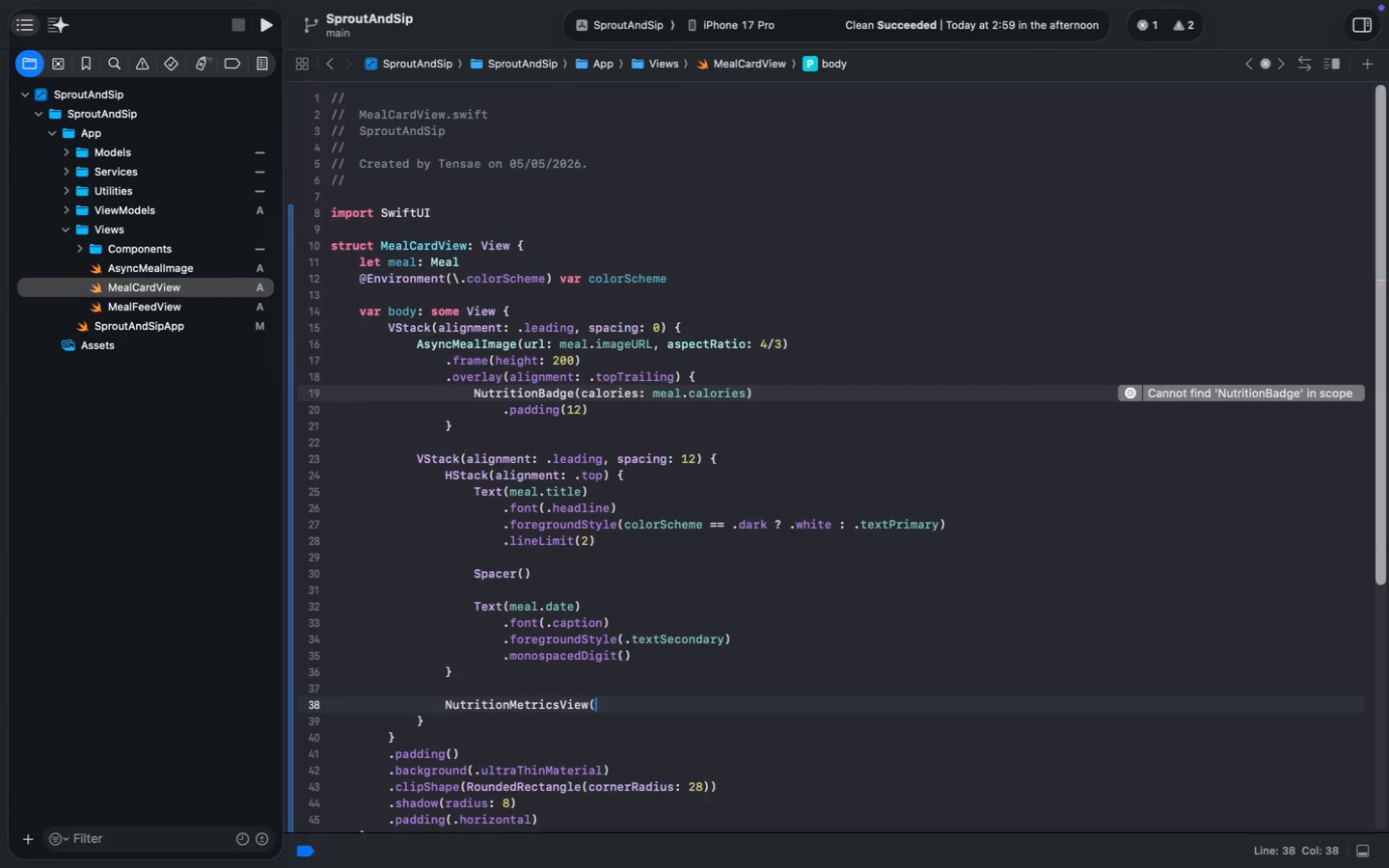 
key(ArrowRight)
 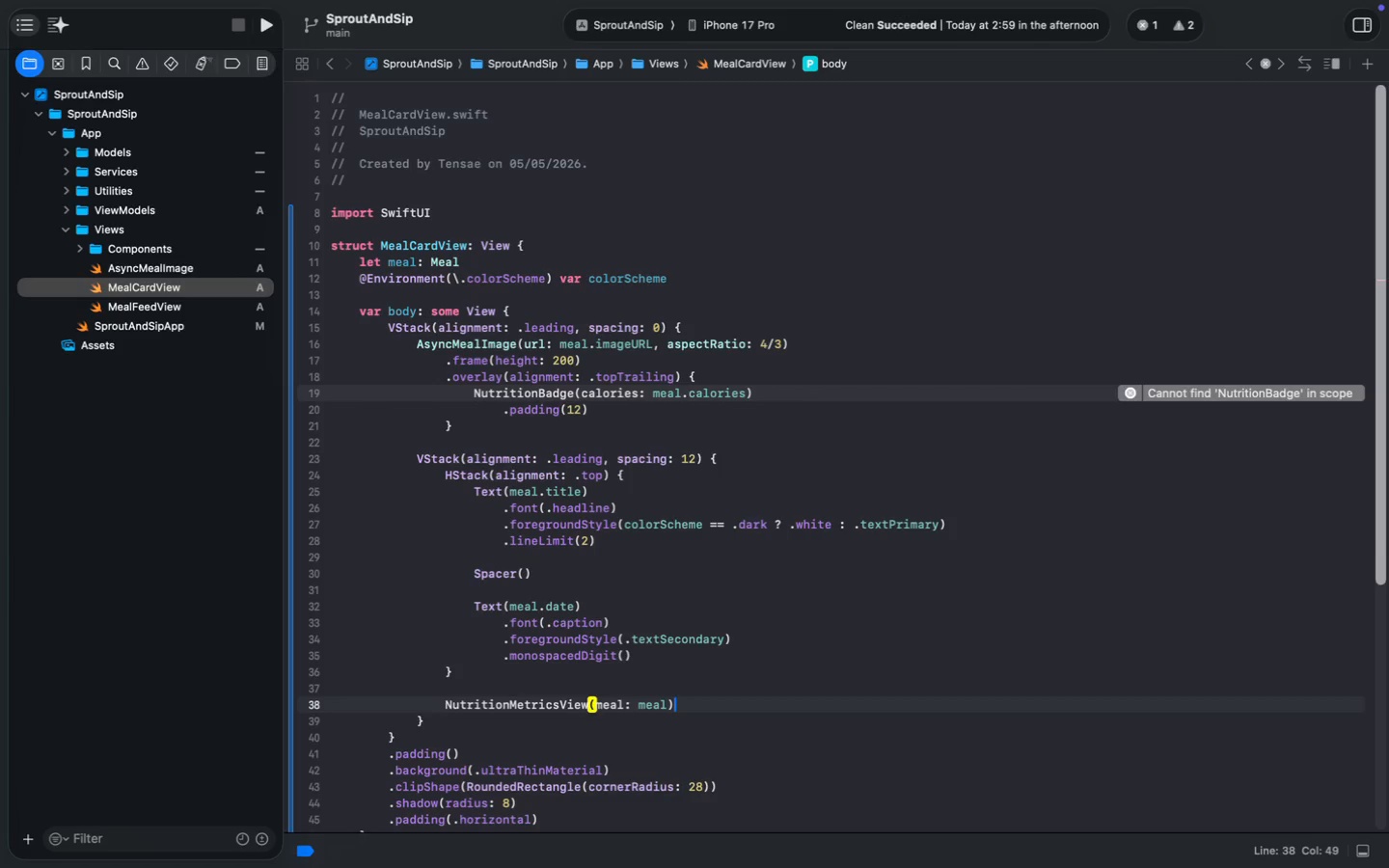 
key(ArrowRight)
 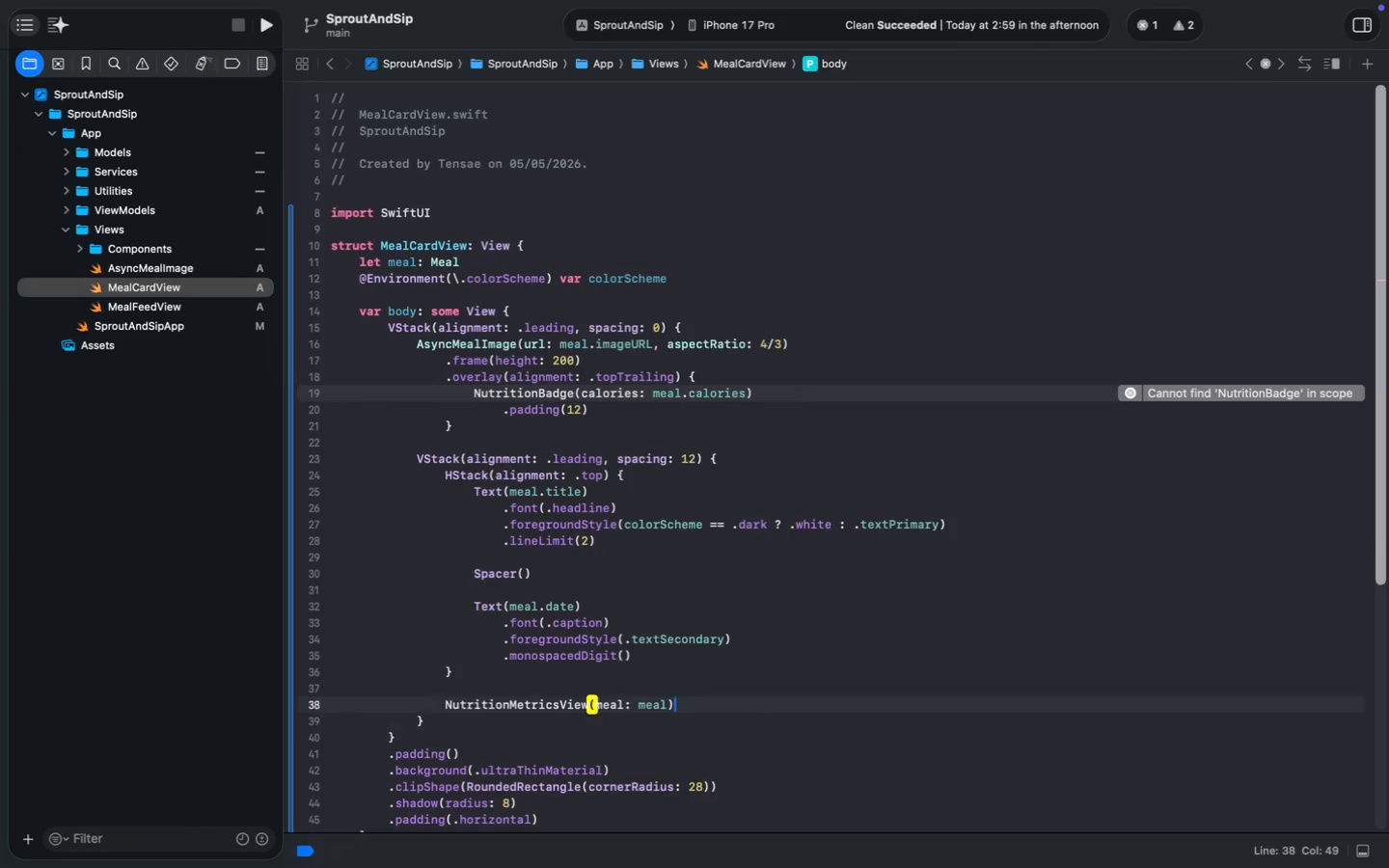 
key(ArrowLeft)
 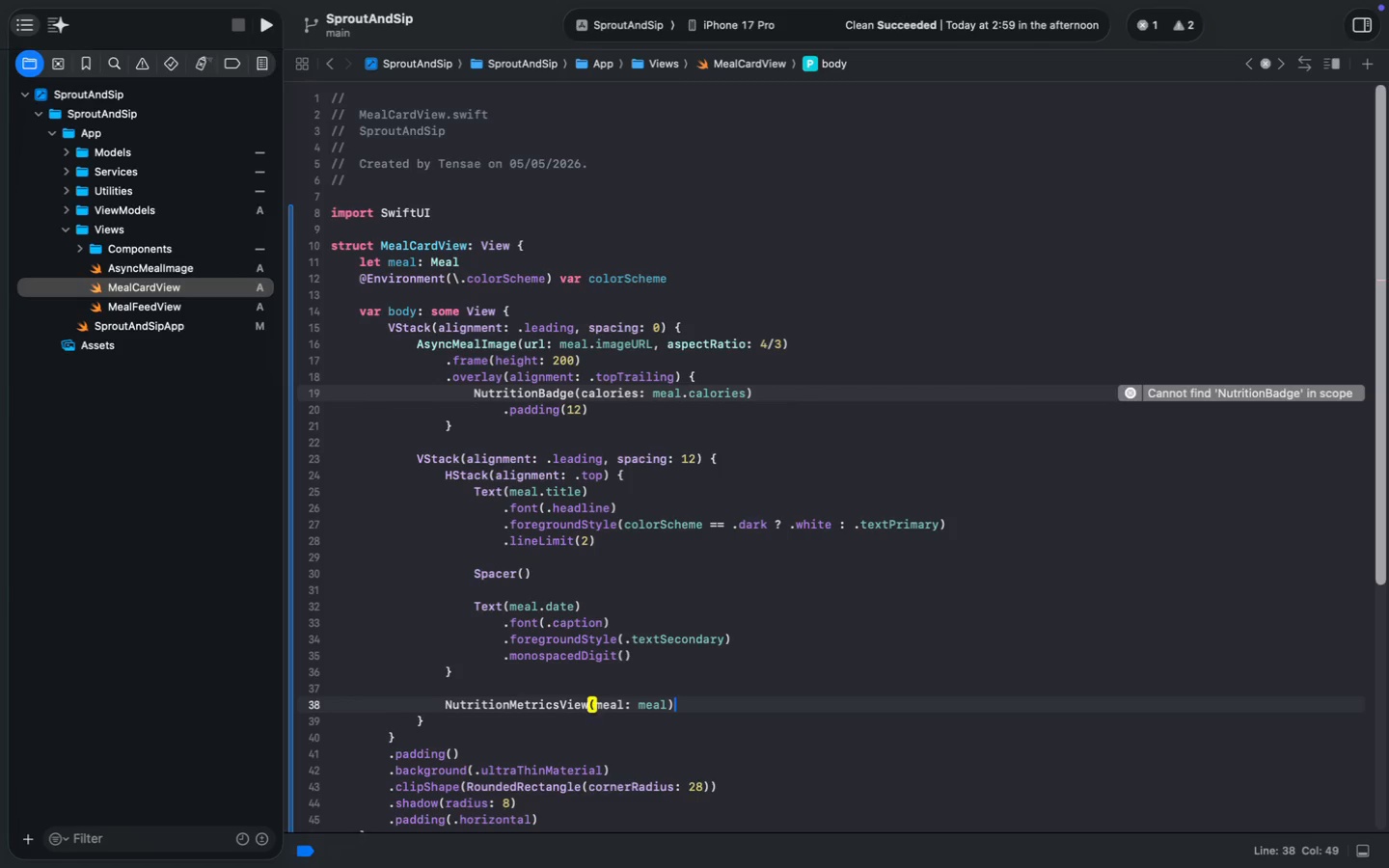 
key(Enter)
 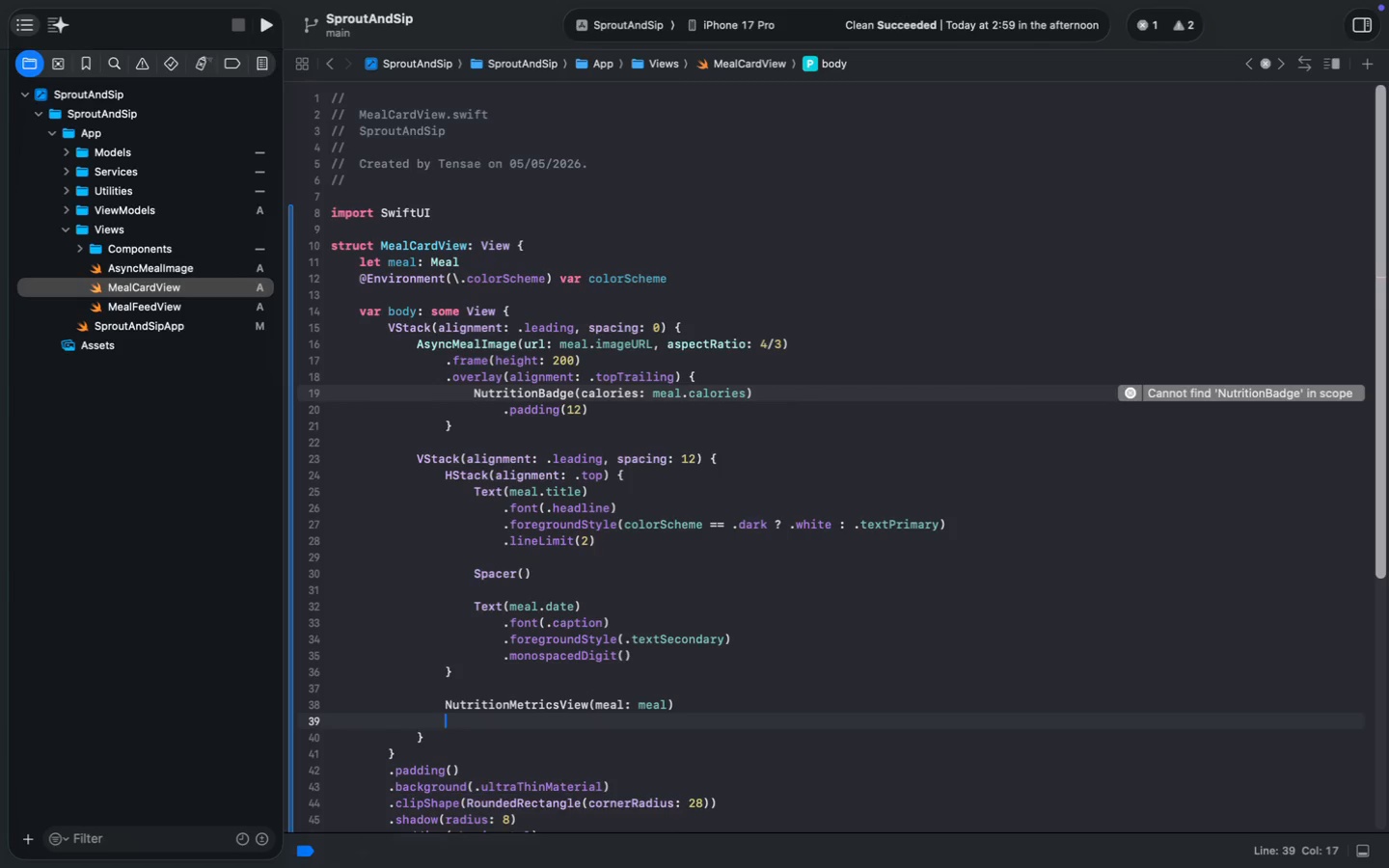 
key(Enter)
 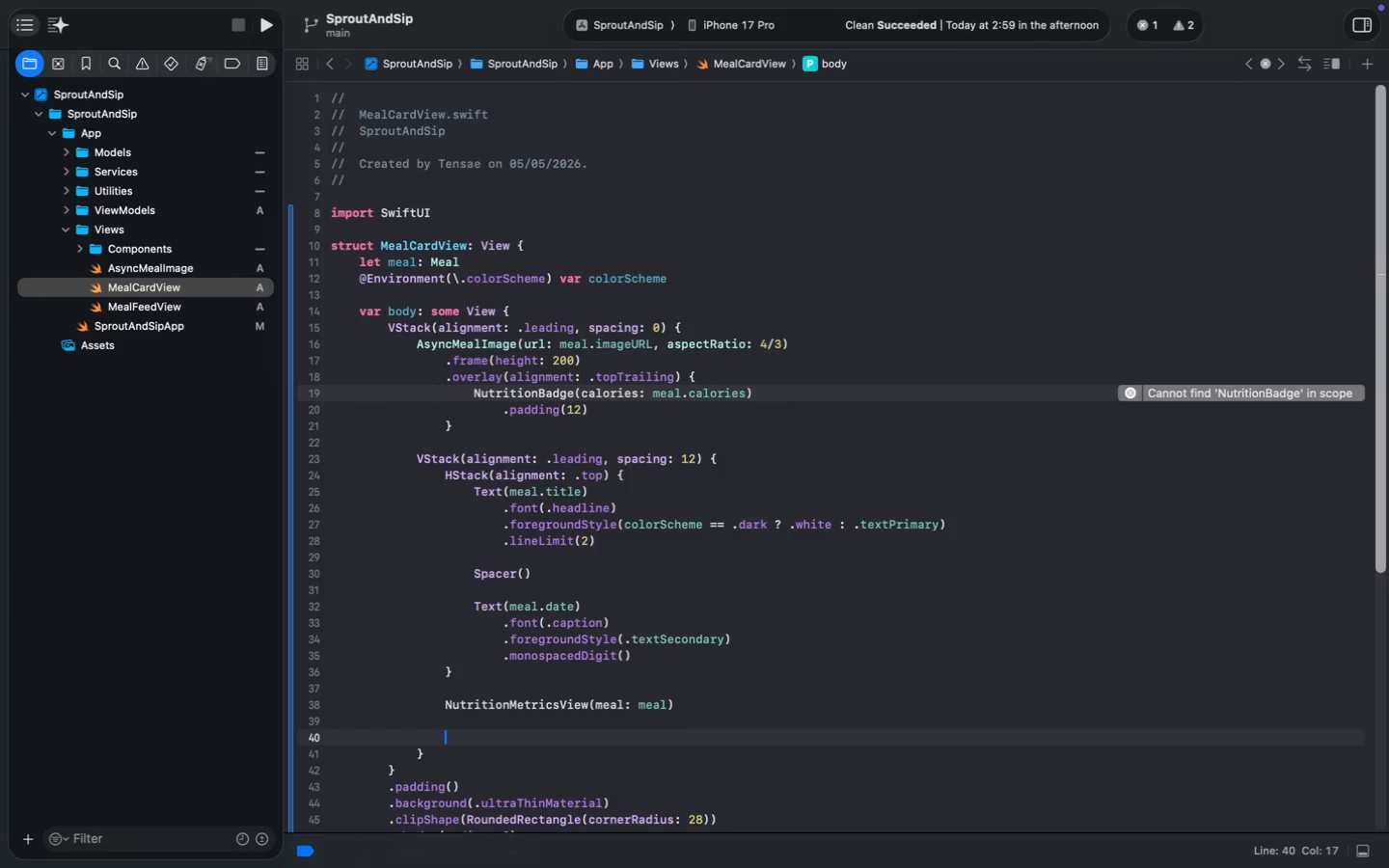 
type(Button(a)
 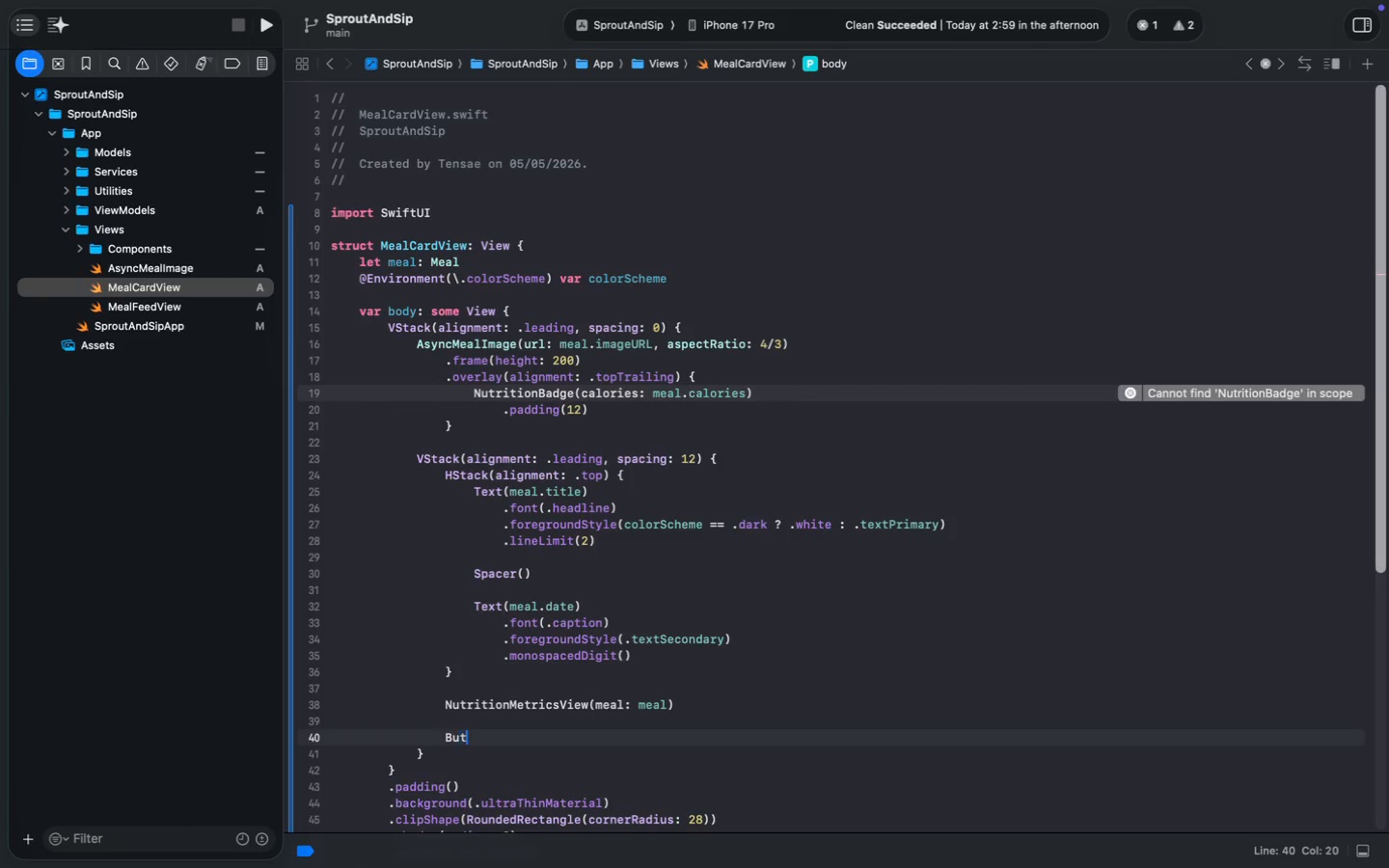 
key(Enter)
 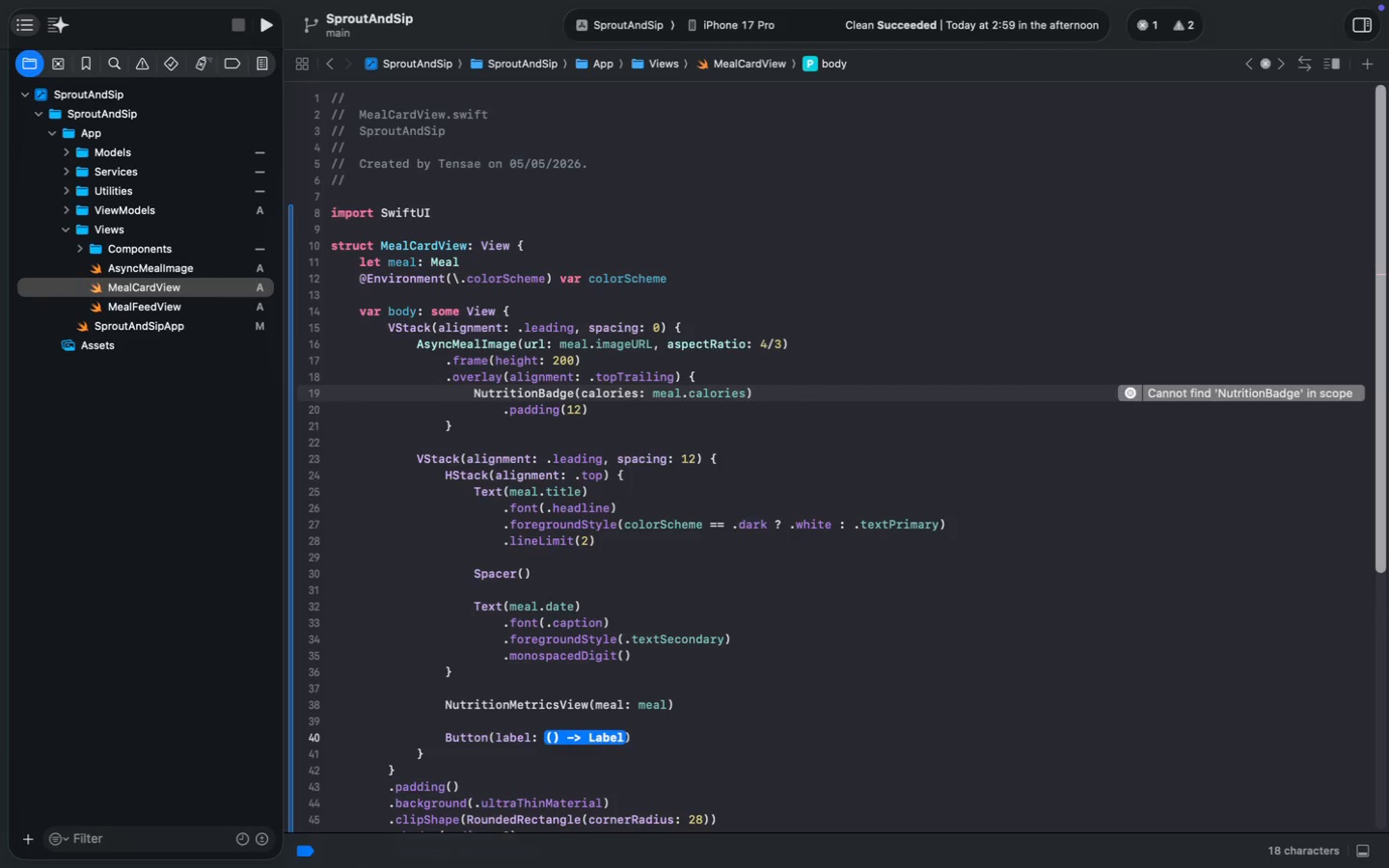 
key(Meta+Z)
 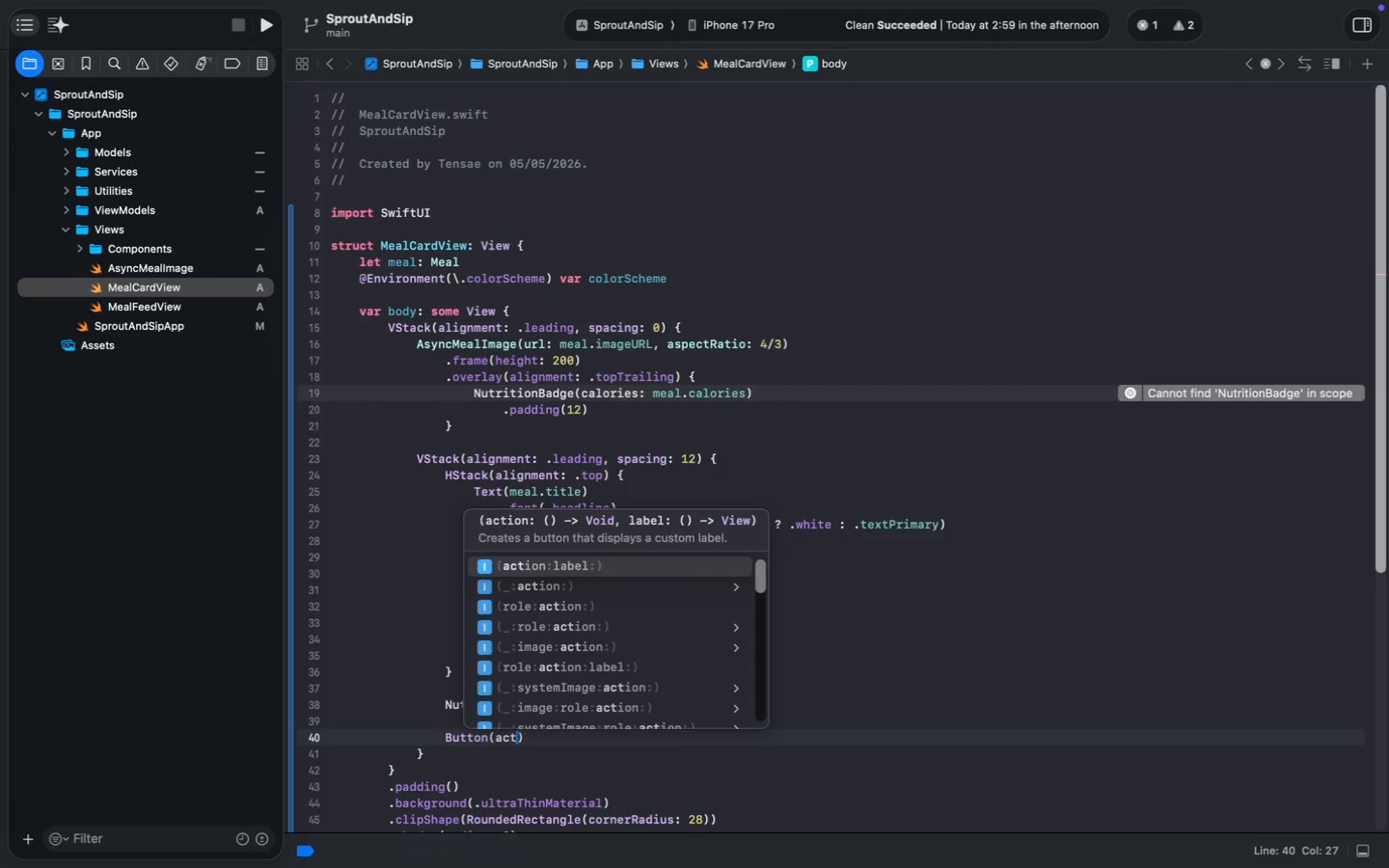 
type(act)
key(Tab)
type({)
 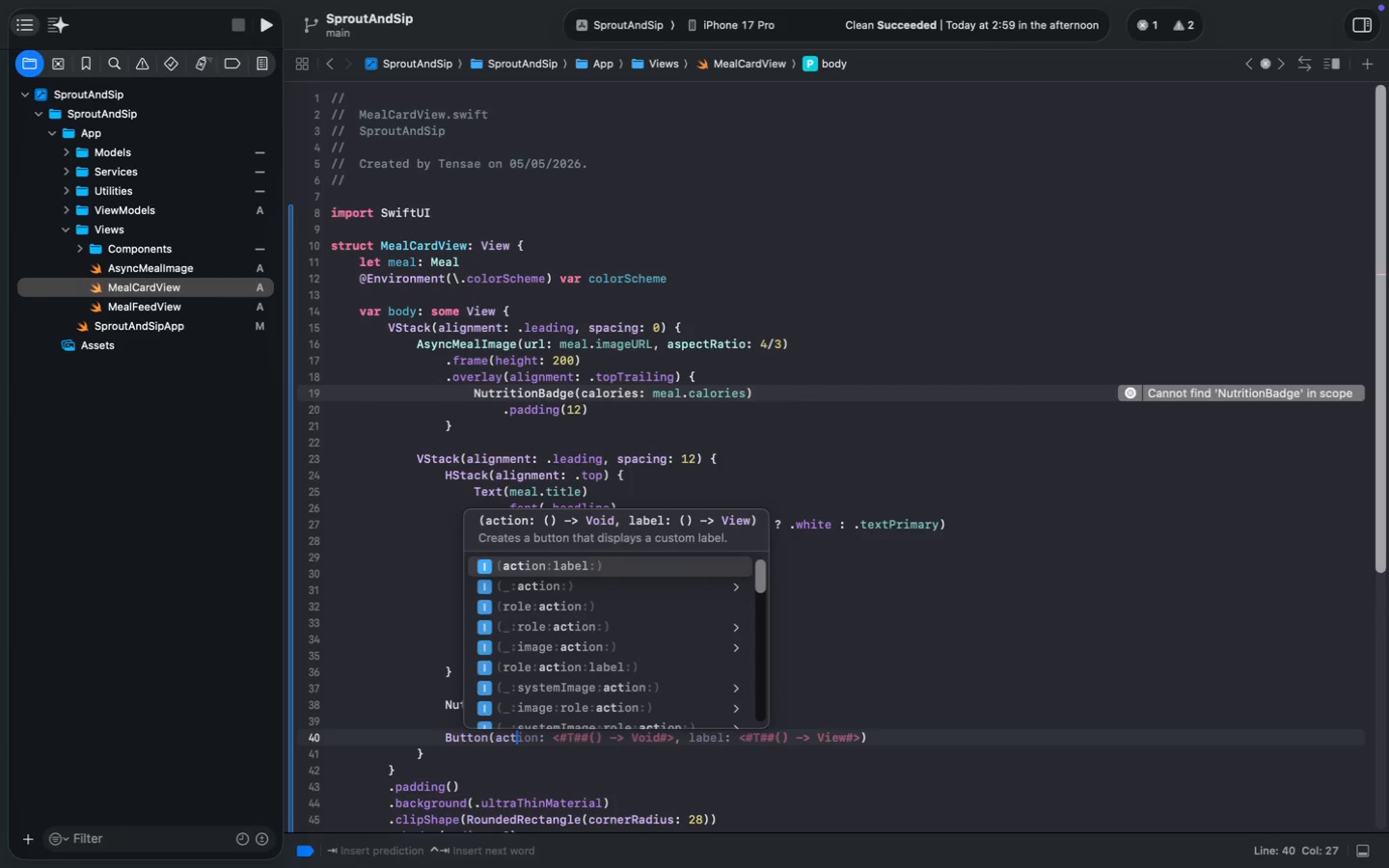 
key(Meta+Z)
 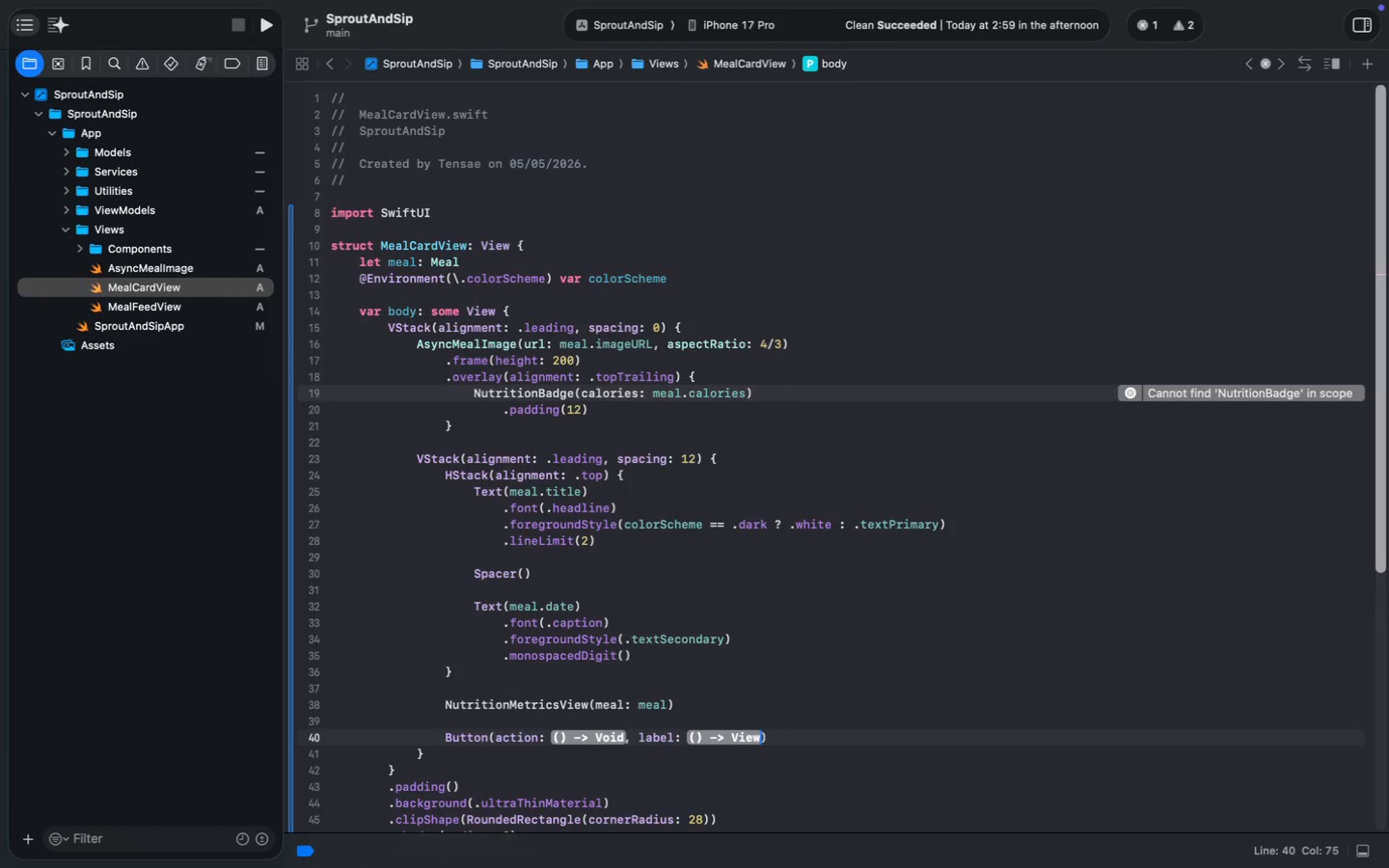 
key(Meta+Z)
 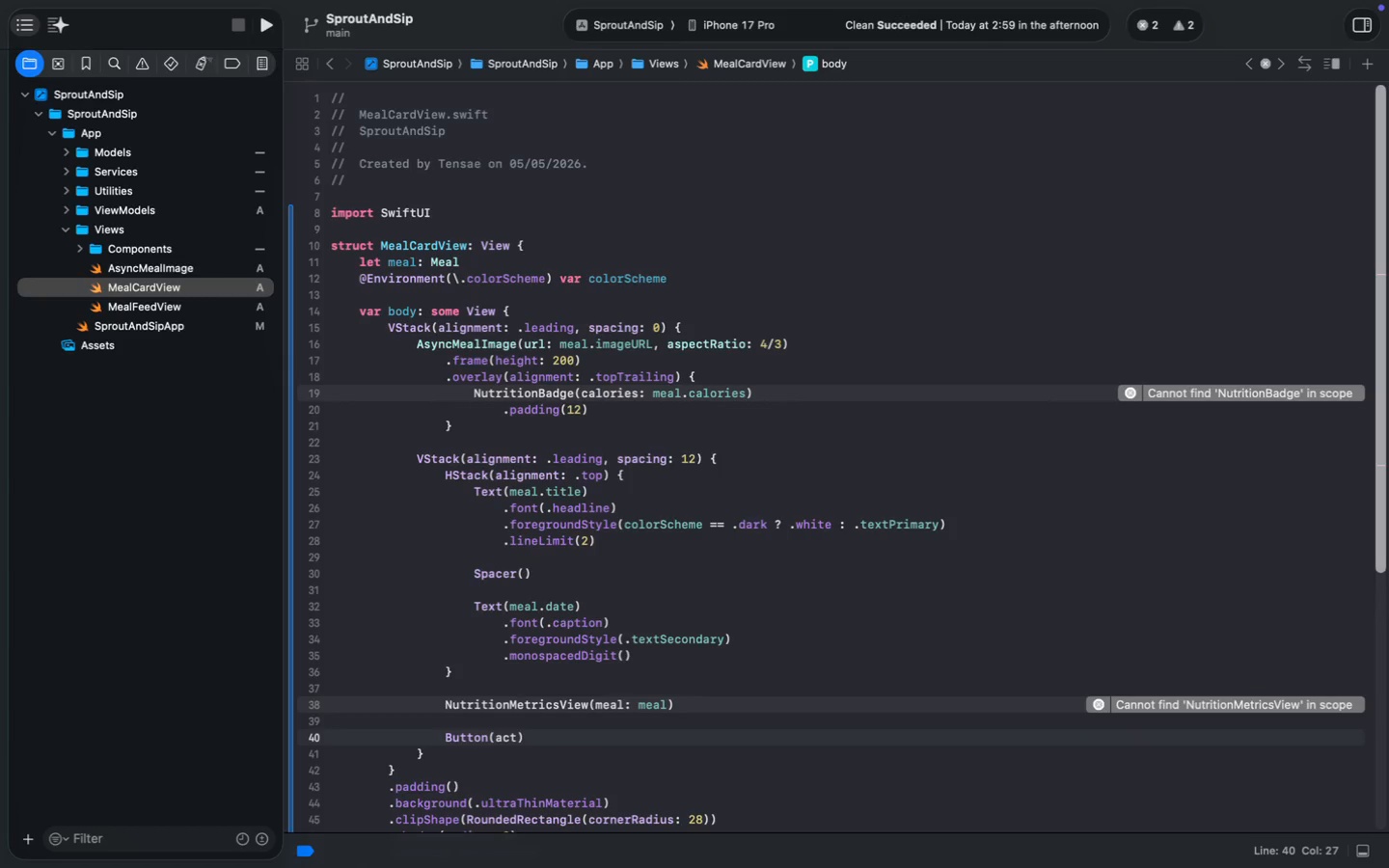 
type(ion {)
 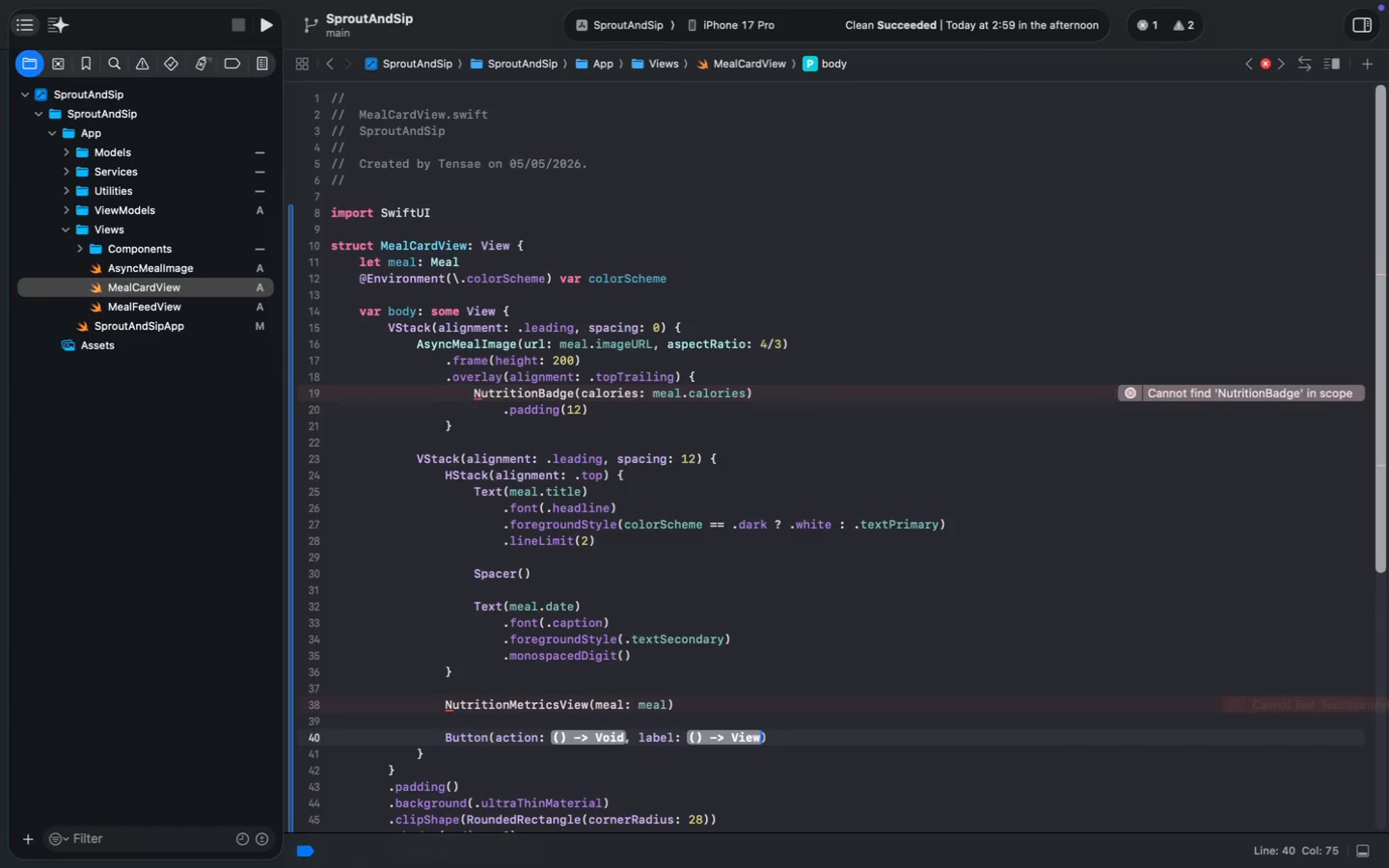 
 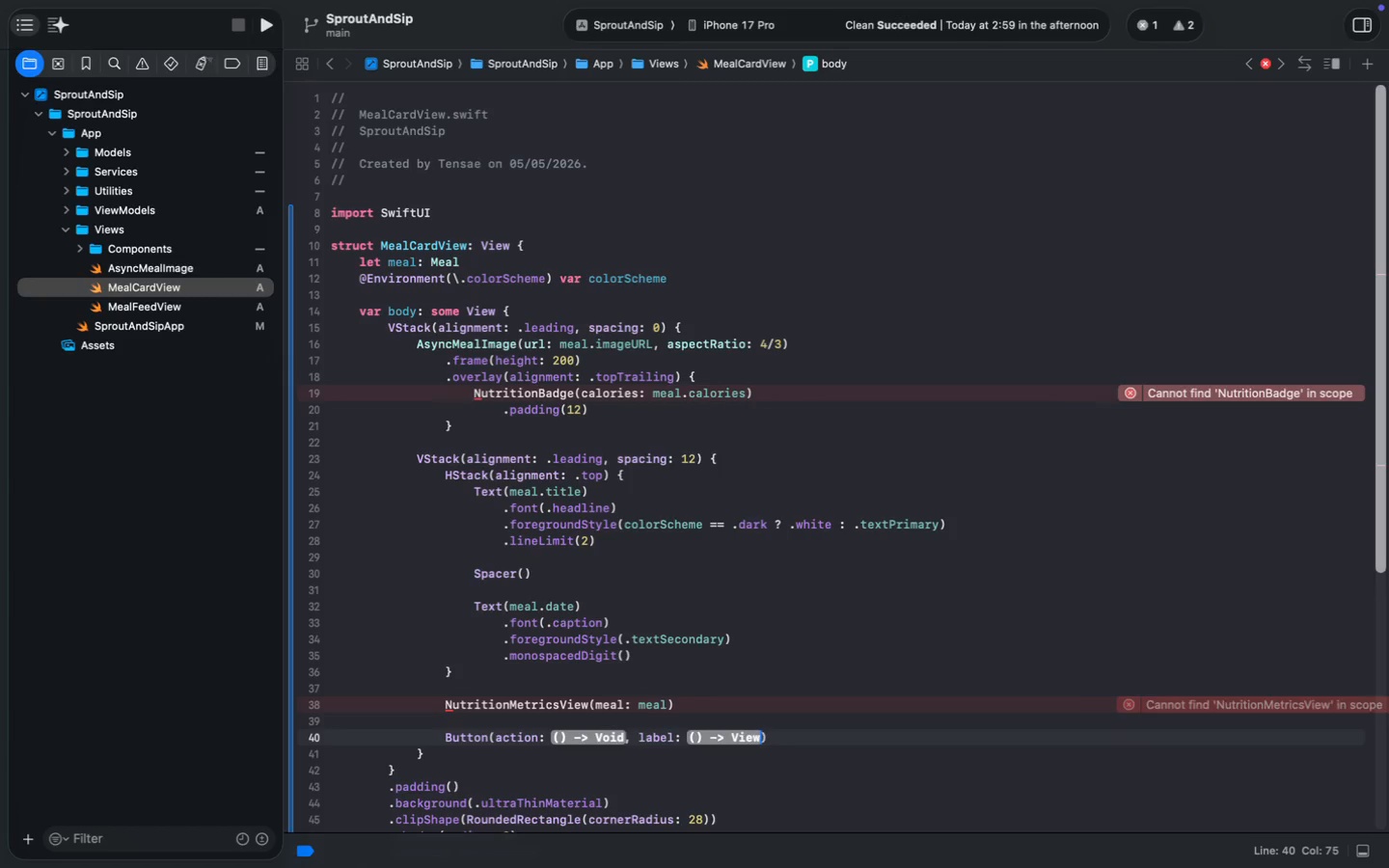 
key(Enter)
 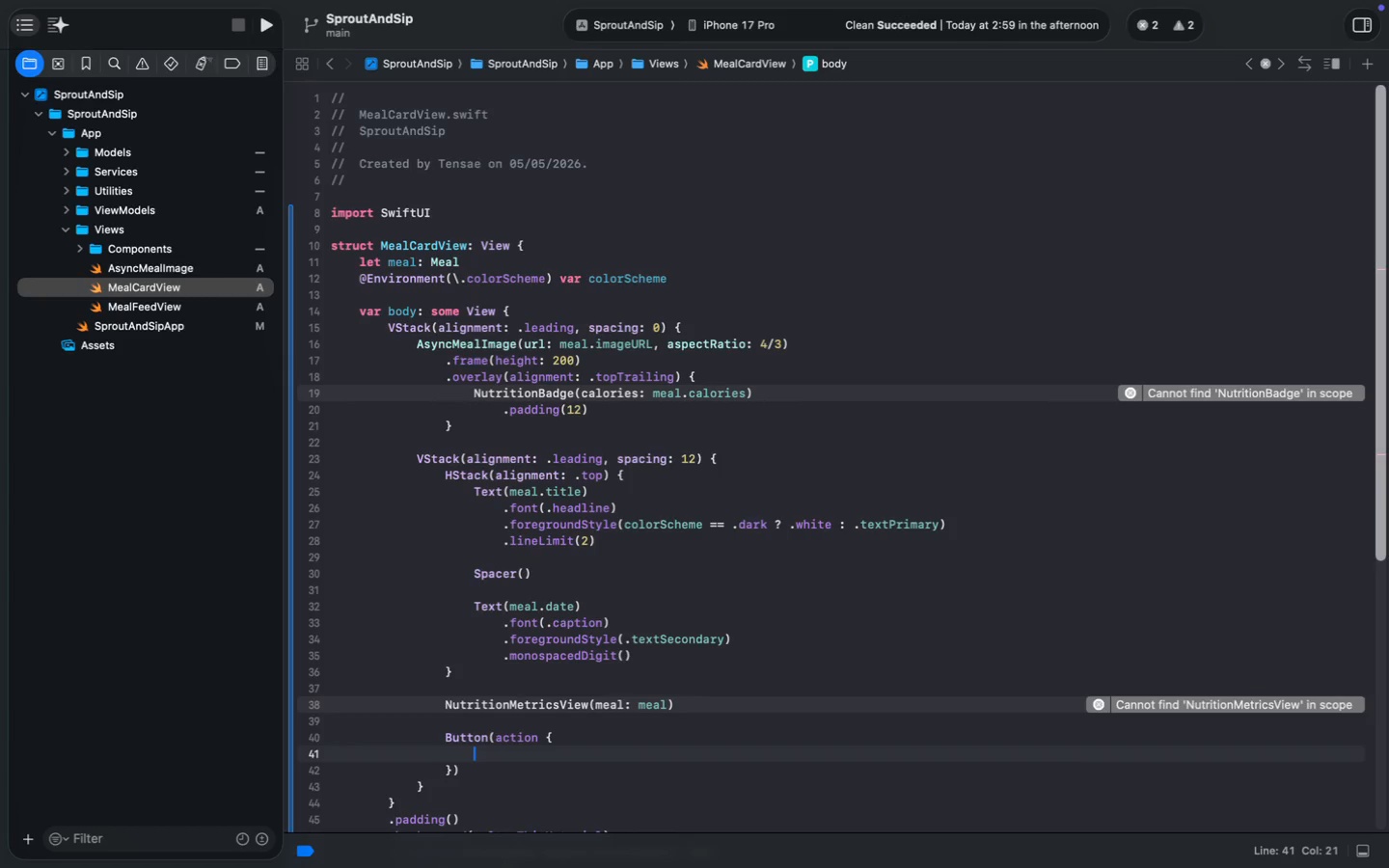 
key(ArrowUp)
 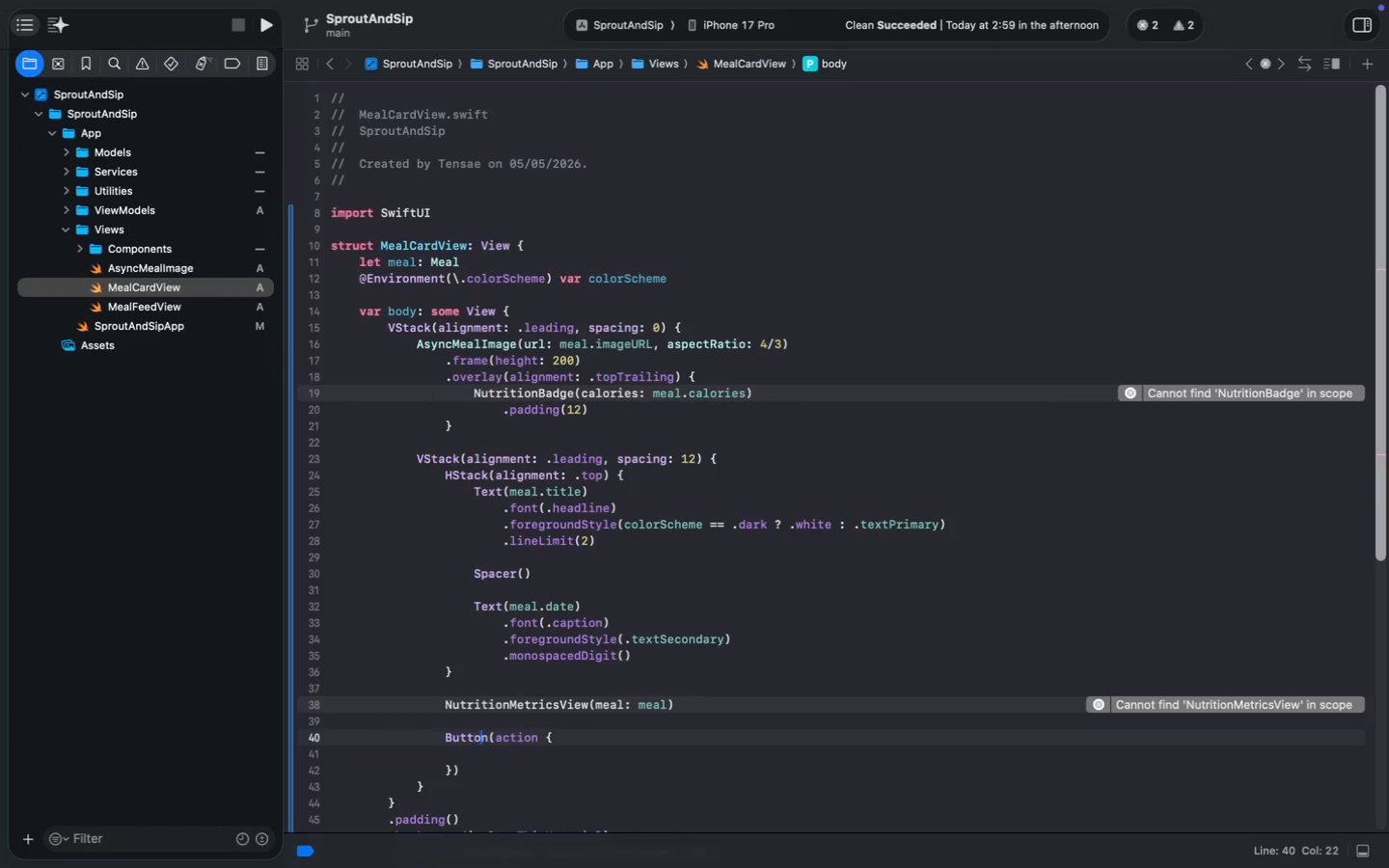 
key(ArrowRight)
 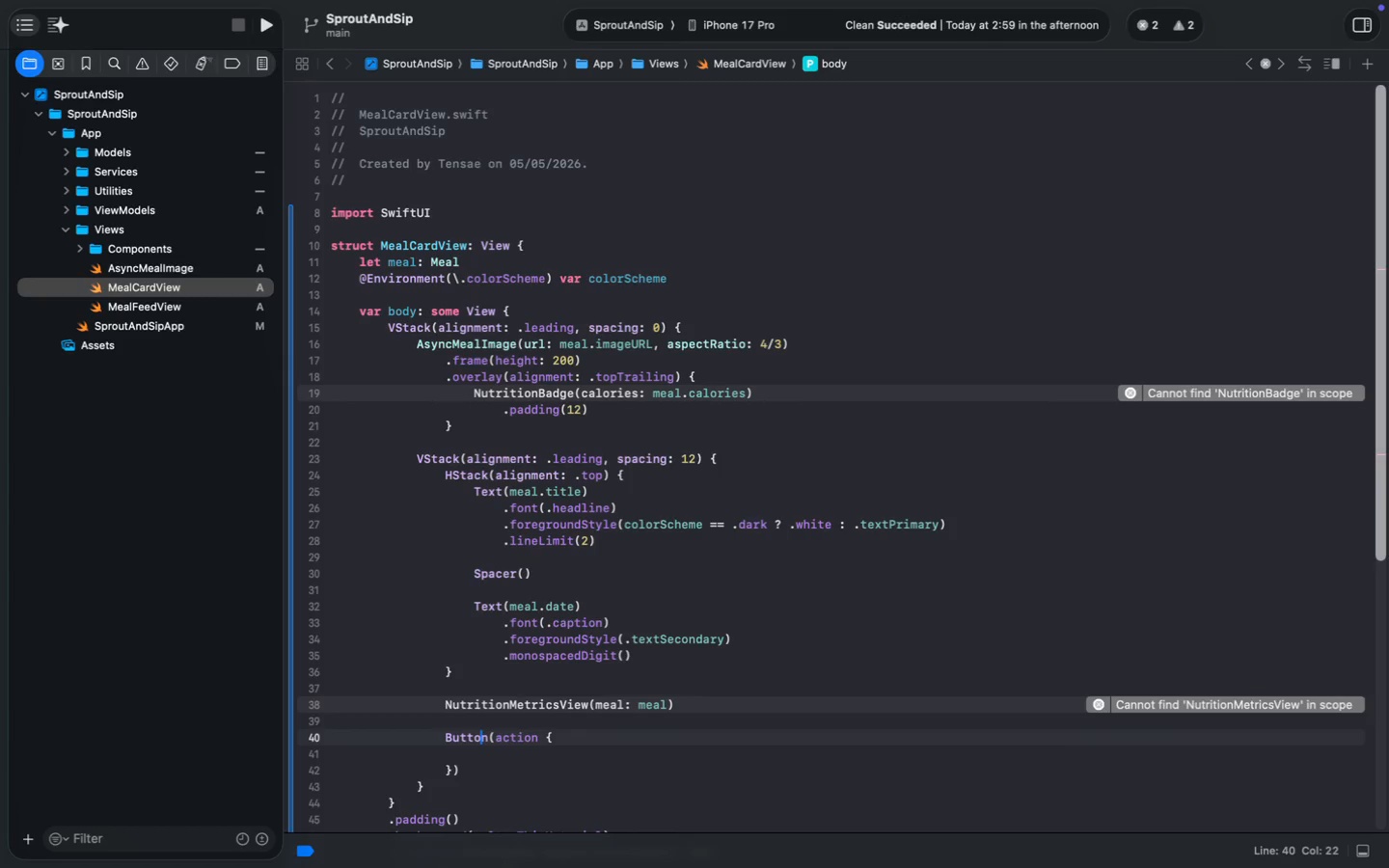 
key(Alt+ArrowRight)
 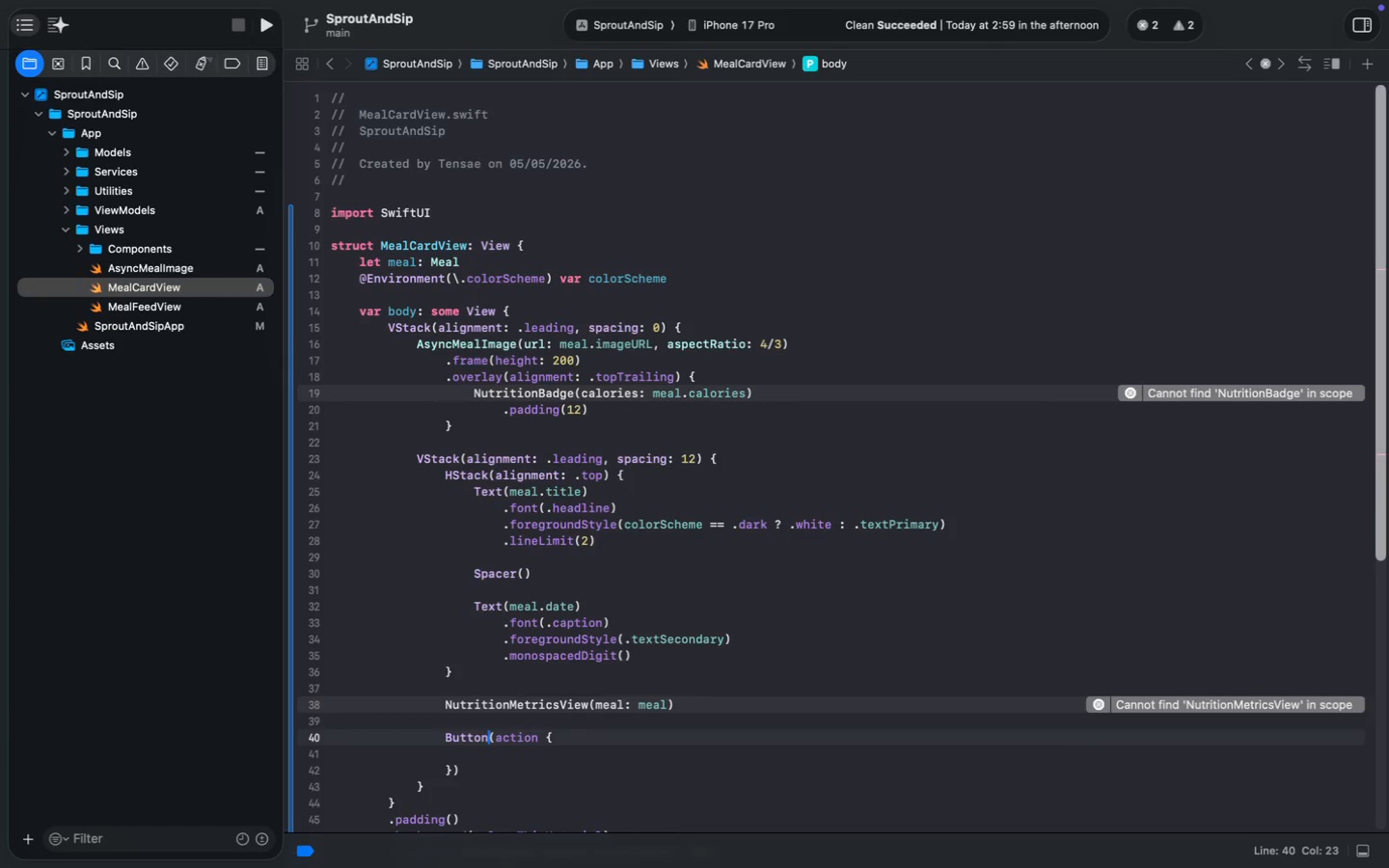 
key(Alt+ArrowRight)
 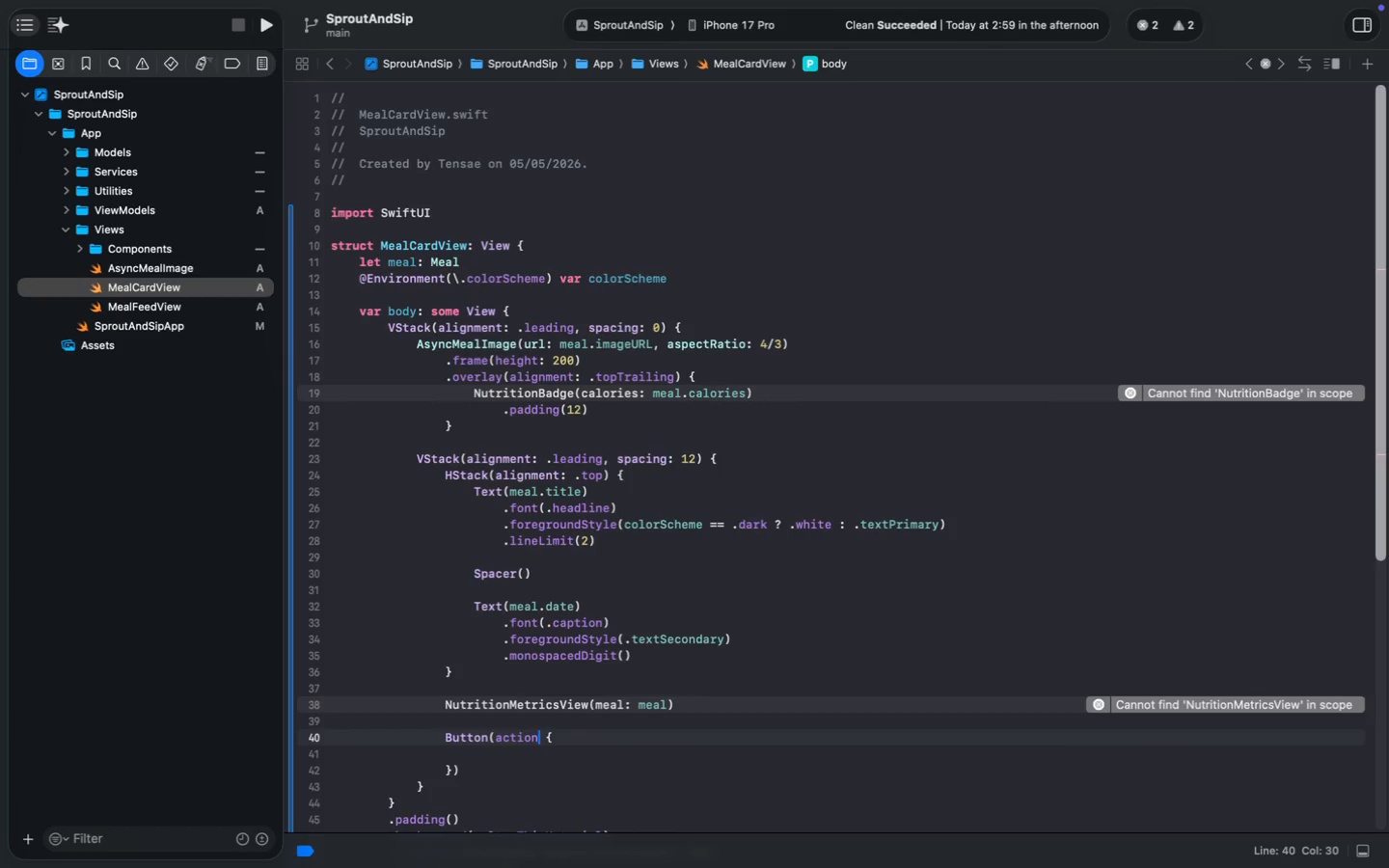 
hold_key(key=AltRight, duration=0.33)
 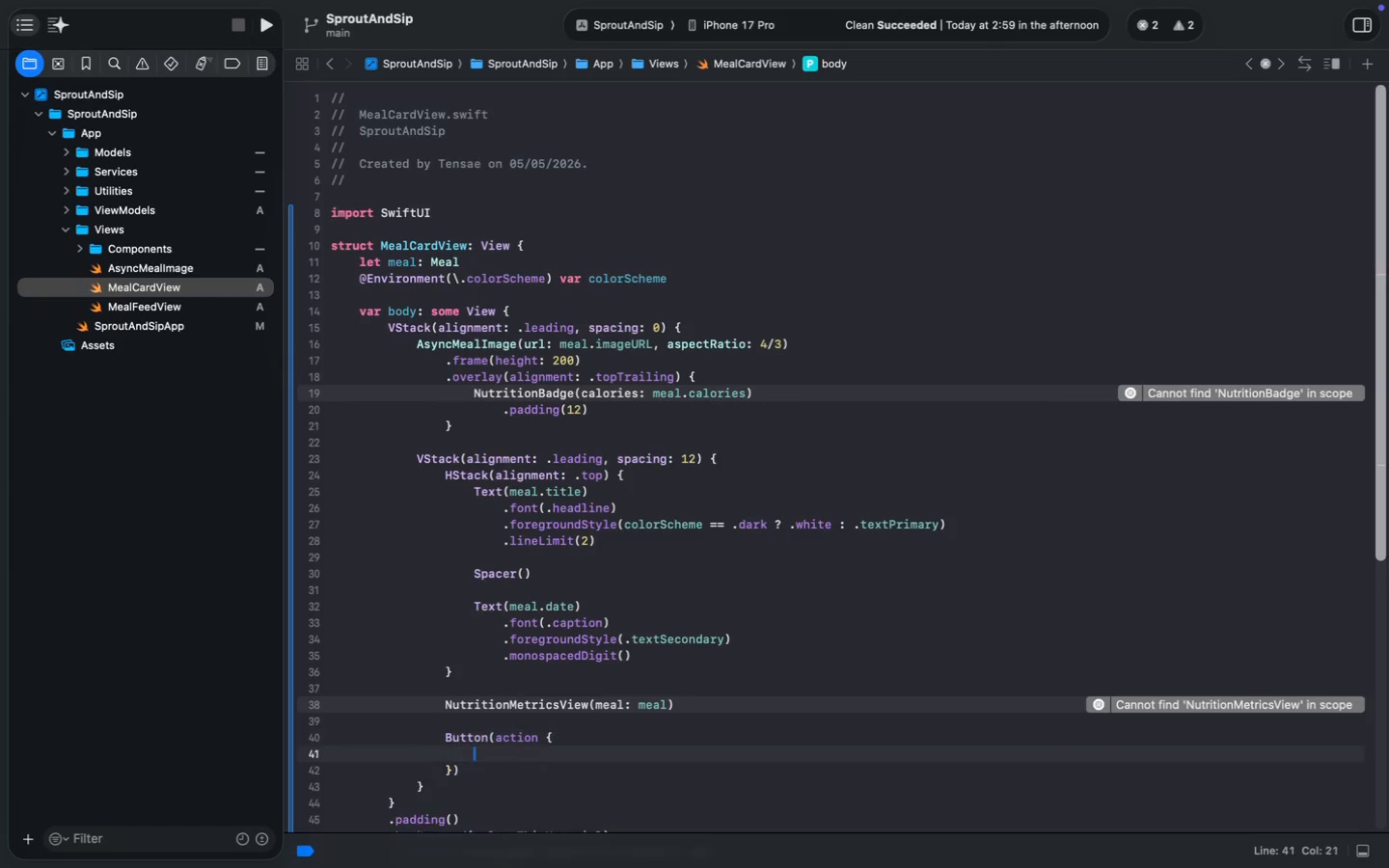 
key(Shift+ShiftLeft)
 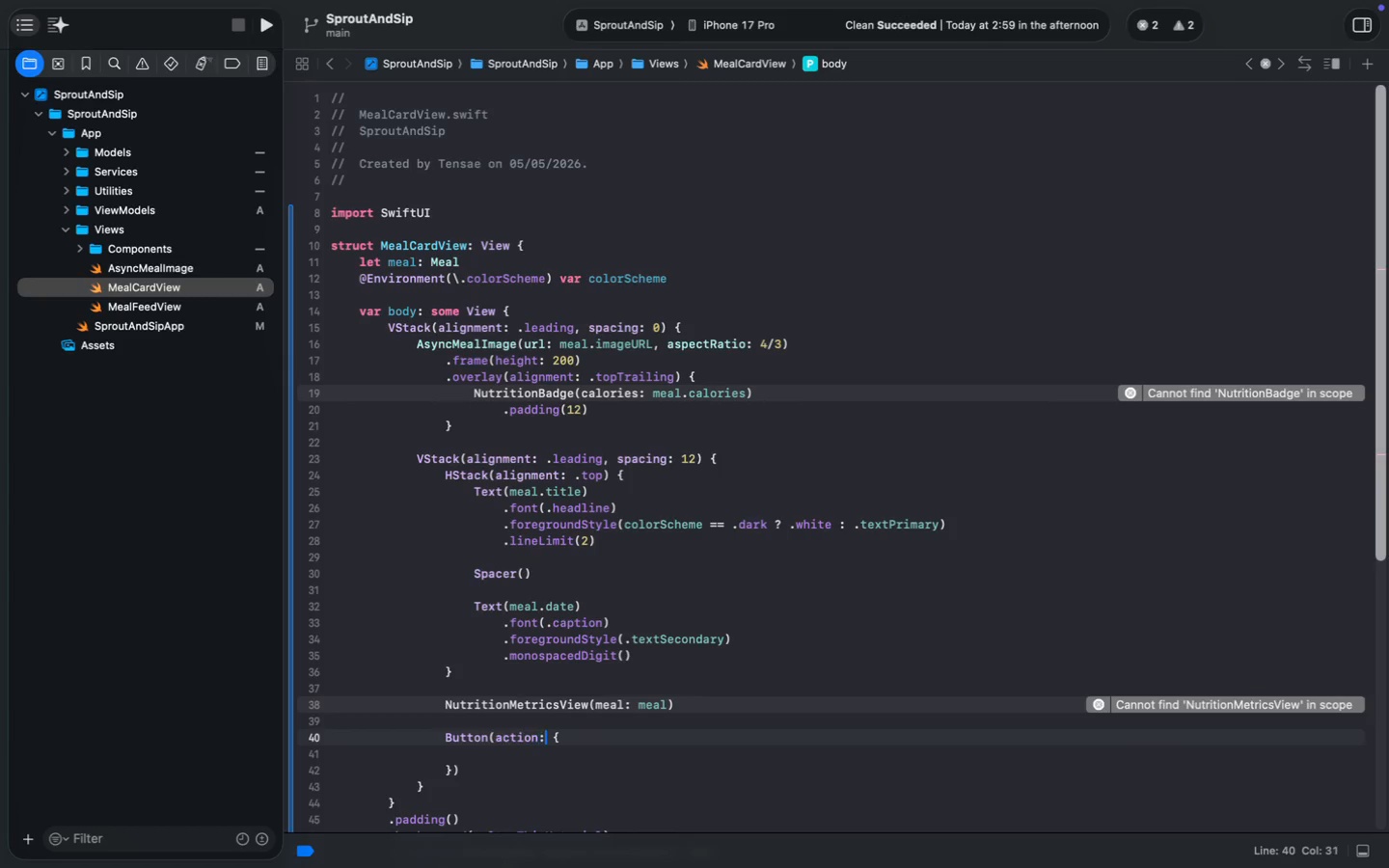 
key(Shift+Semicolon)
 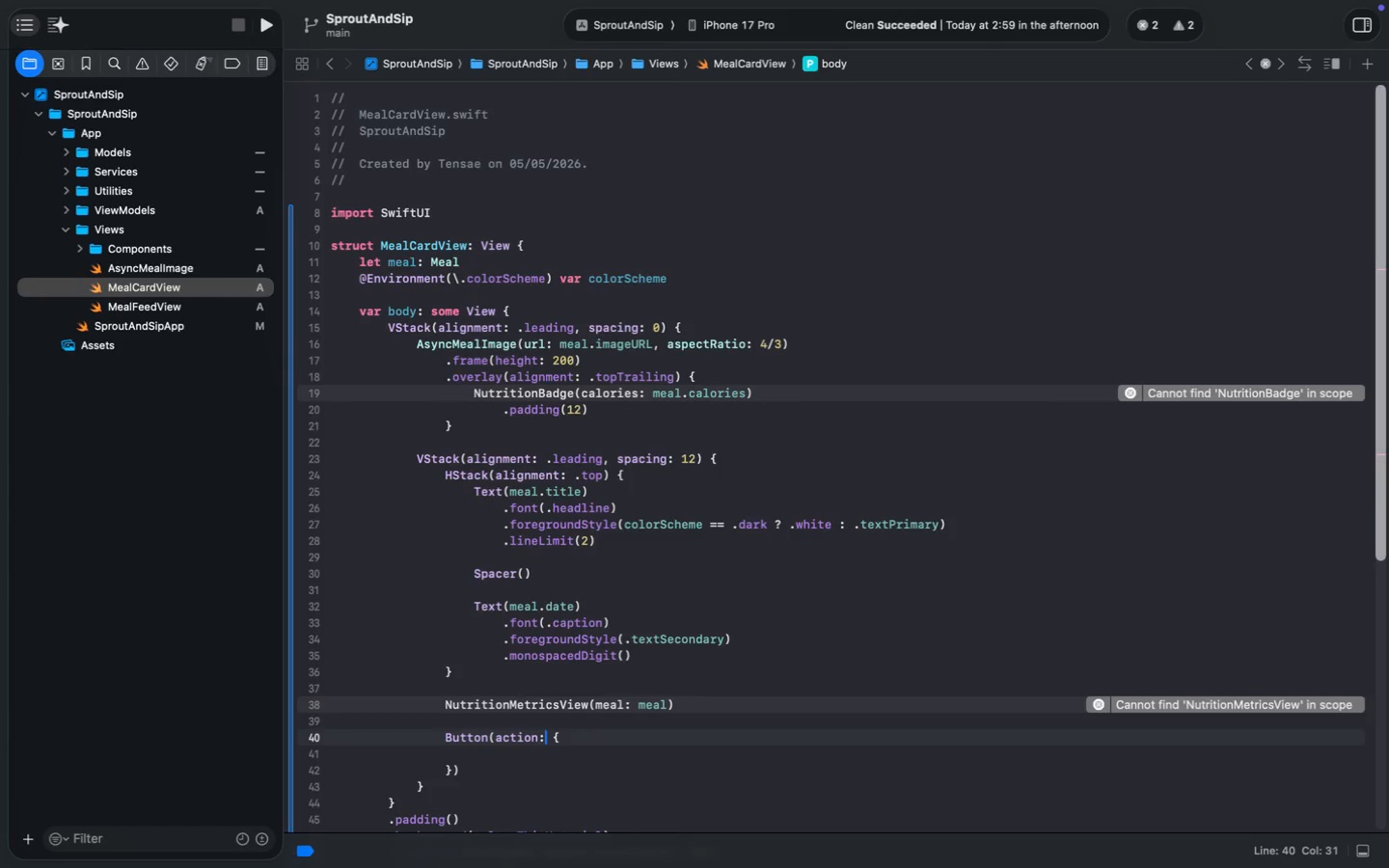 
key(ArrowDown)
 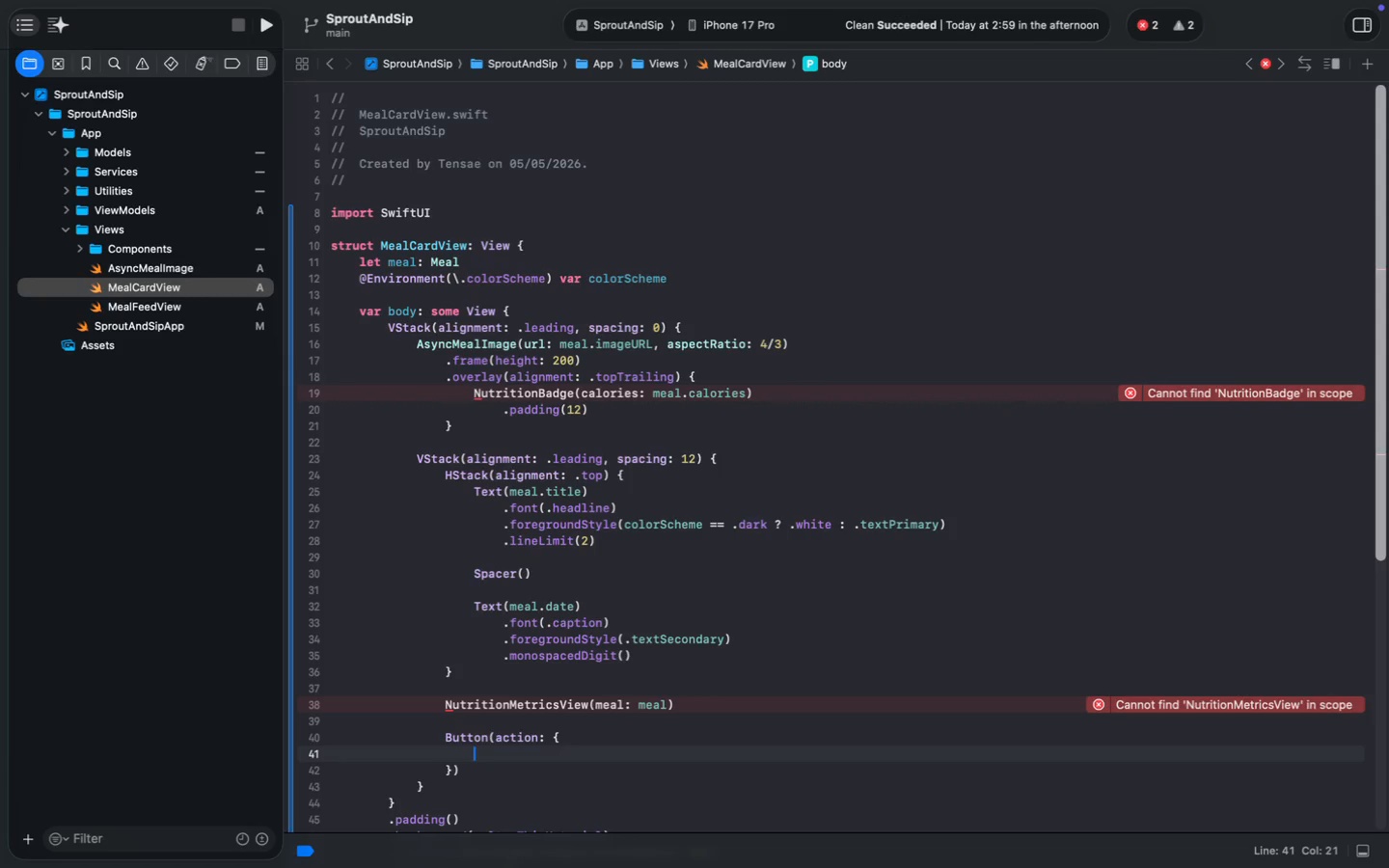 
wait(17.79)
 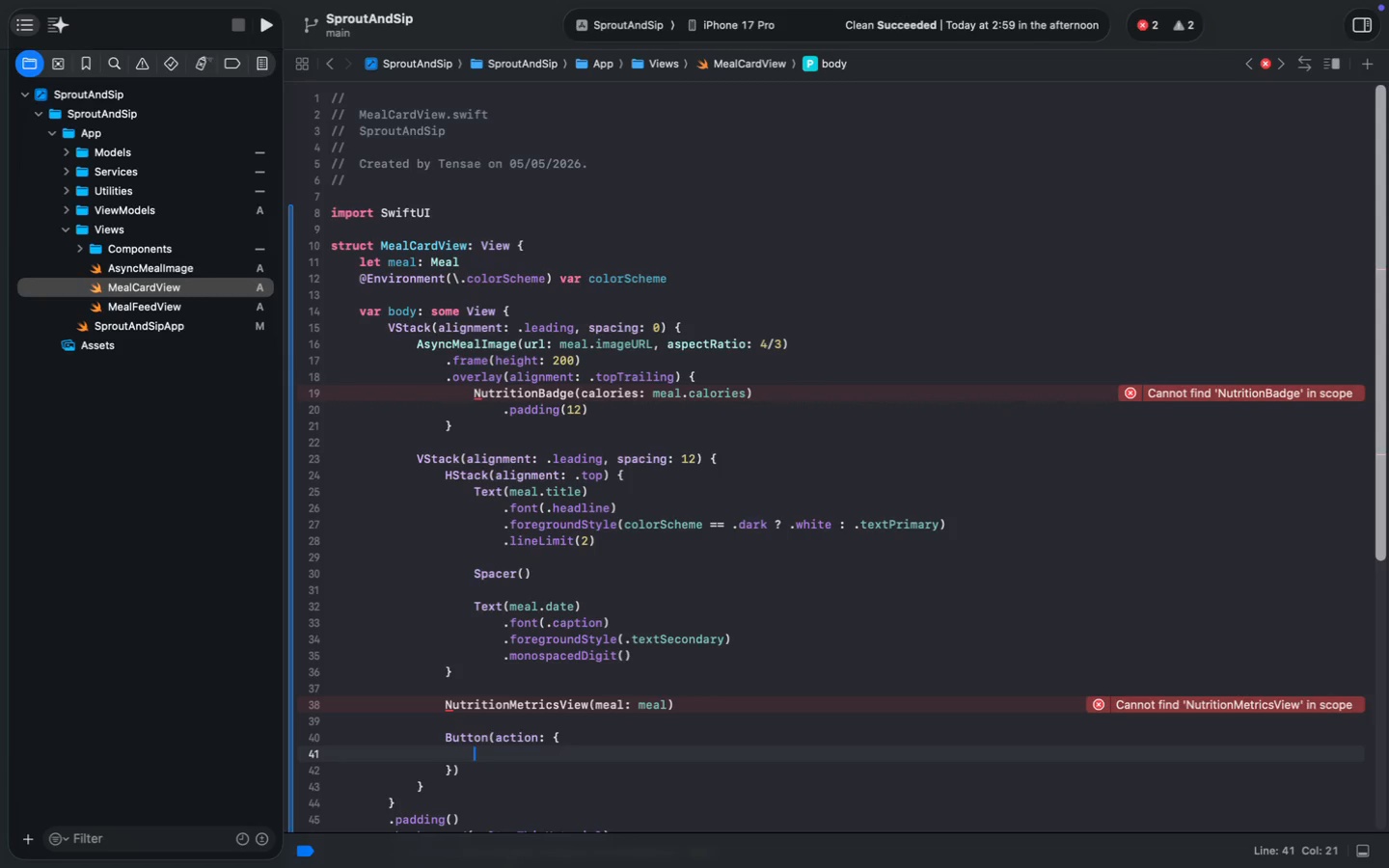 
key(ArrowDown)
 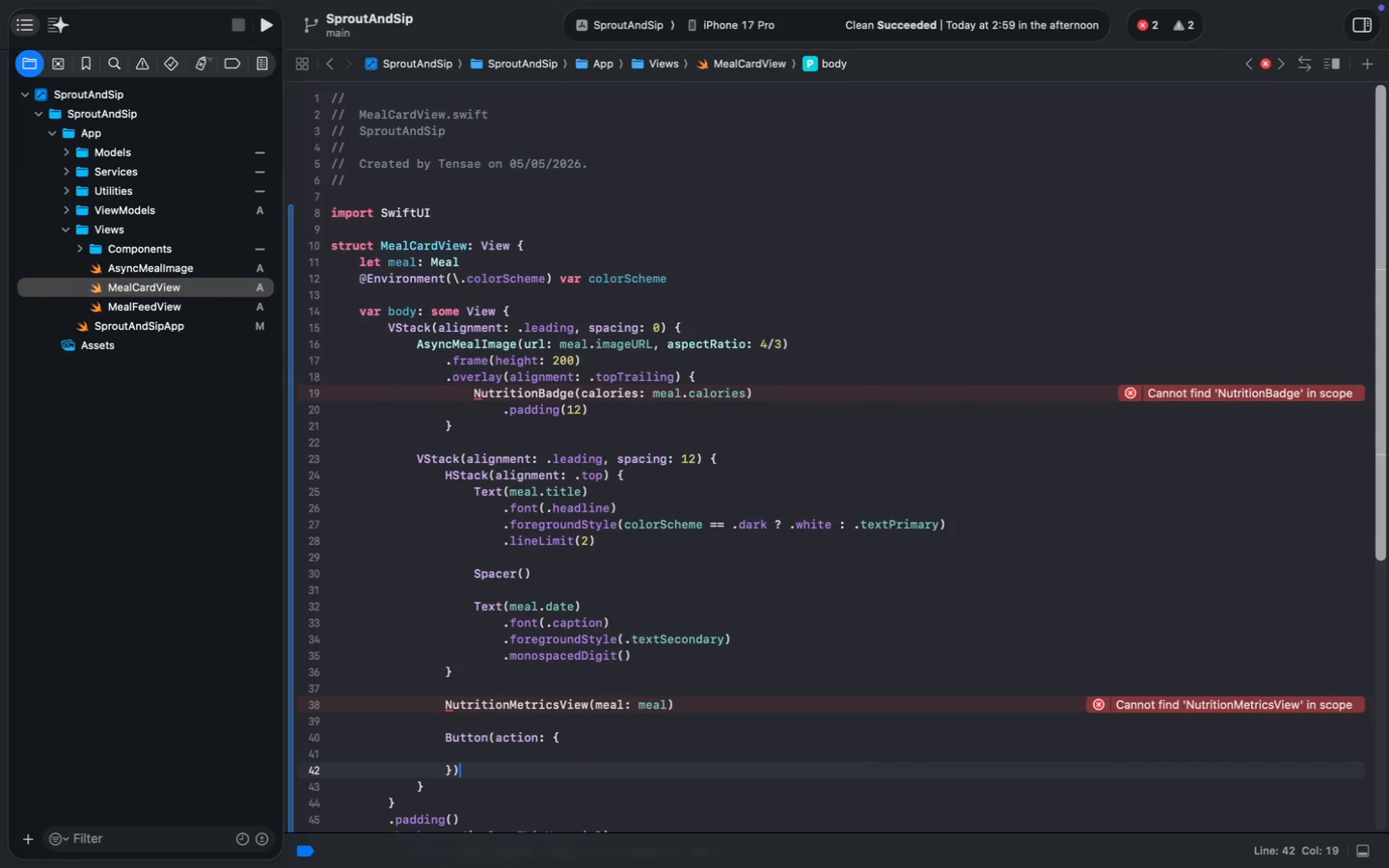 
key(ArrowUp)
 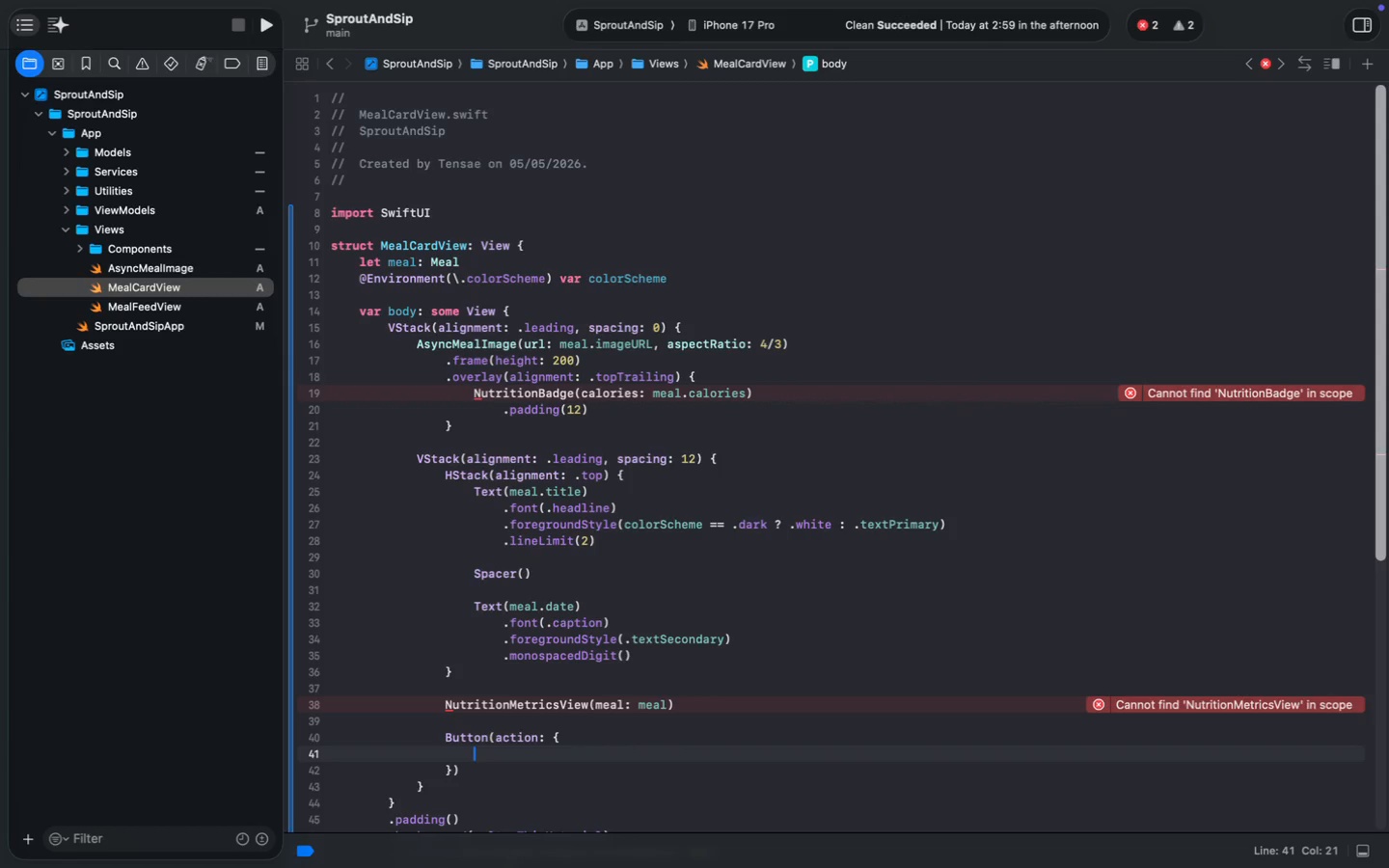 
type(console.log()
 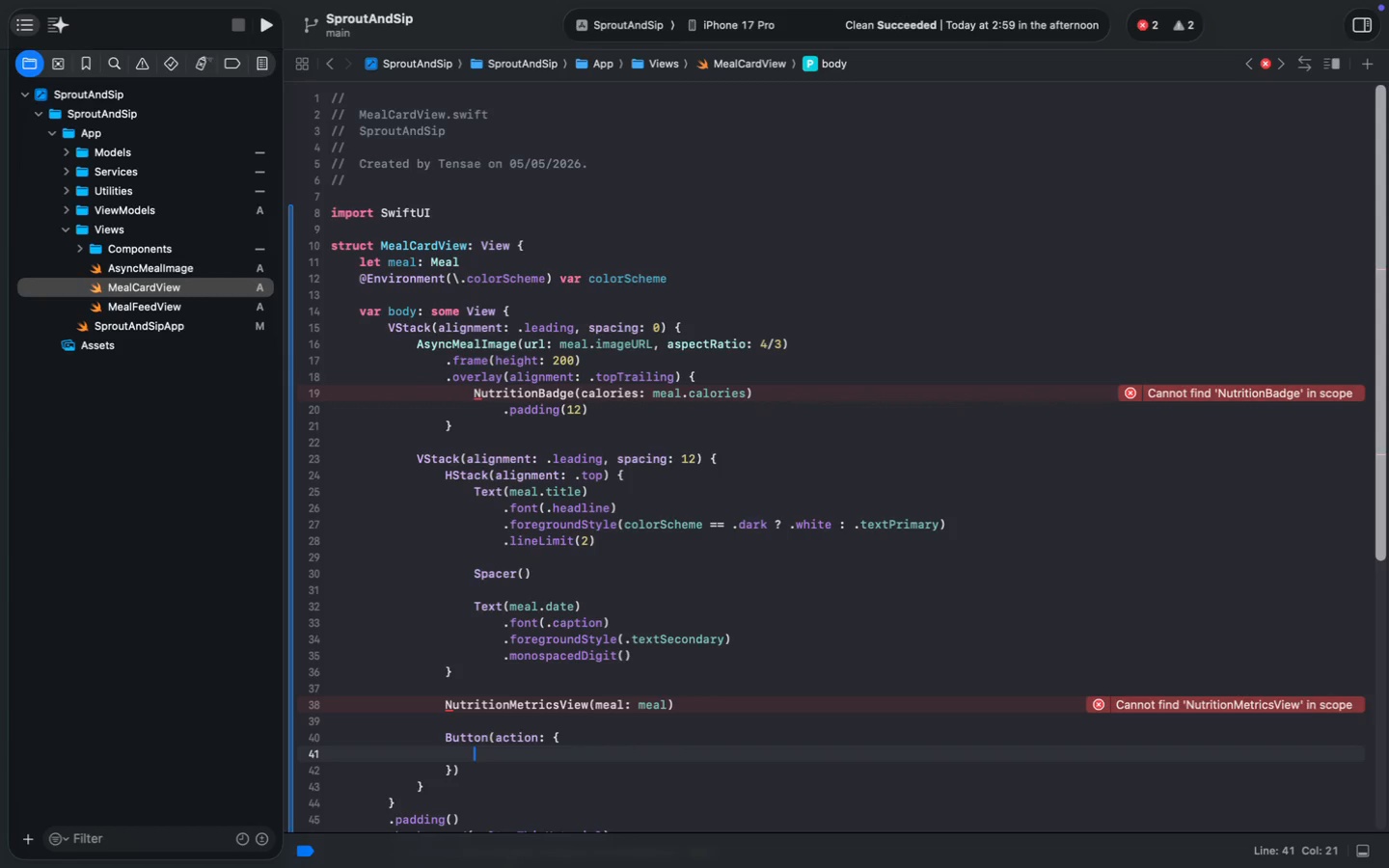 
wait(7.04)
 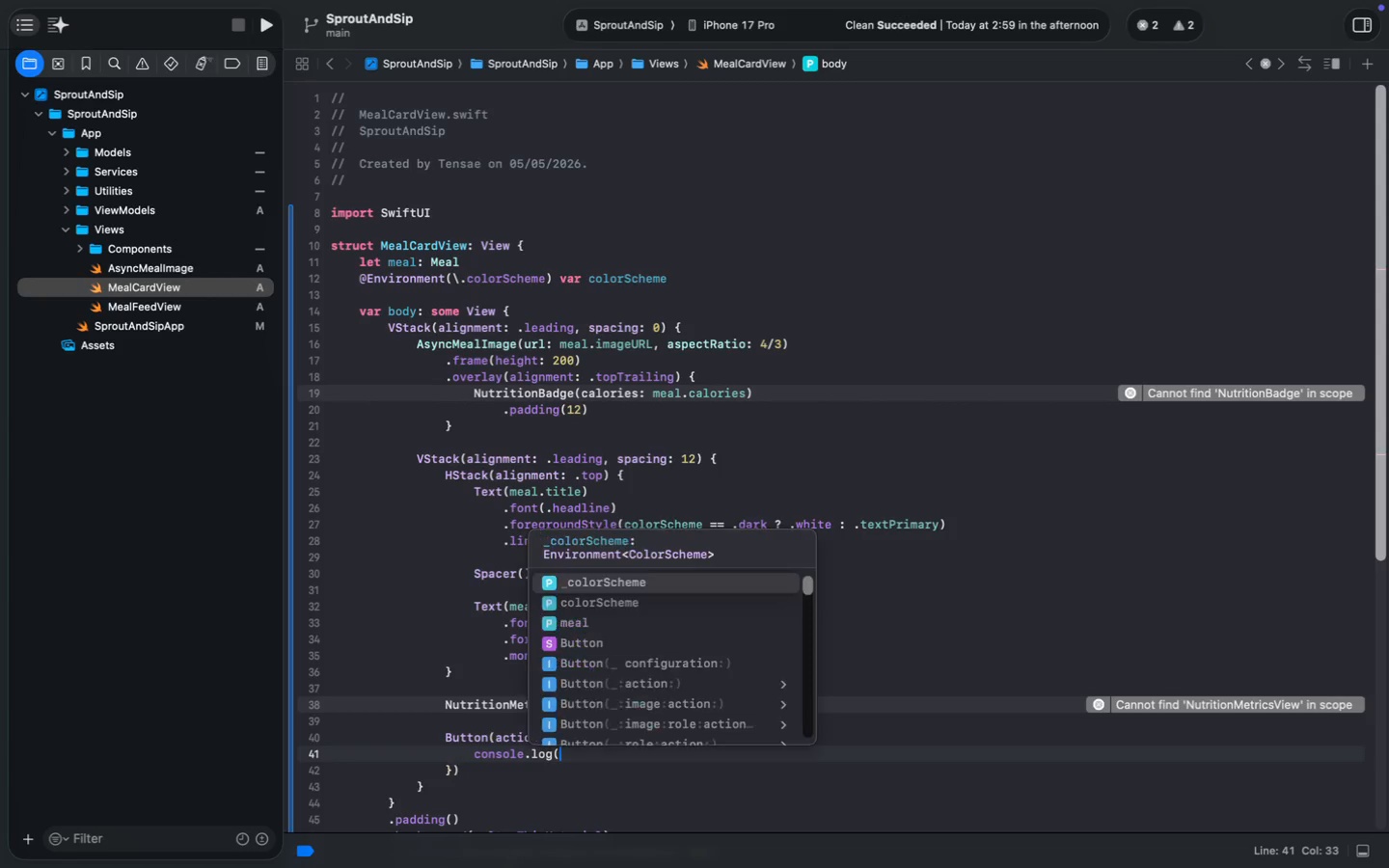 
type("Meal Tapped)
 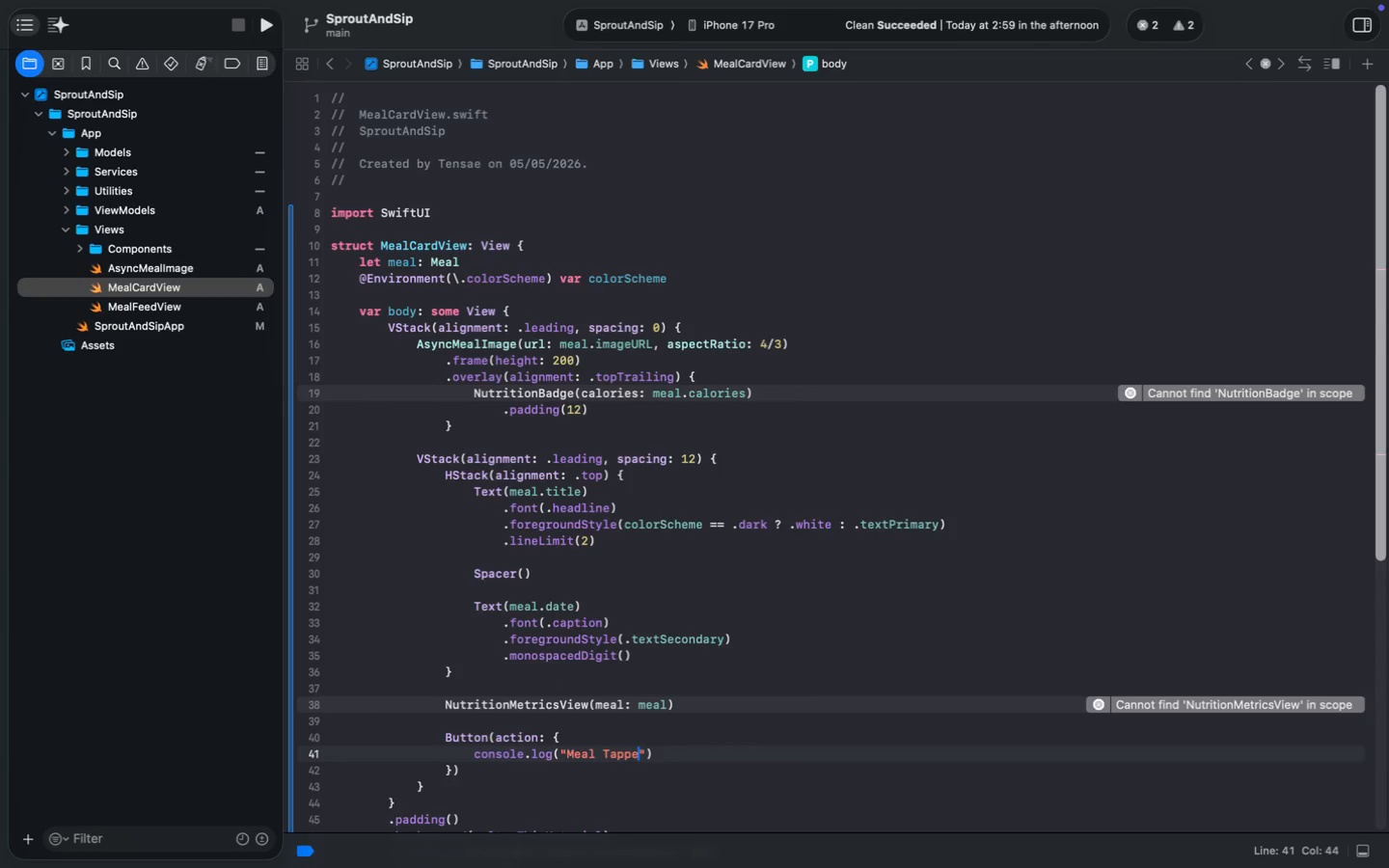 
key(ArrowDown)
 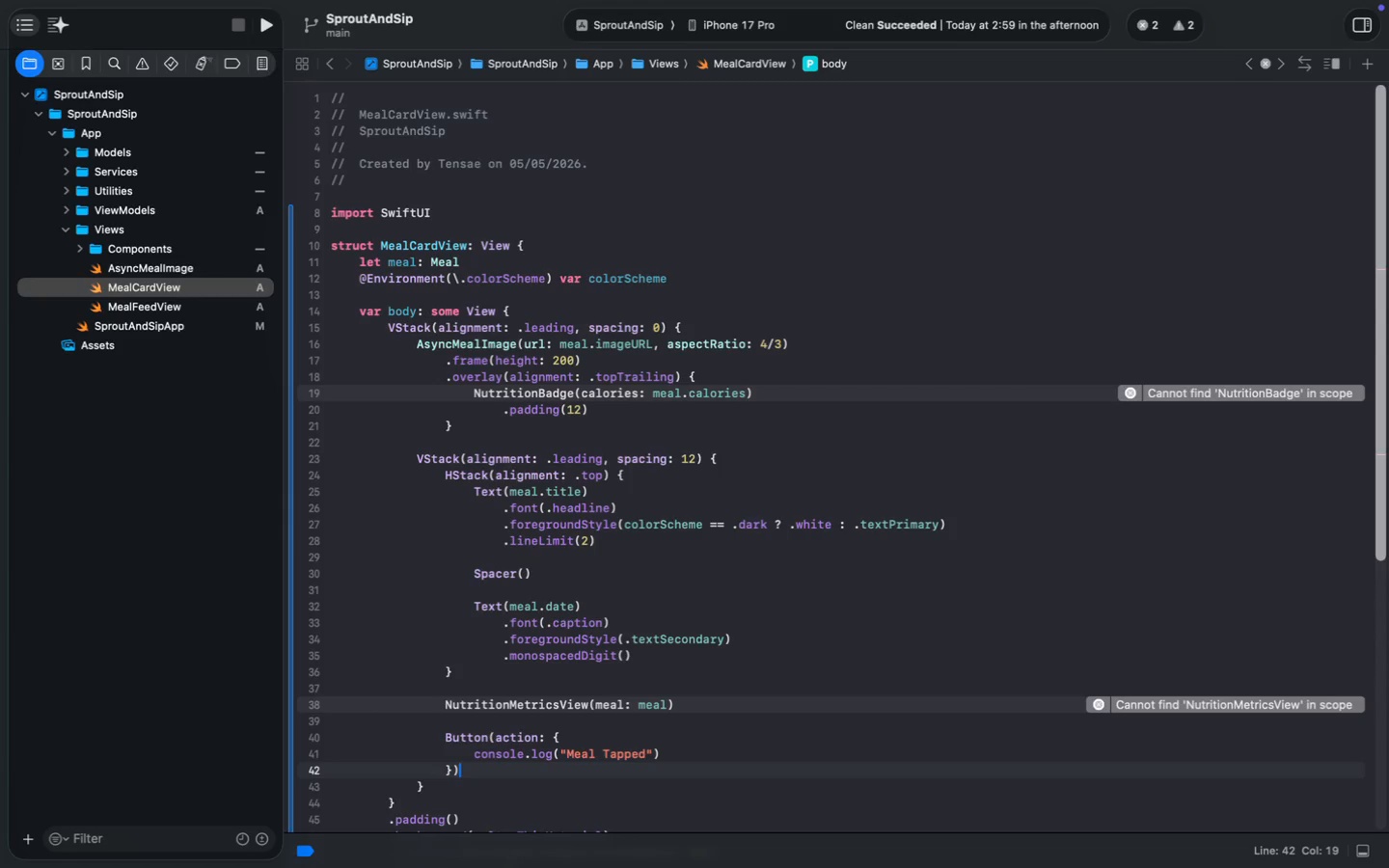 
key(Space)
 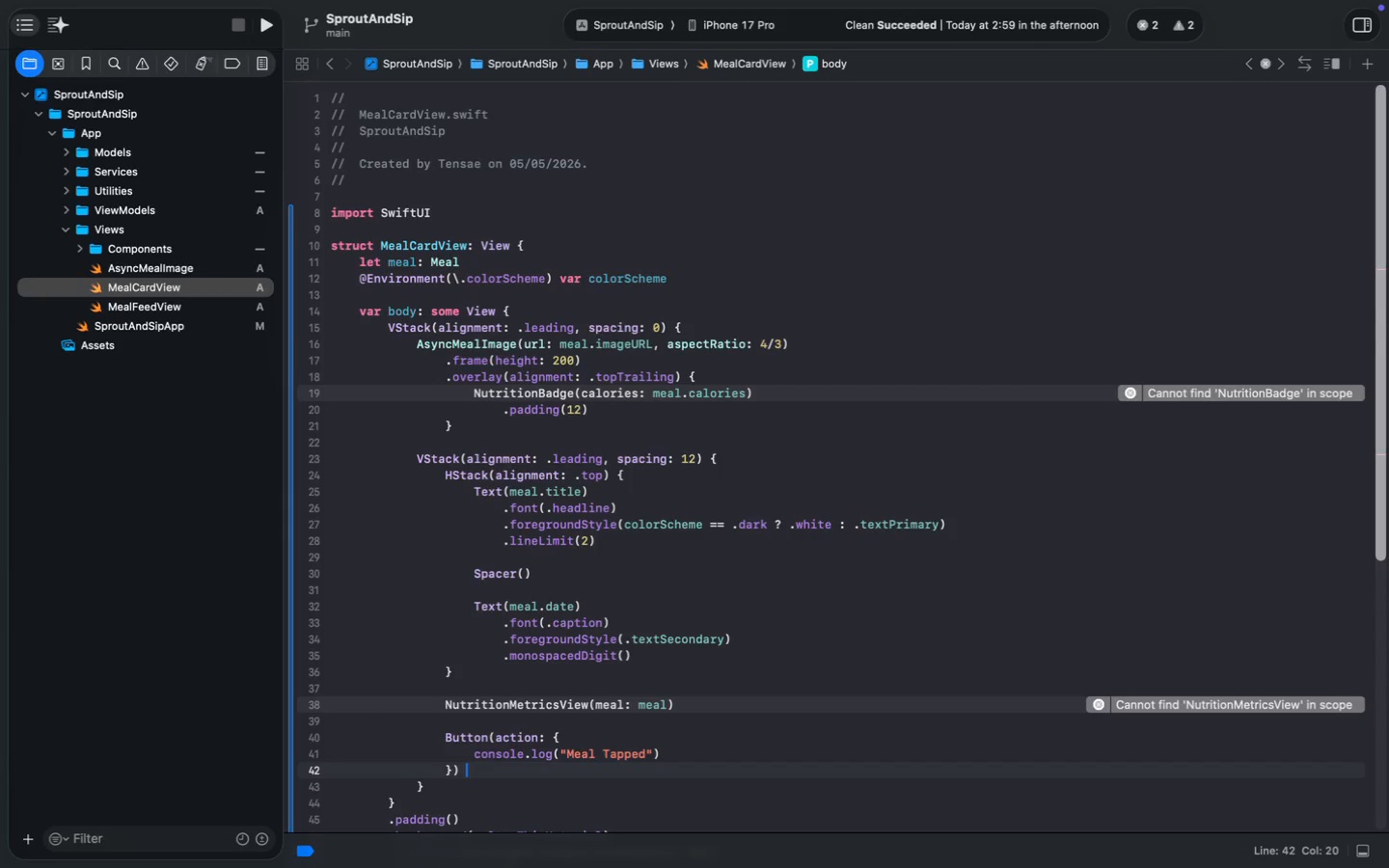 
key(Shift+ShiftLeft)
 